 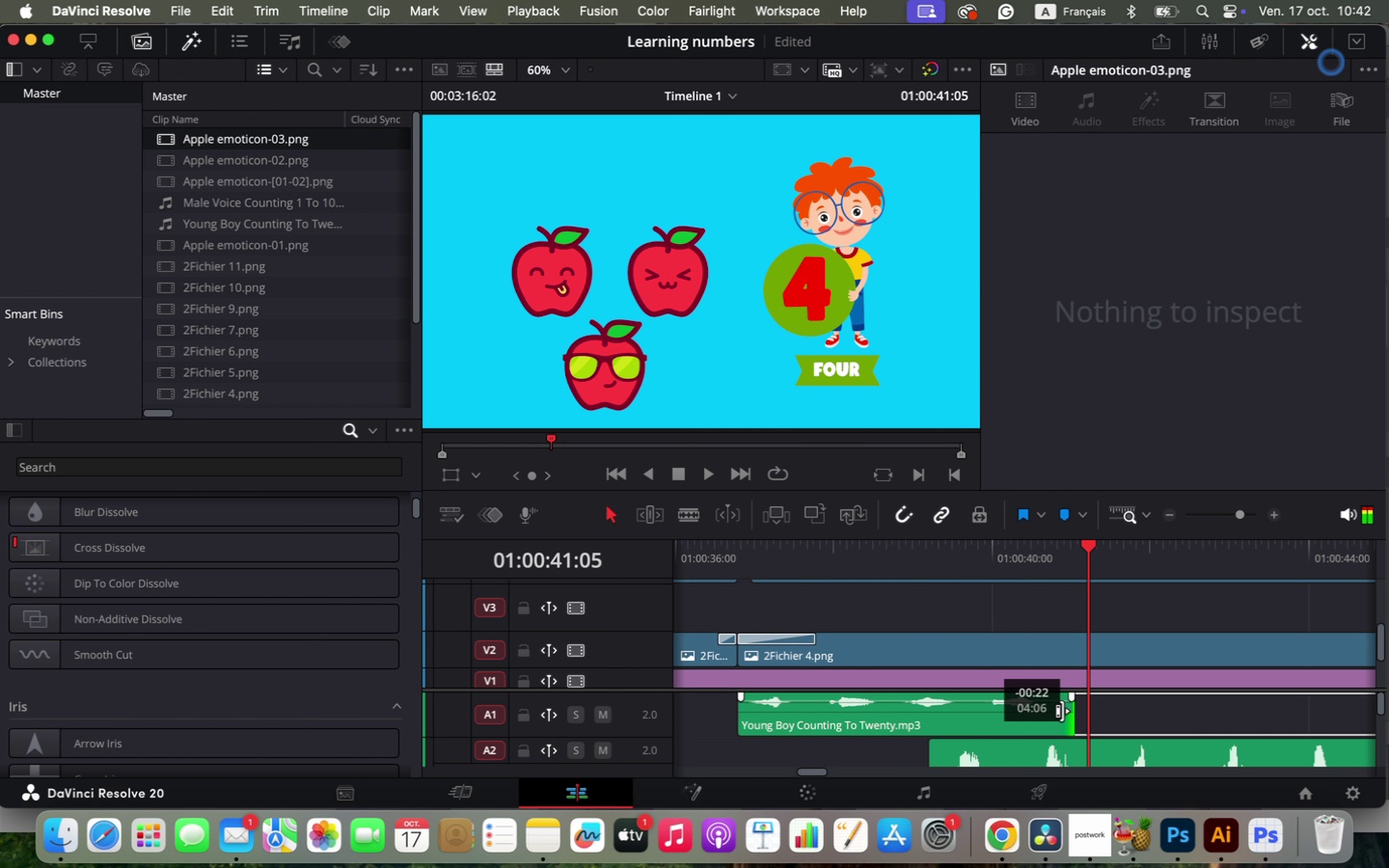 
scroll: coordinate [1170, 726], scroll_direction: down, amount: 3.0
 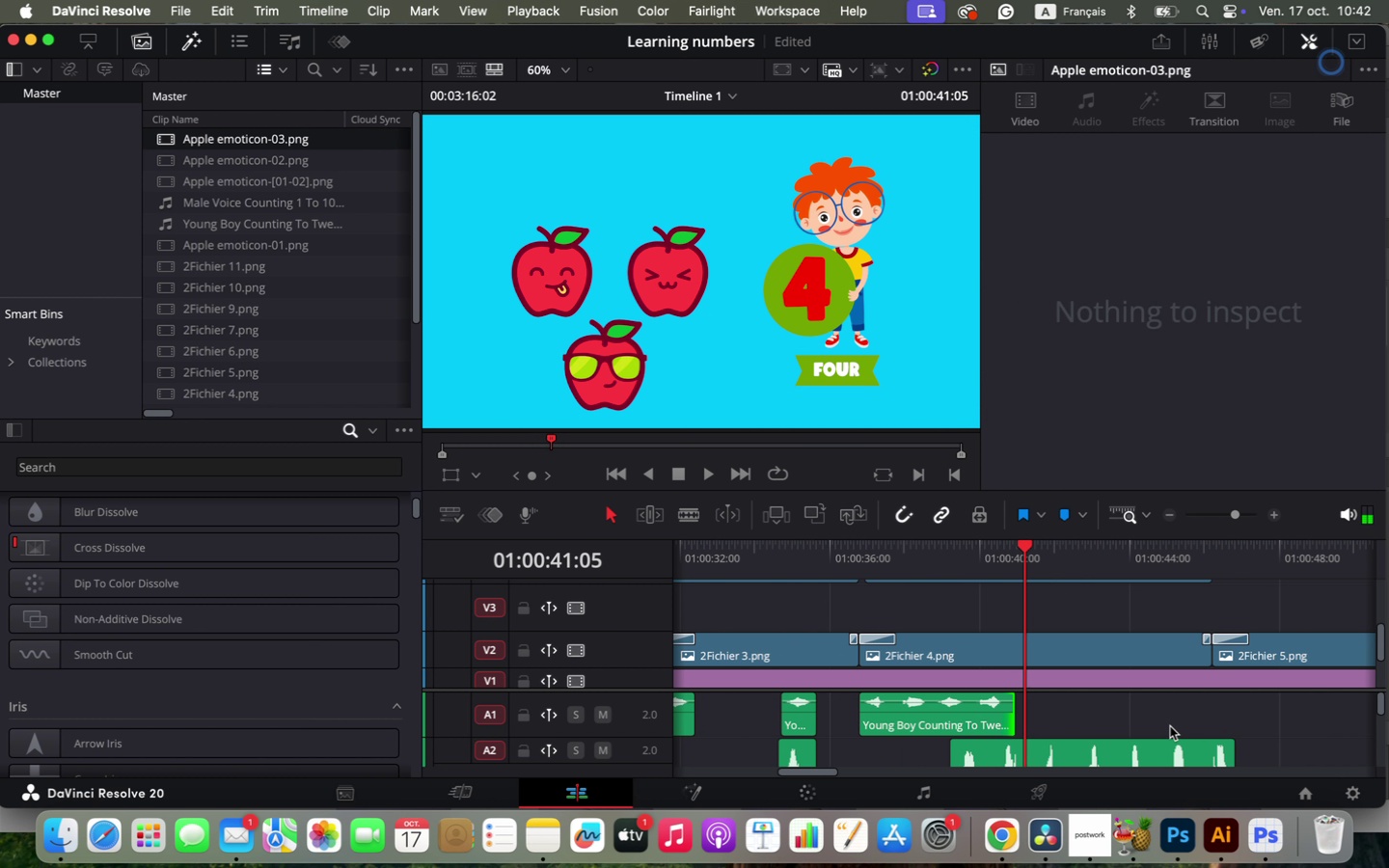 
left_click_drag(start_coordinate=[1086, 746], to_coordinate=[1342, 751])
 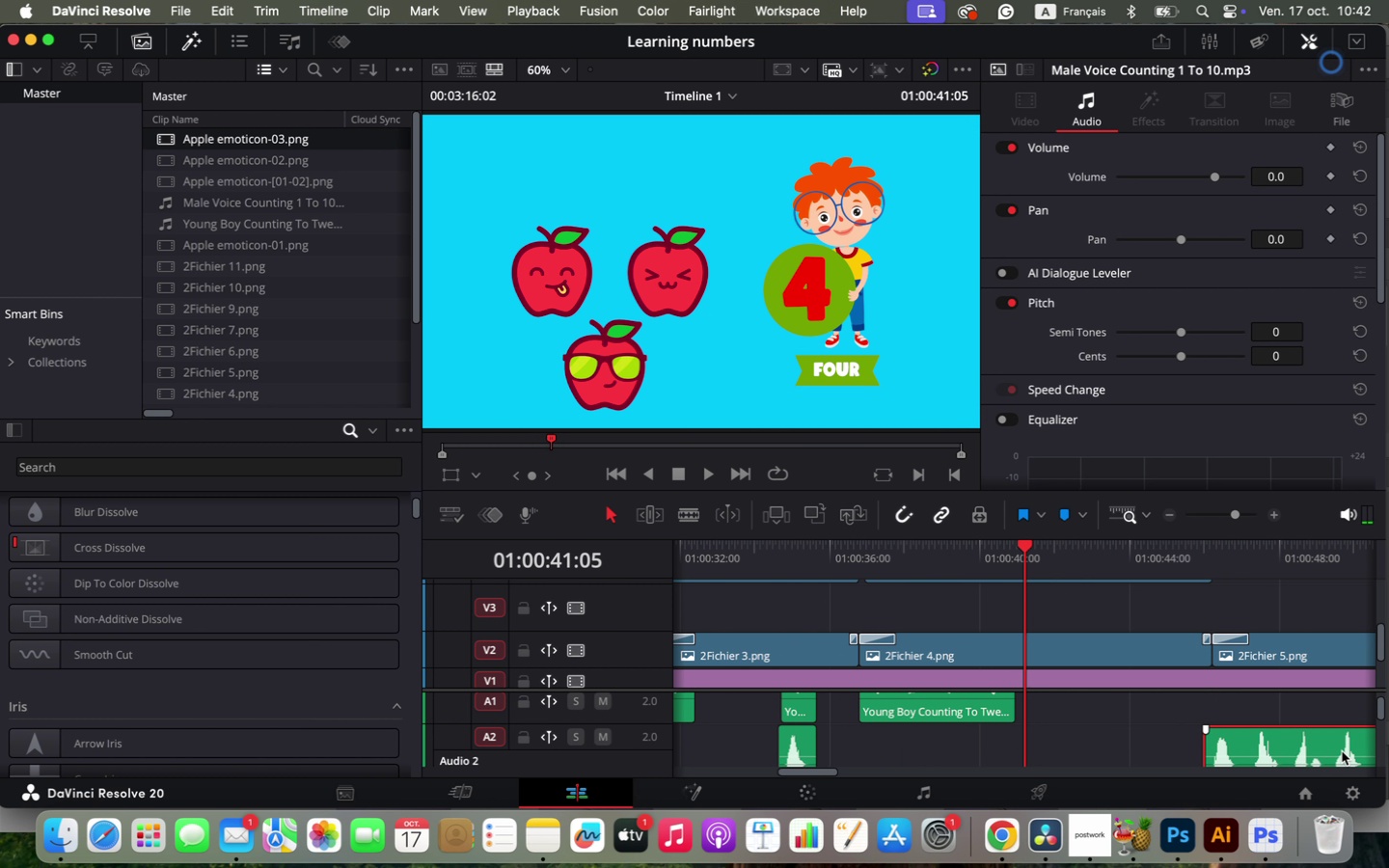 
scroll: coordinate [1258, 715], scroll_direction: down, amount: 1.0
 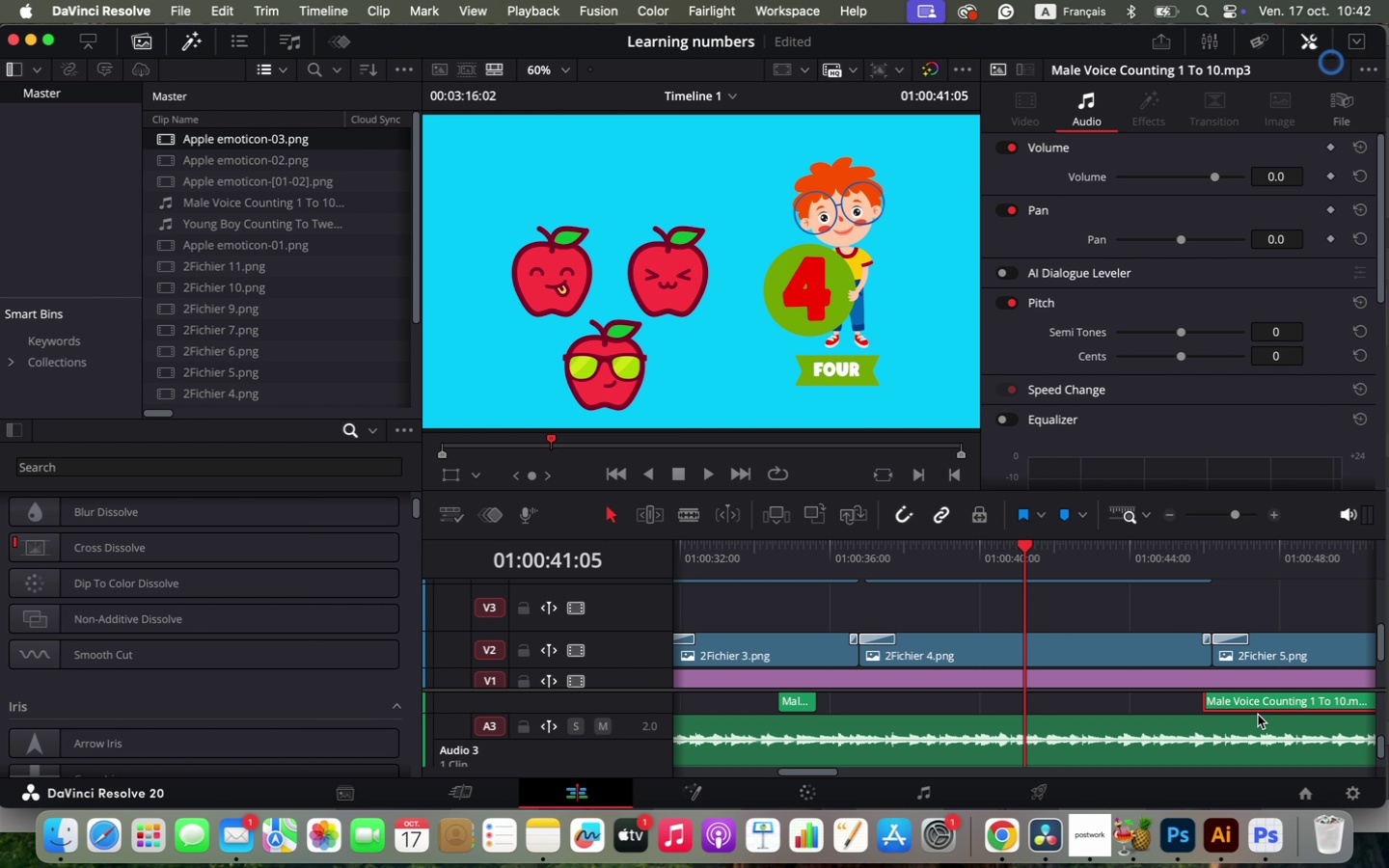 
scroll: coordinate [1250, 719], scroll_direction: up, amount: 1.0
 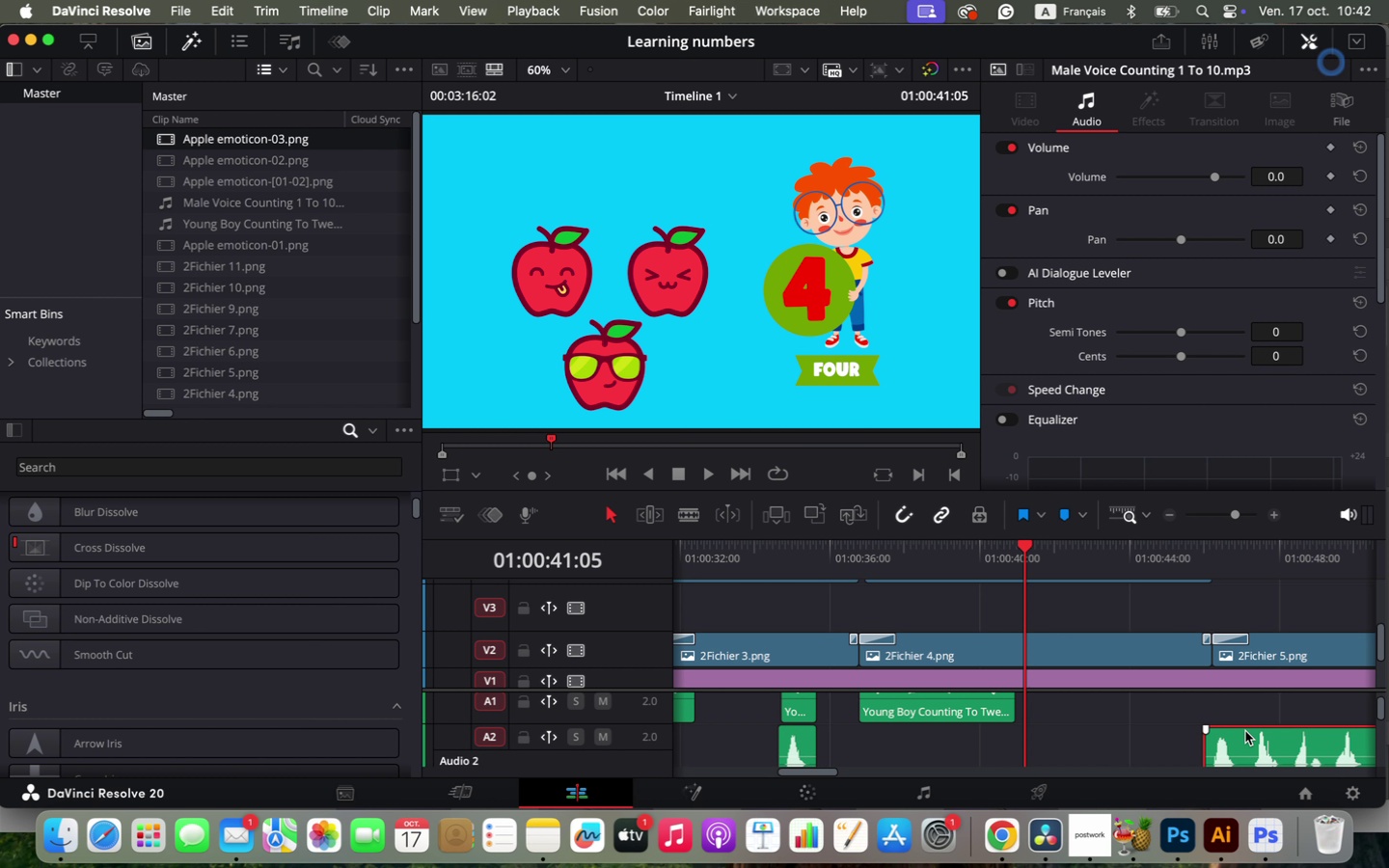 
key(C)
 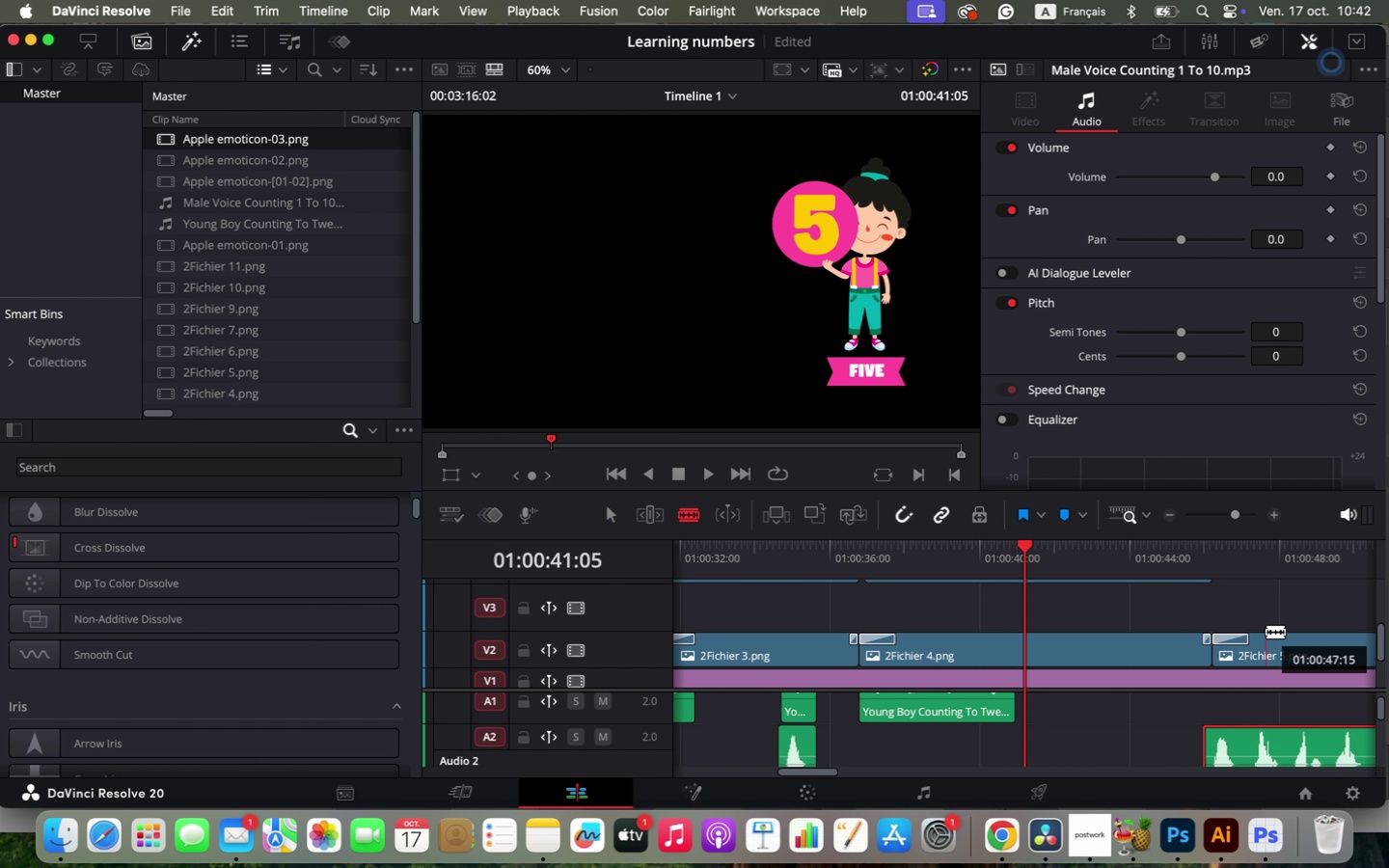 
left_click_drag(start_coordinate=[1378, 710], to_coordinate=[1382, 721])
 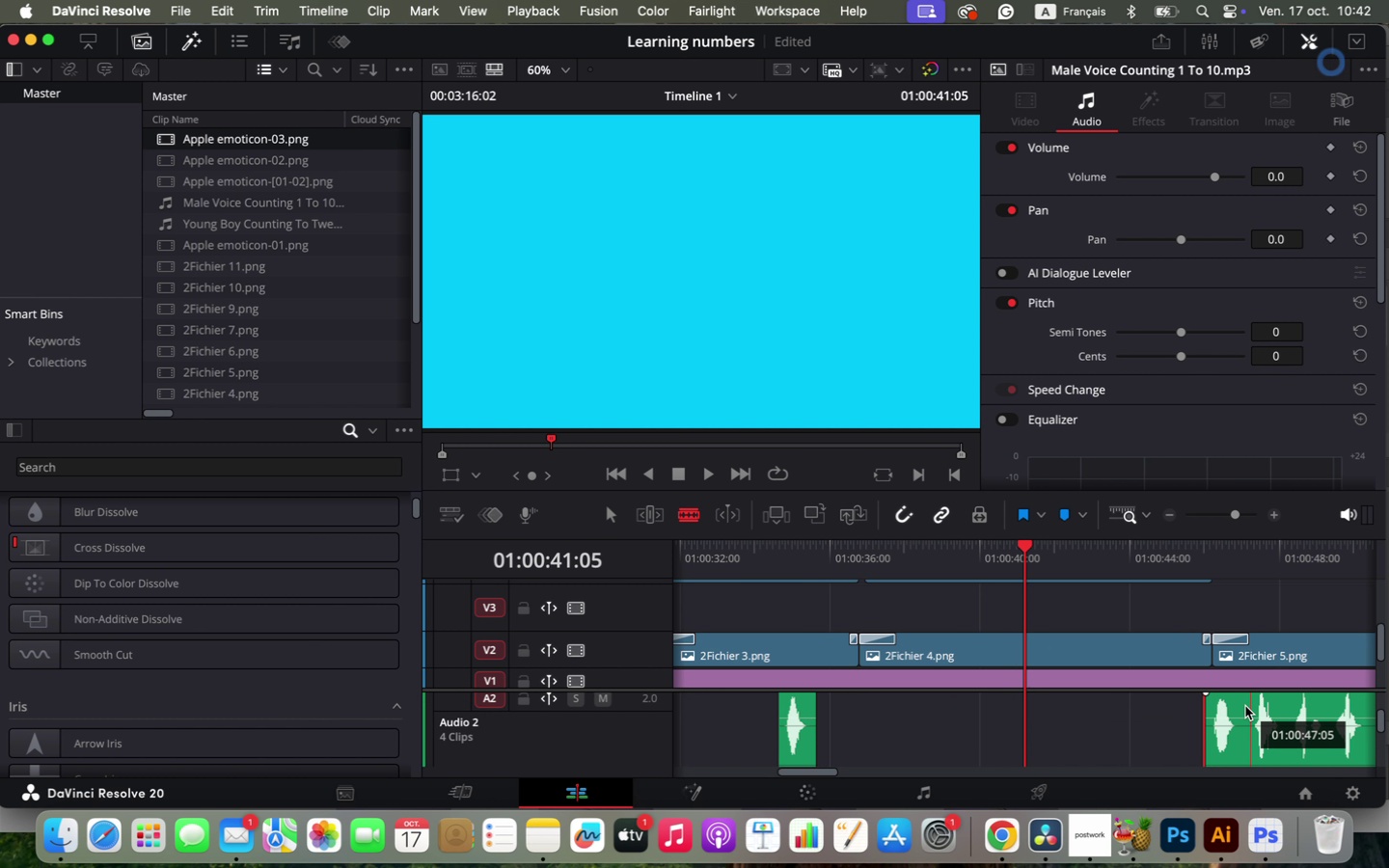 
left_click([1245, 706])
 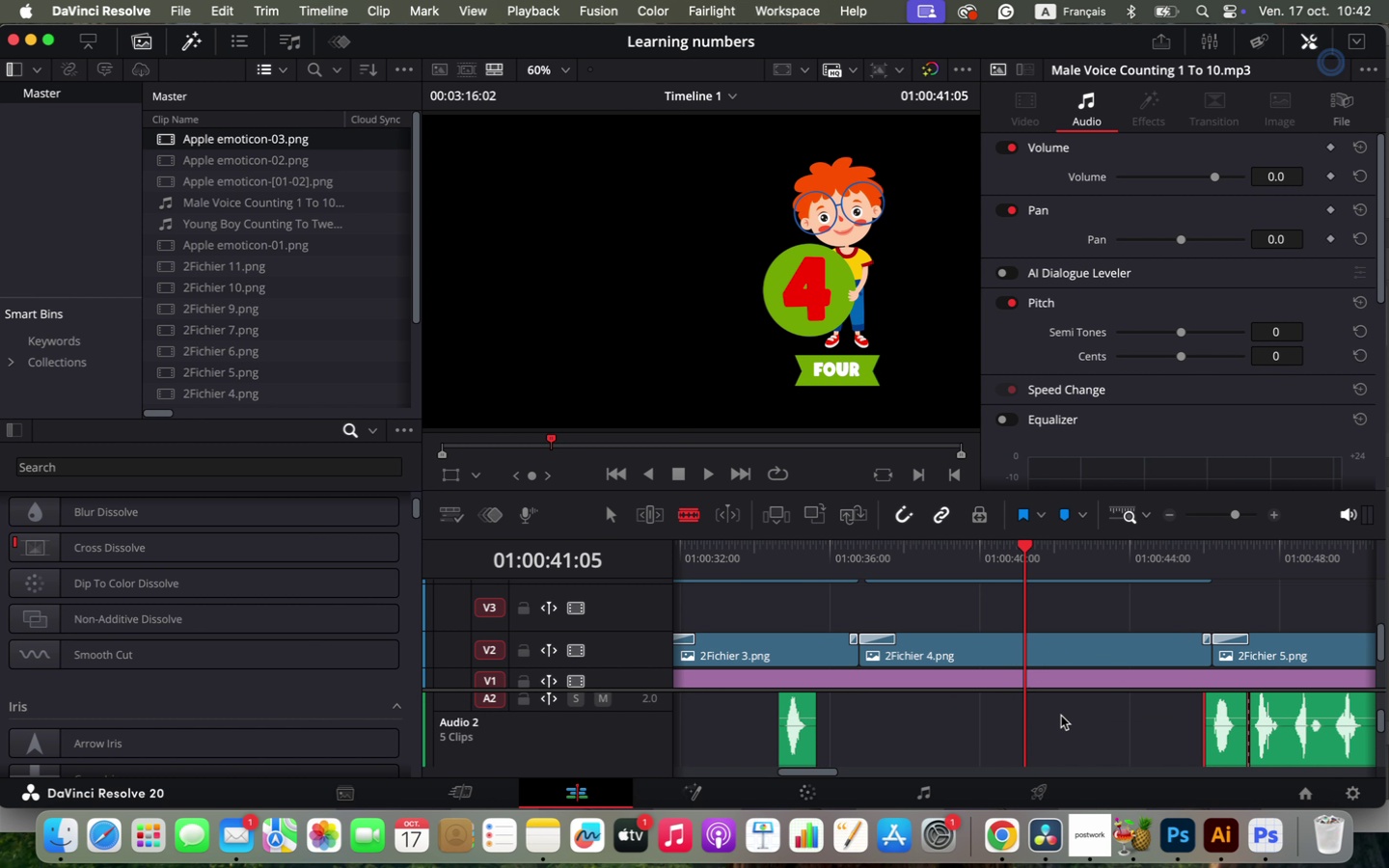 
type(vq)
 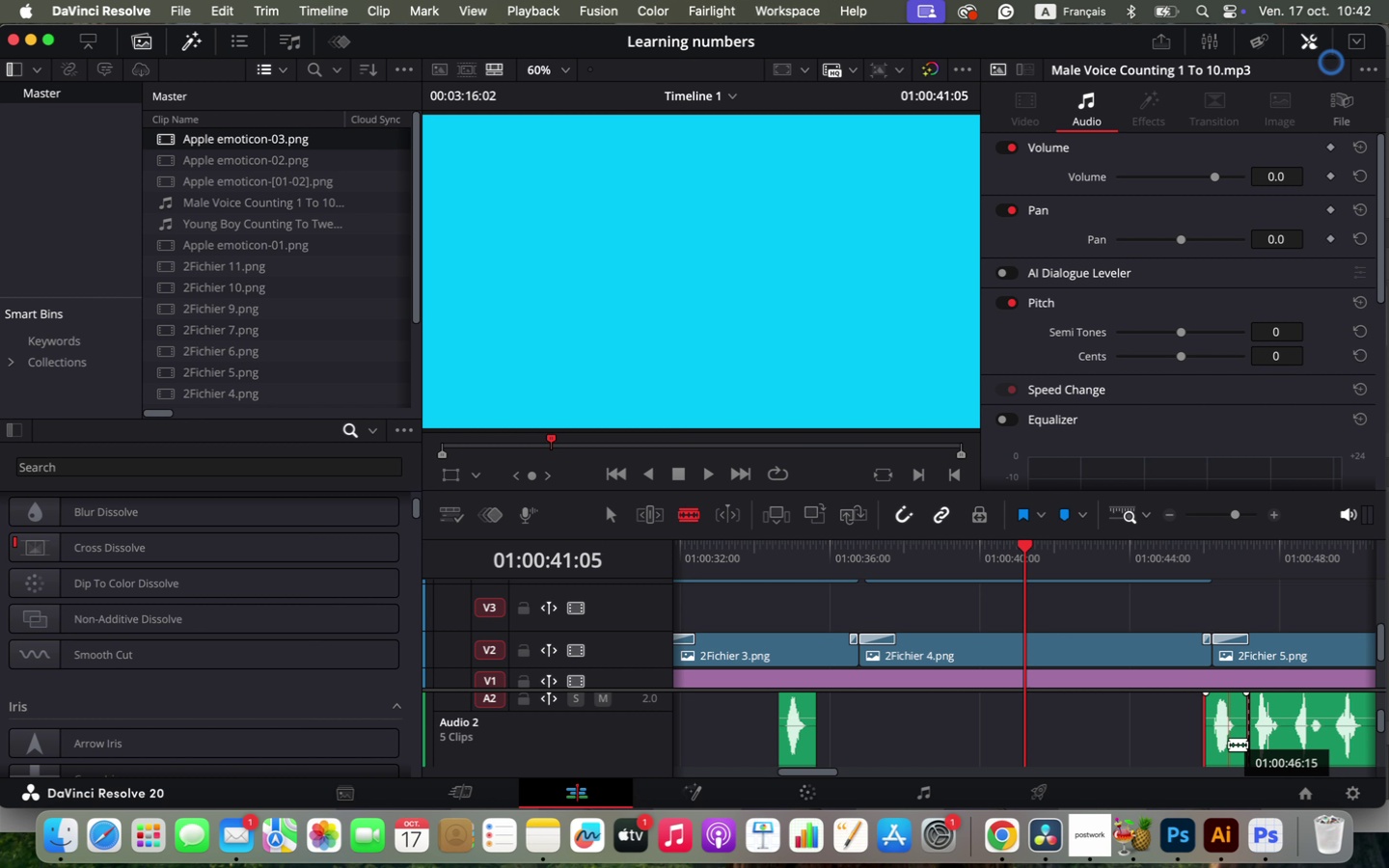 
left_click_drag(start_coordinate=[1234, 744], to_coordinate=[1103, 739])
 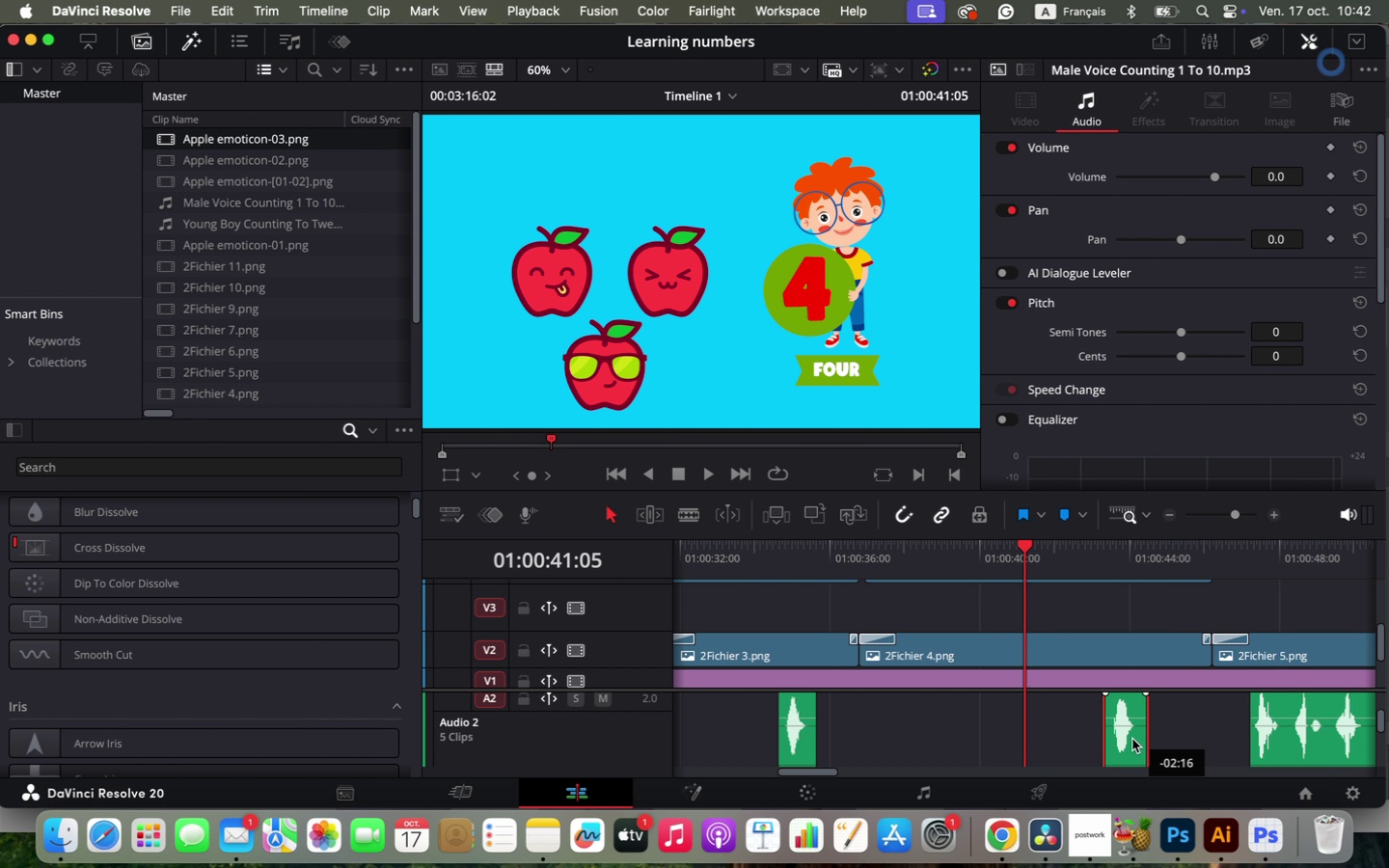 
scroll: coordinate [1090, 706], scroll_direction: up, amount: 1.0
 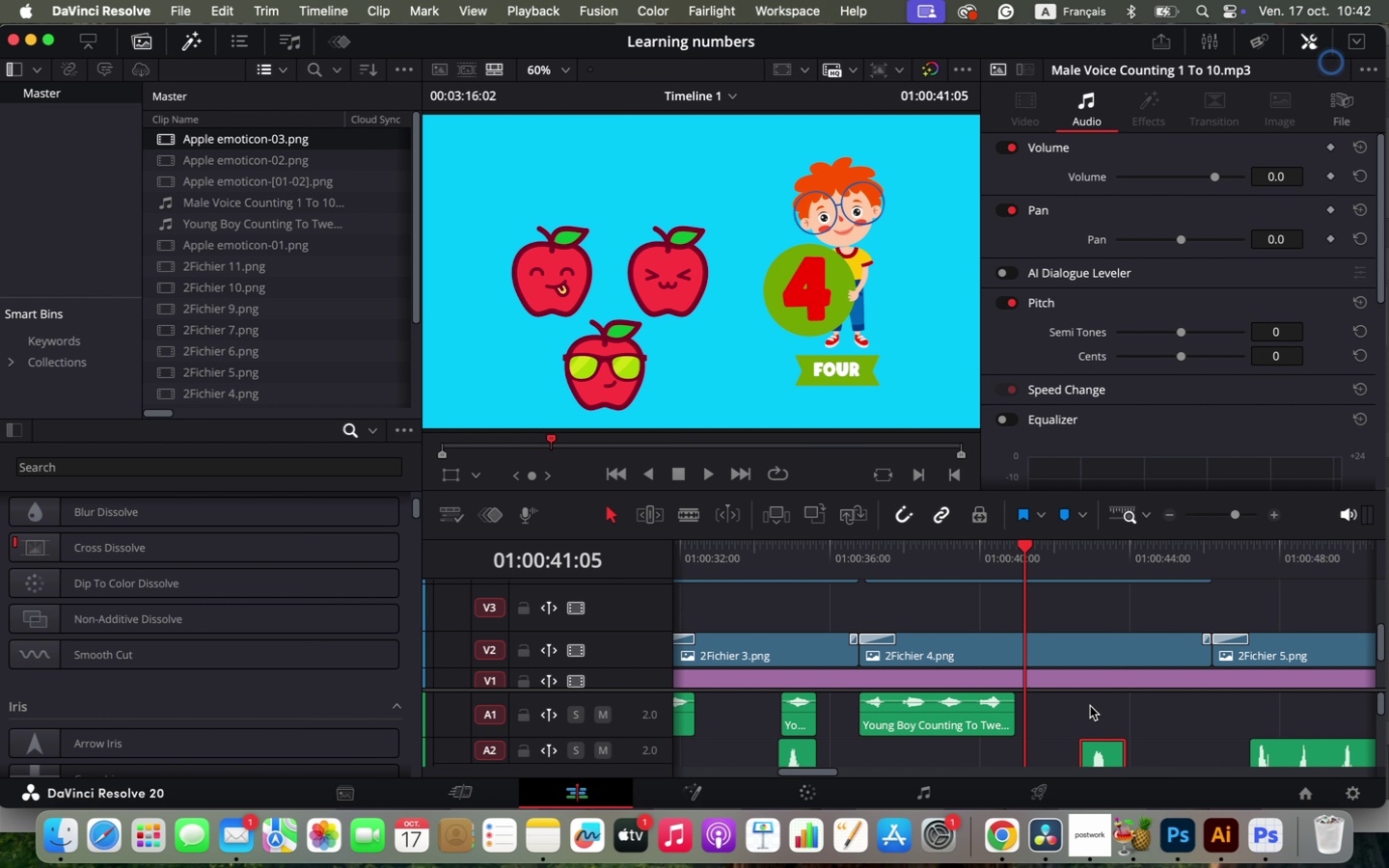 
left_click_drag(start_coordinate=[1023, 550], to_coordinate=[972, 578])
 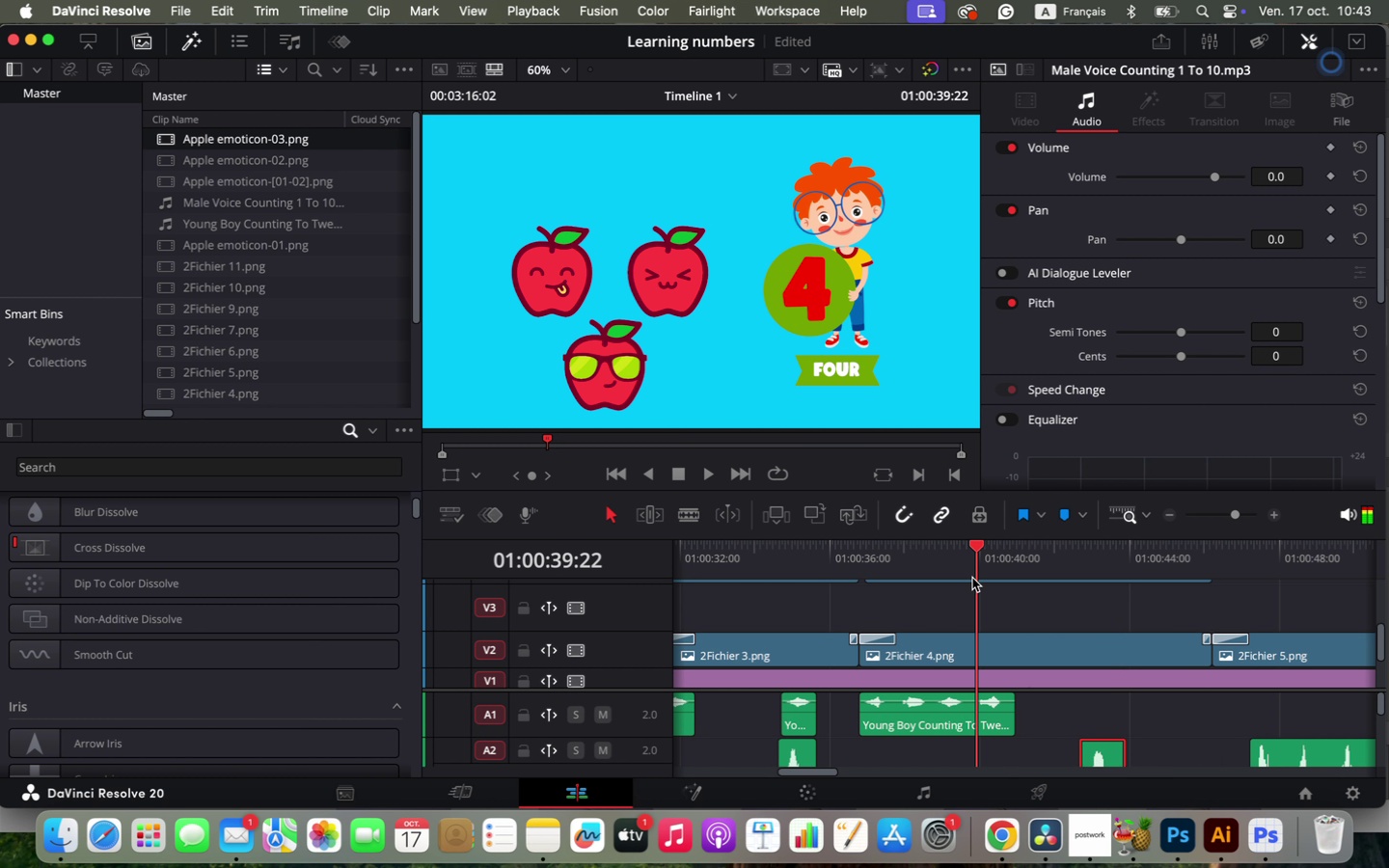 
key(Space)
 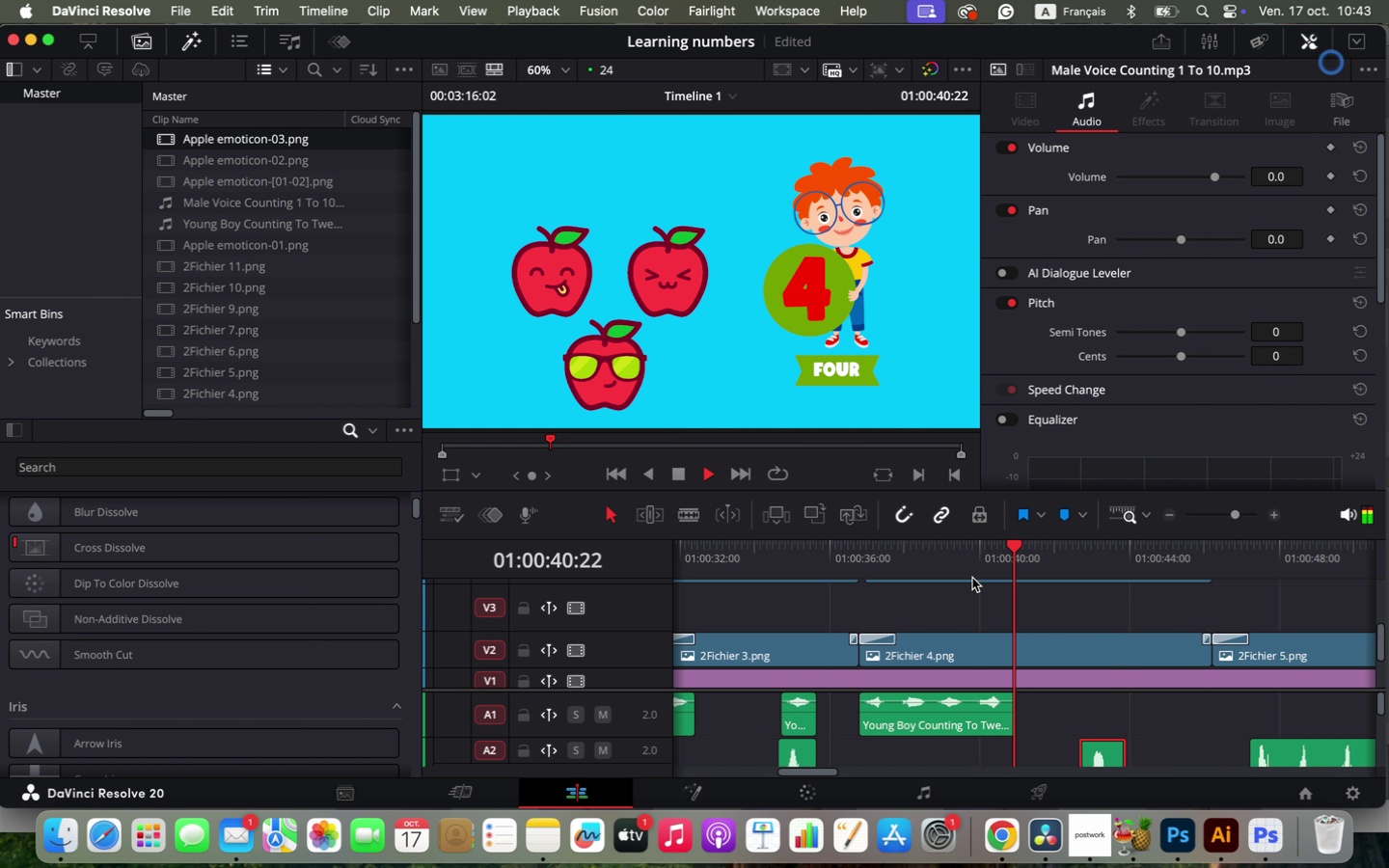 
key(Space)
 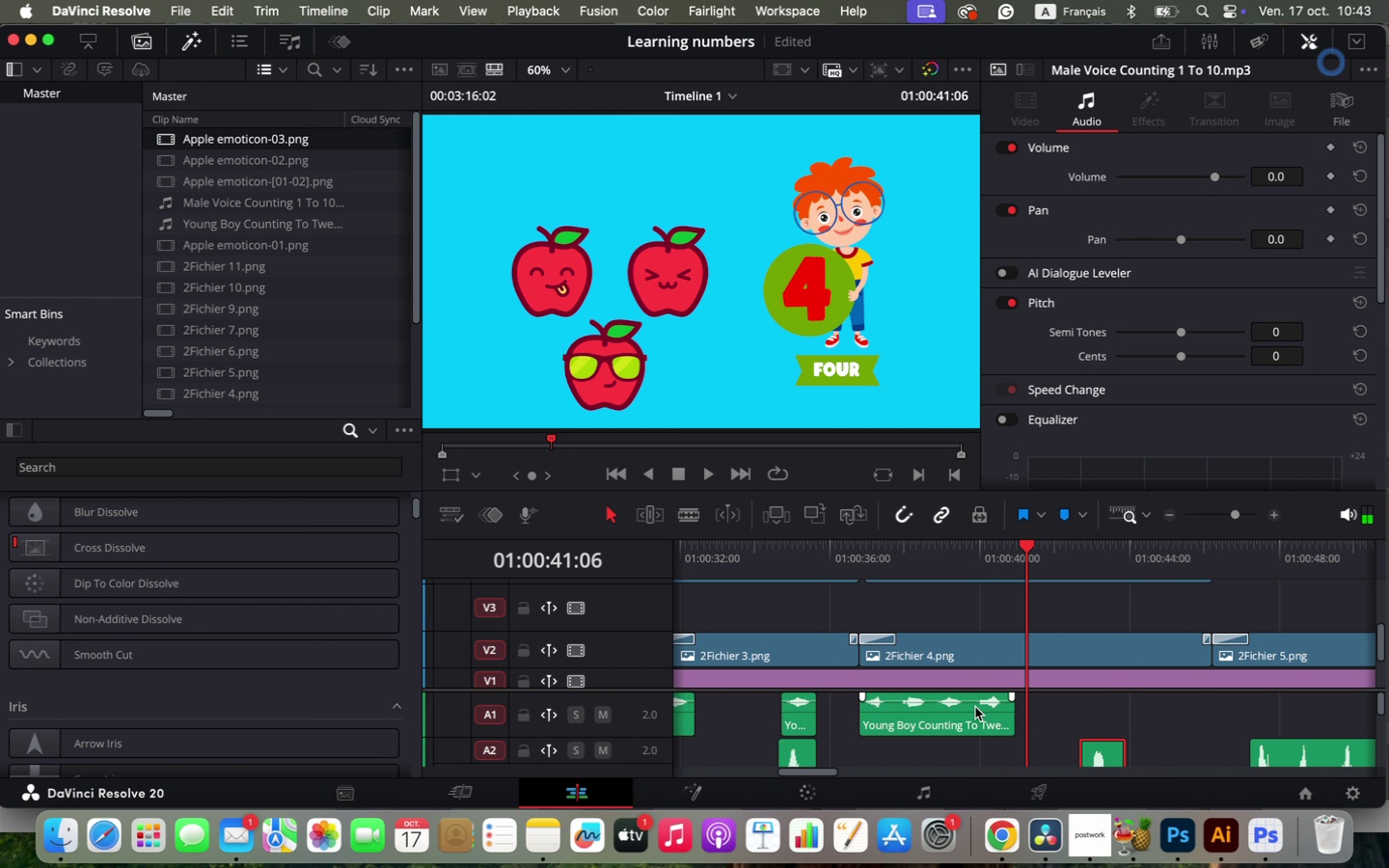 
key(C)
 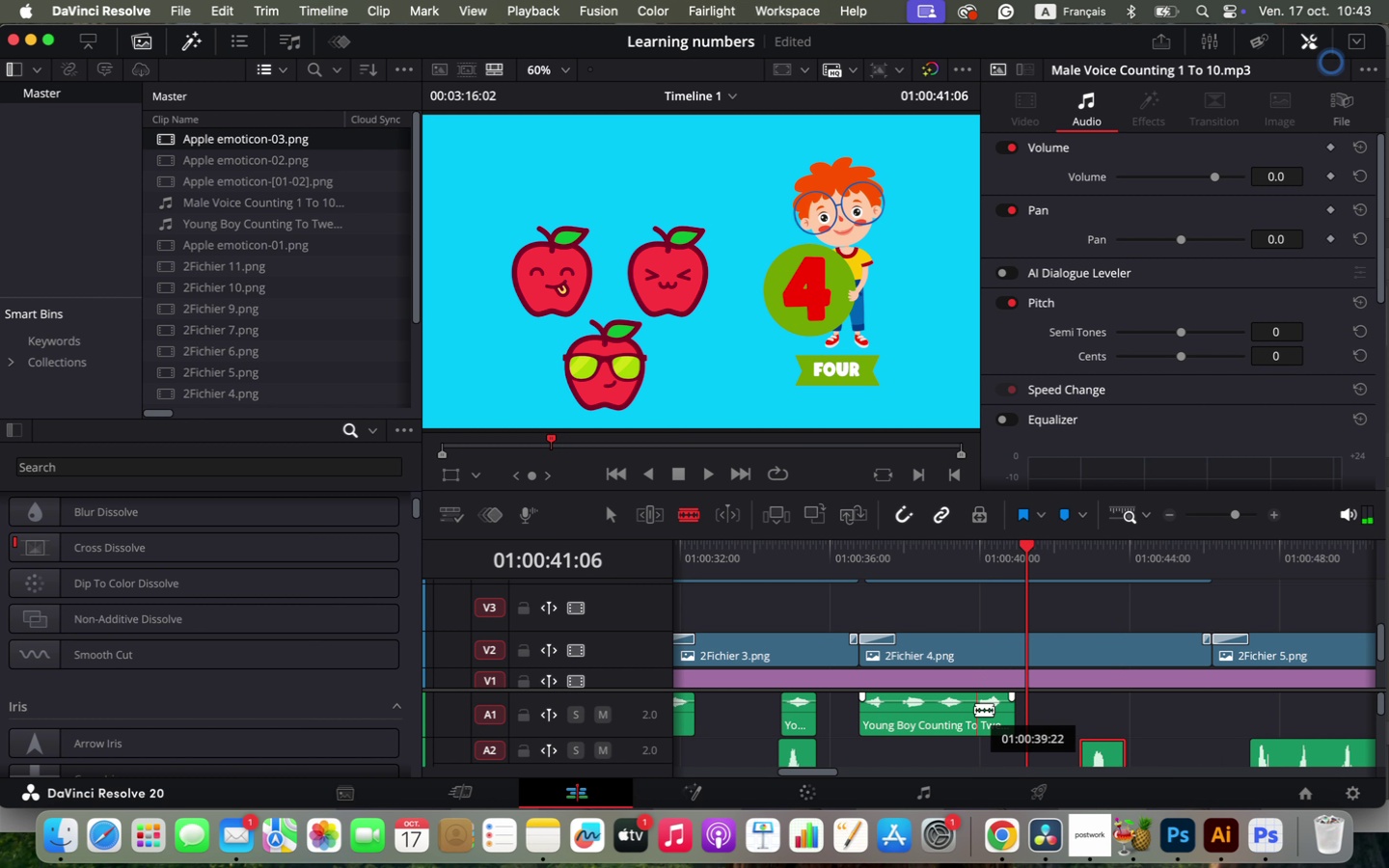 
left_click([974, 709])
 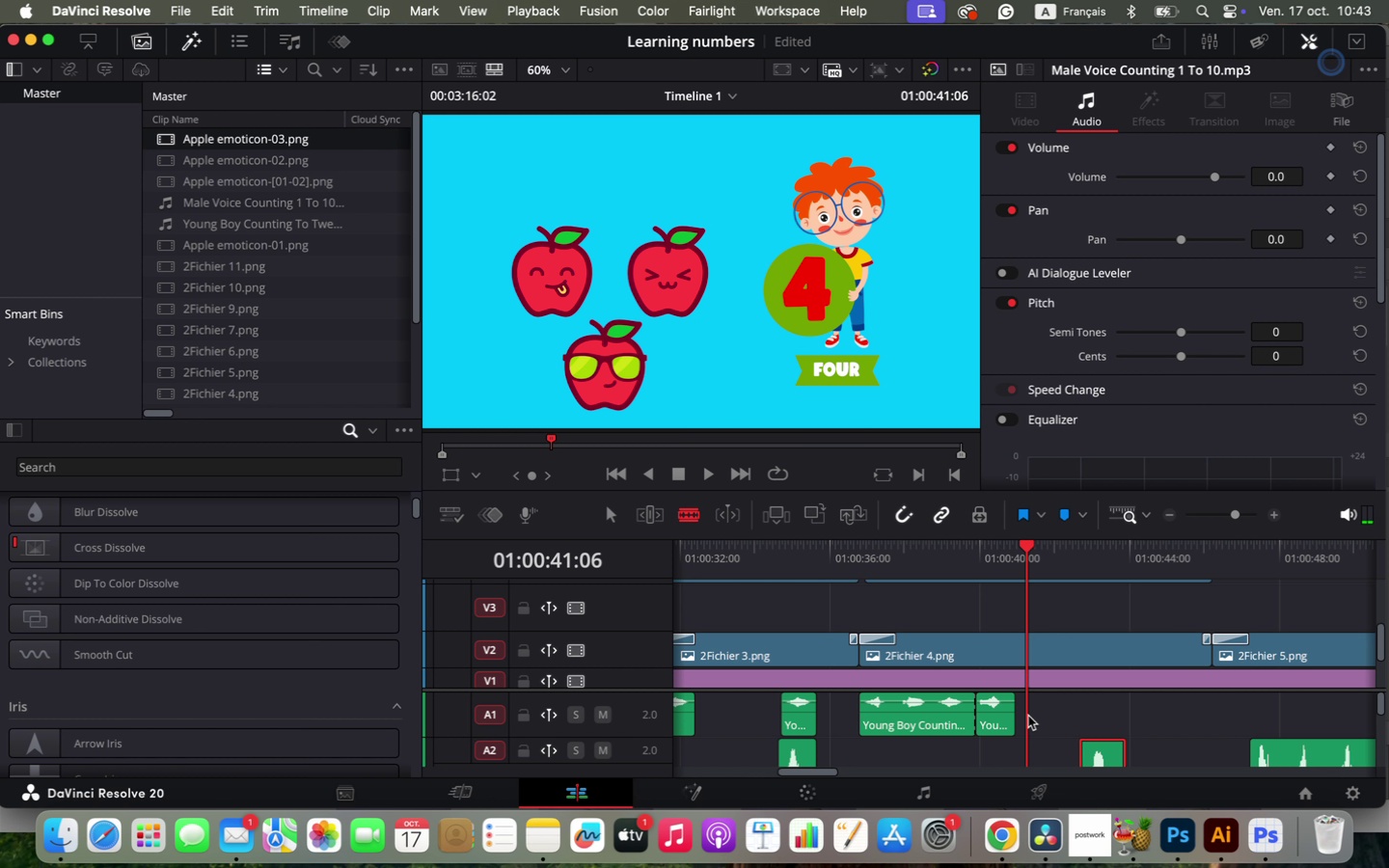 
key(Q)
 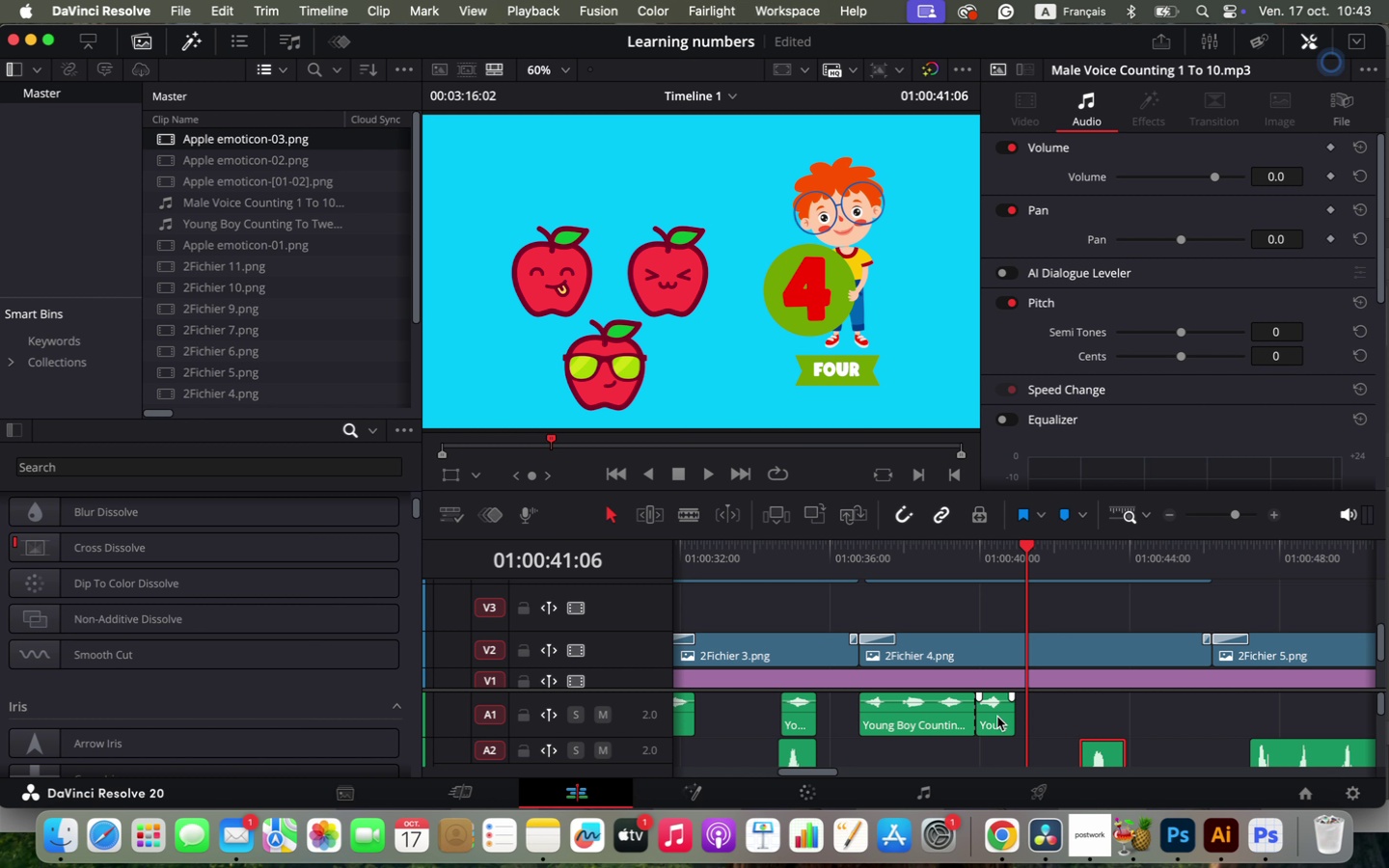 
left_click([997, 717])
 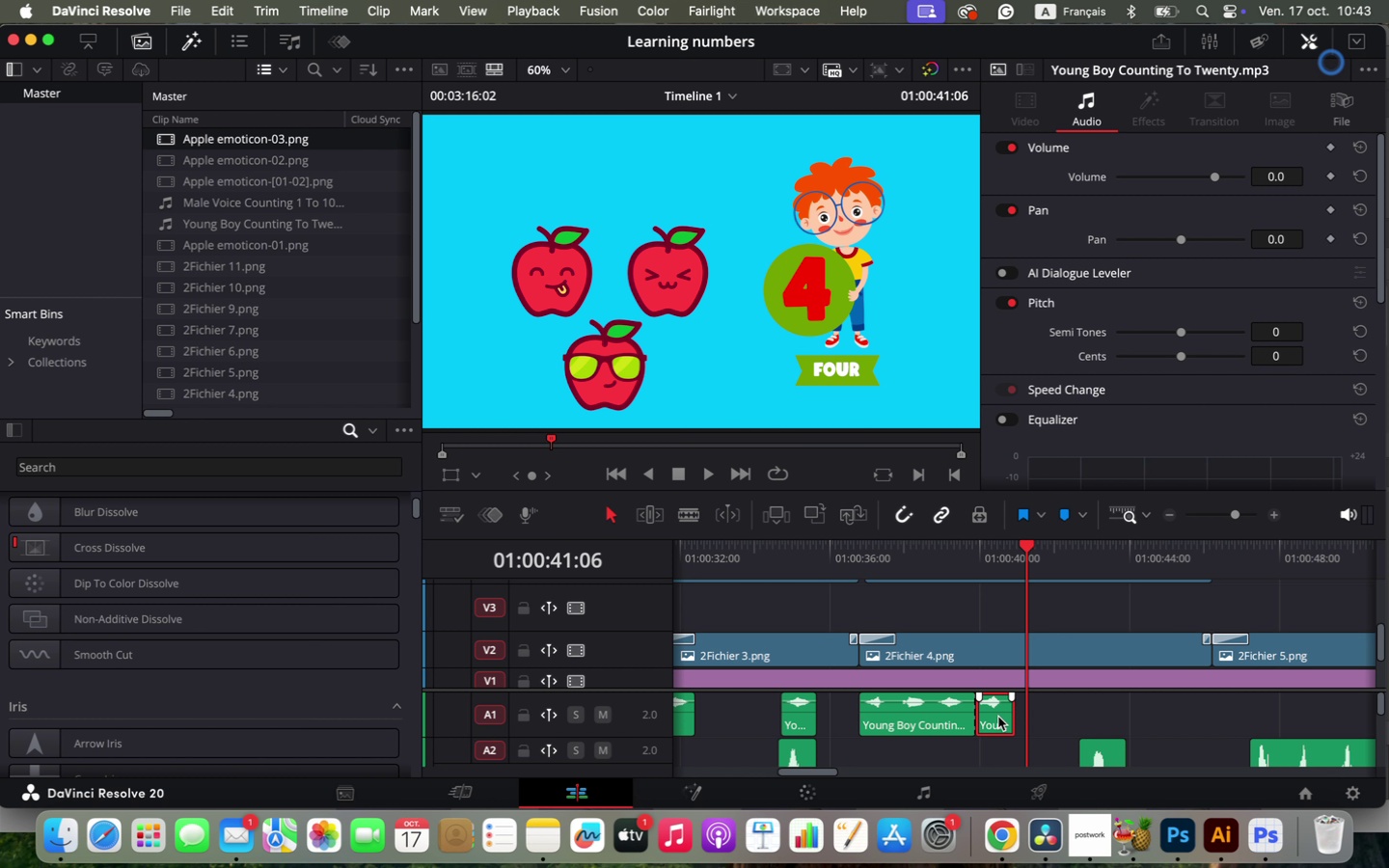 
hold_key(key=V, duration=0.51)
 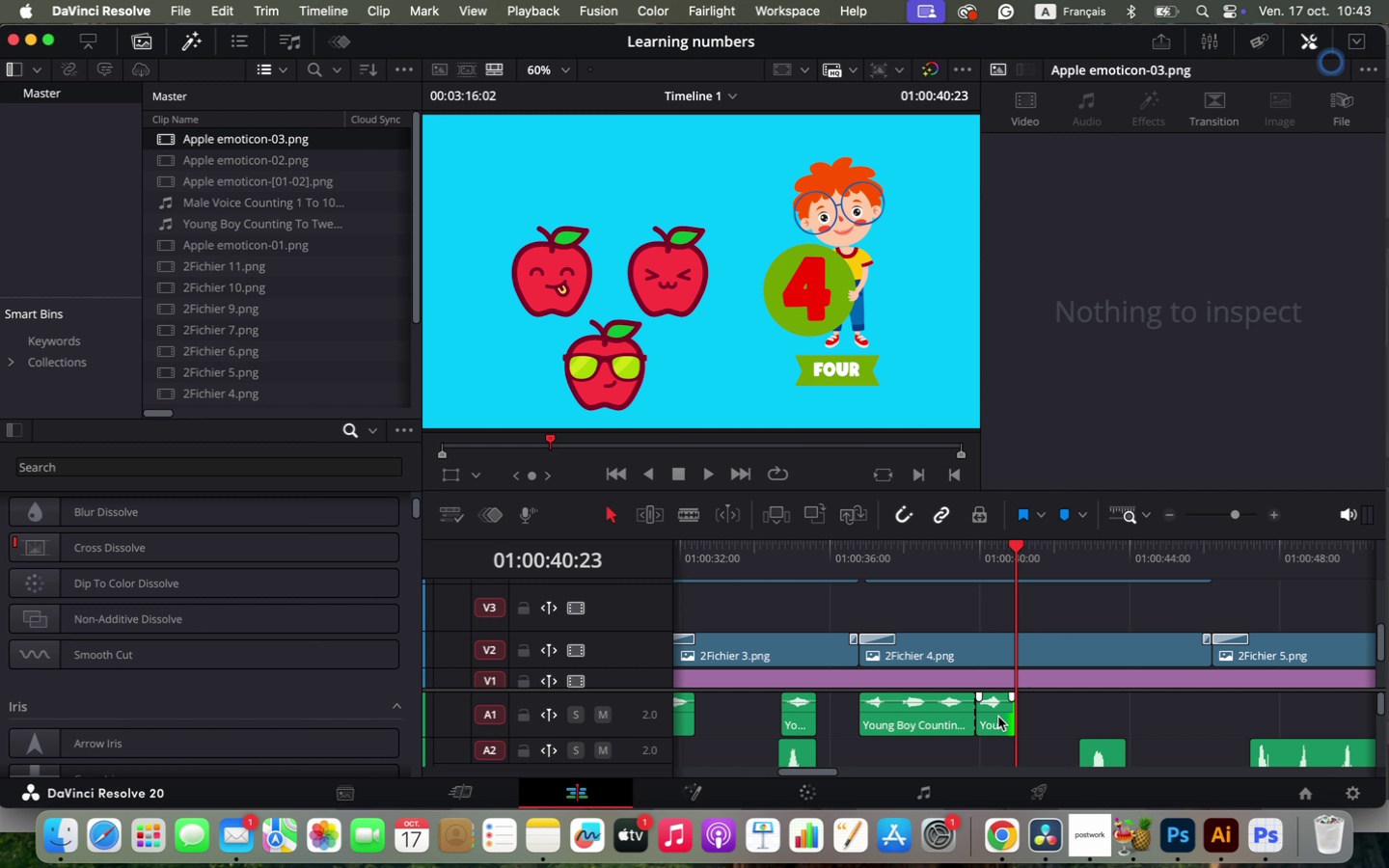 
left_click([998, 717])
 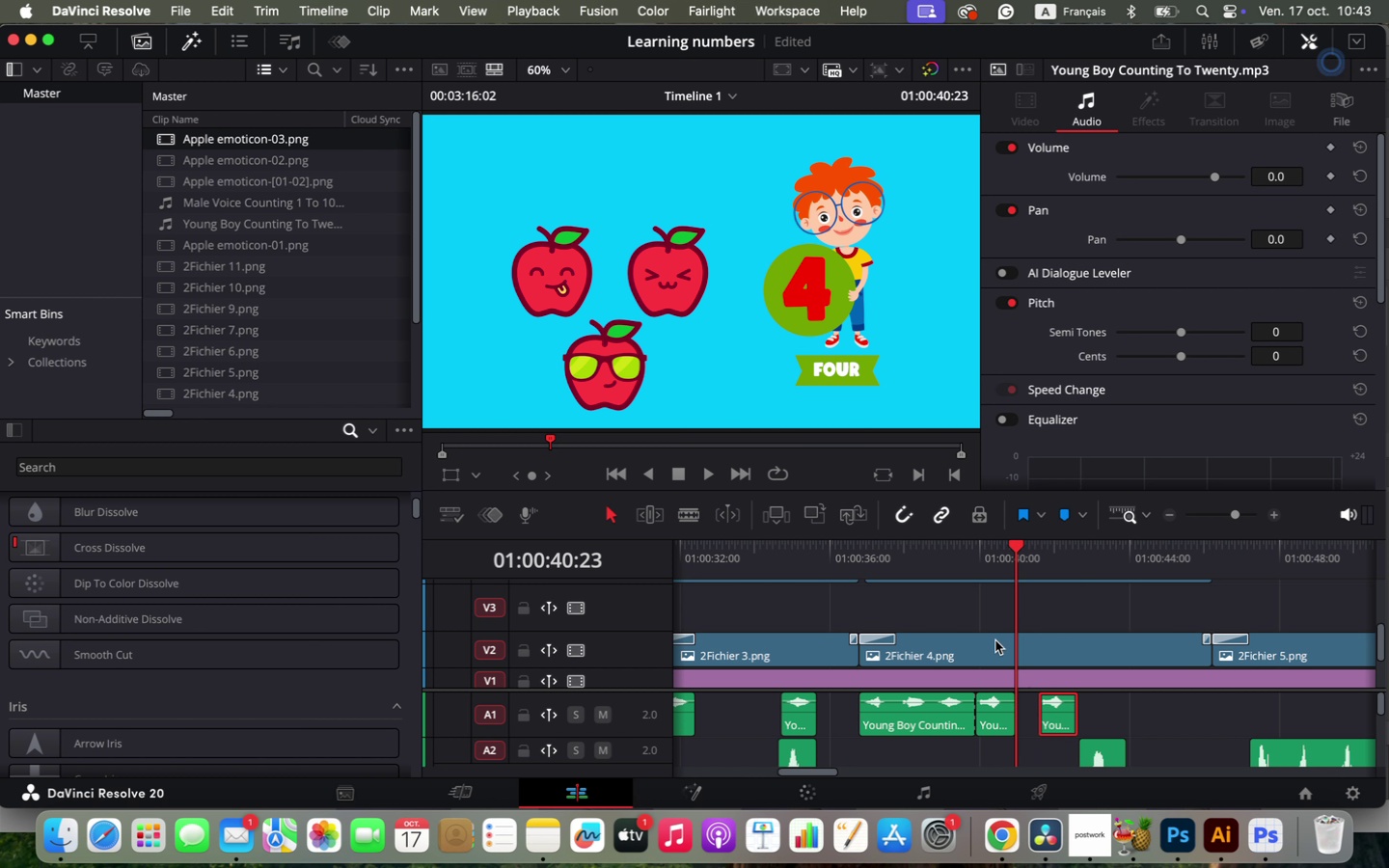 
hold_key(key=OptionLeft, duration=1.01)
left_click_drag(start_coordinate=[998, 717], to_coordinate=[1070, 721])
 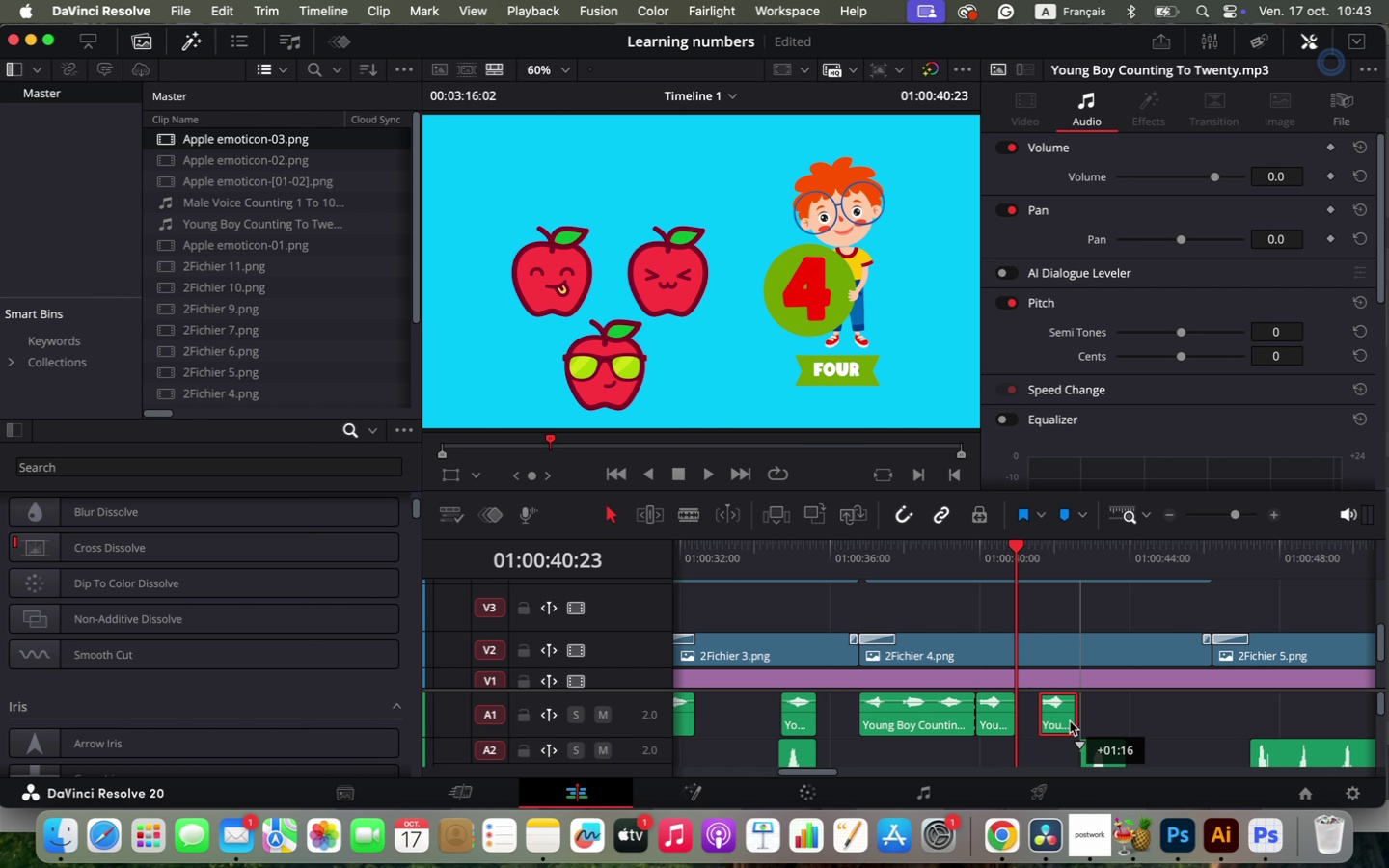 
left_click([974, 549])
 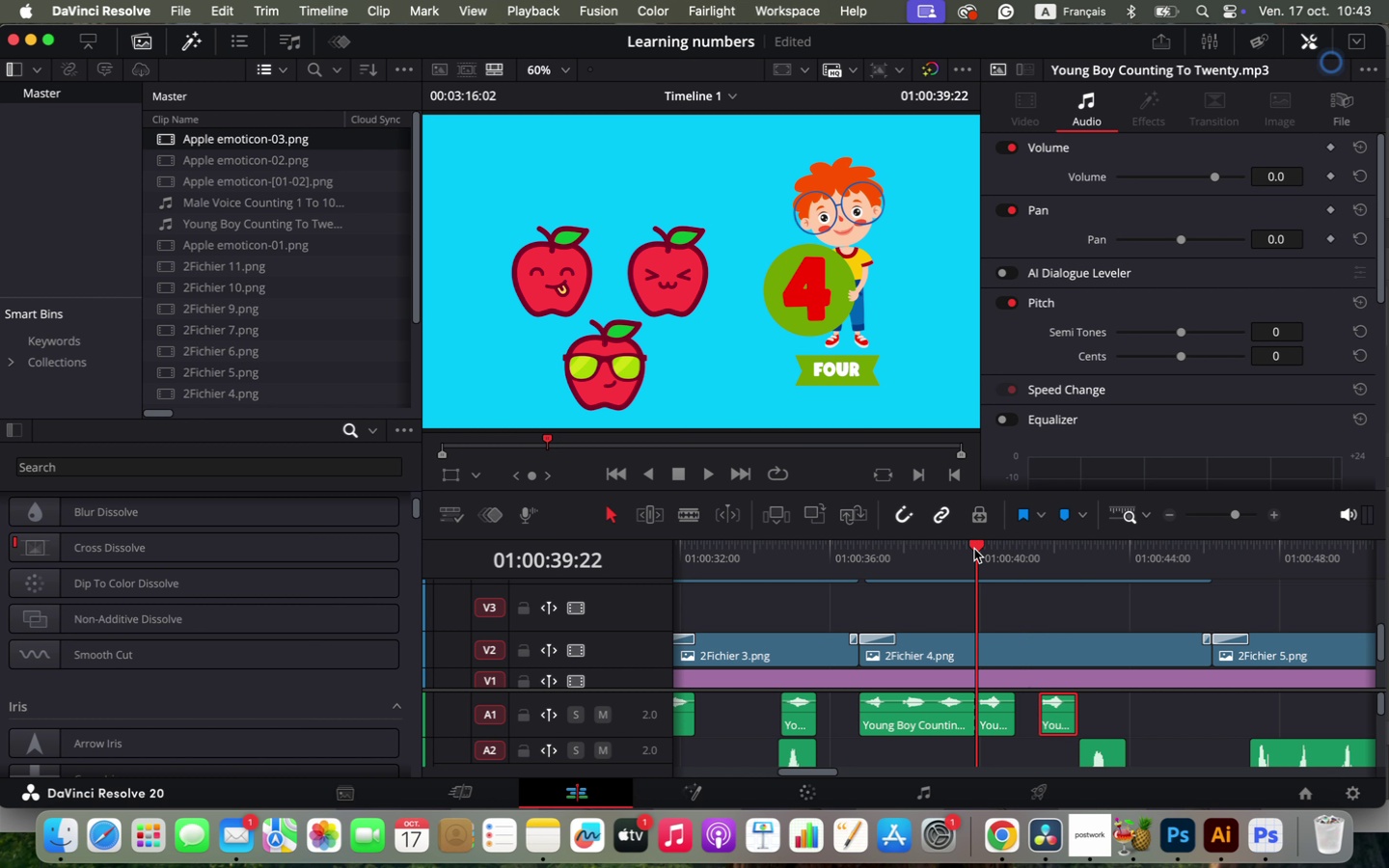 
key(Space)
 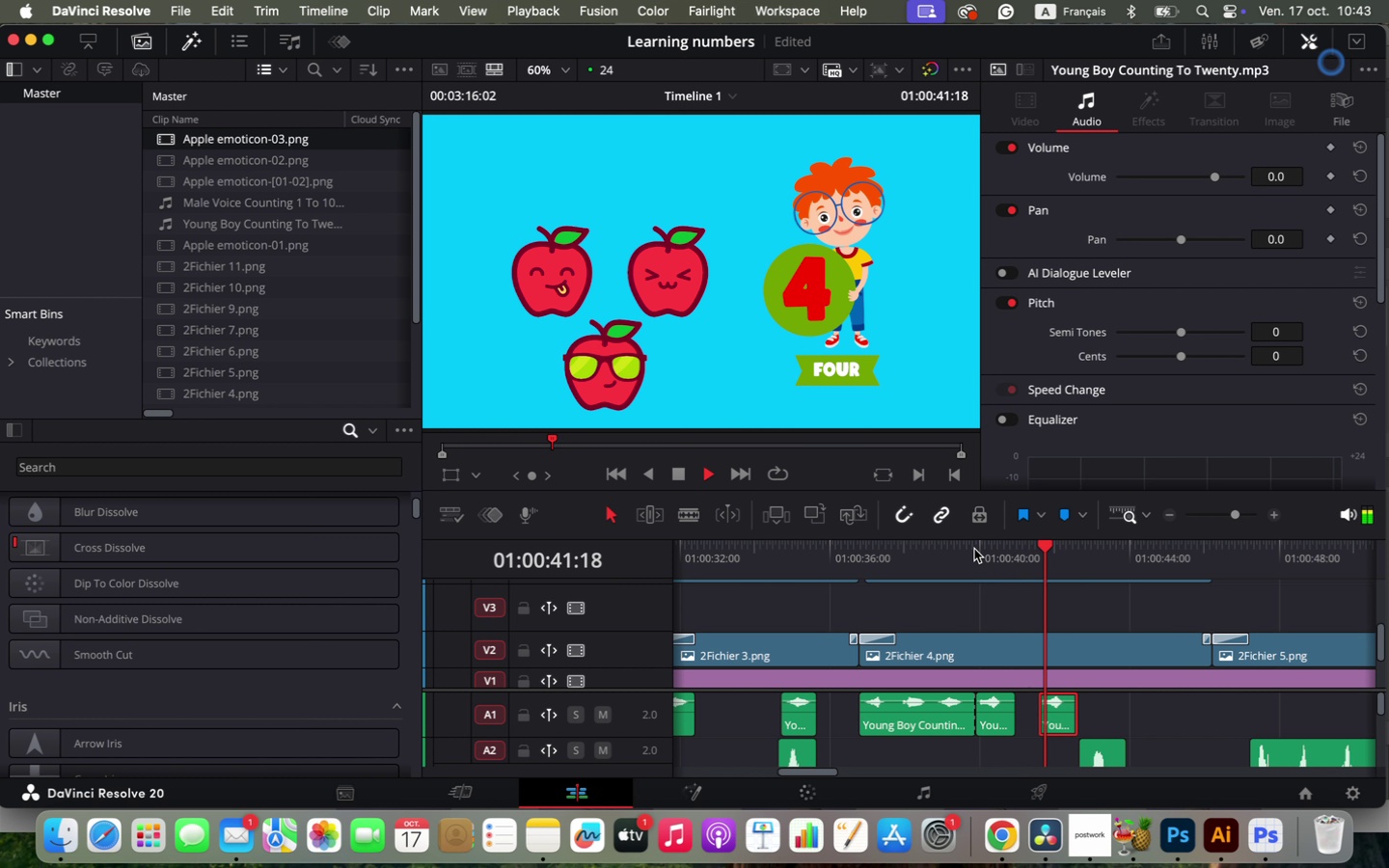 
key(Space)
 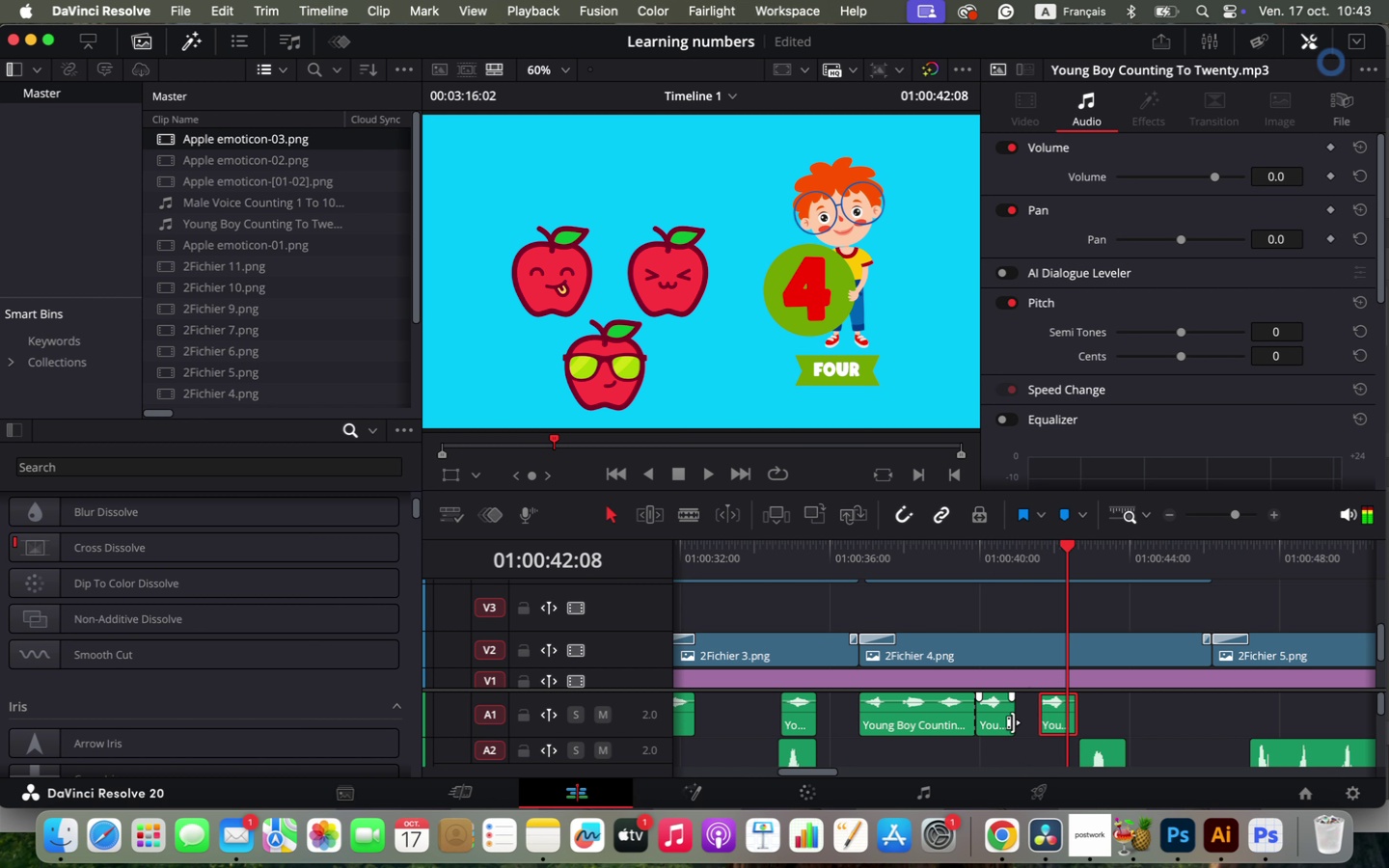 
left_click_drag(start_coordinate=[1049, 720], to_coordinate=[1074, 724])
 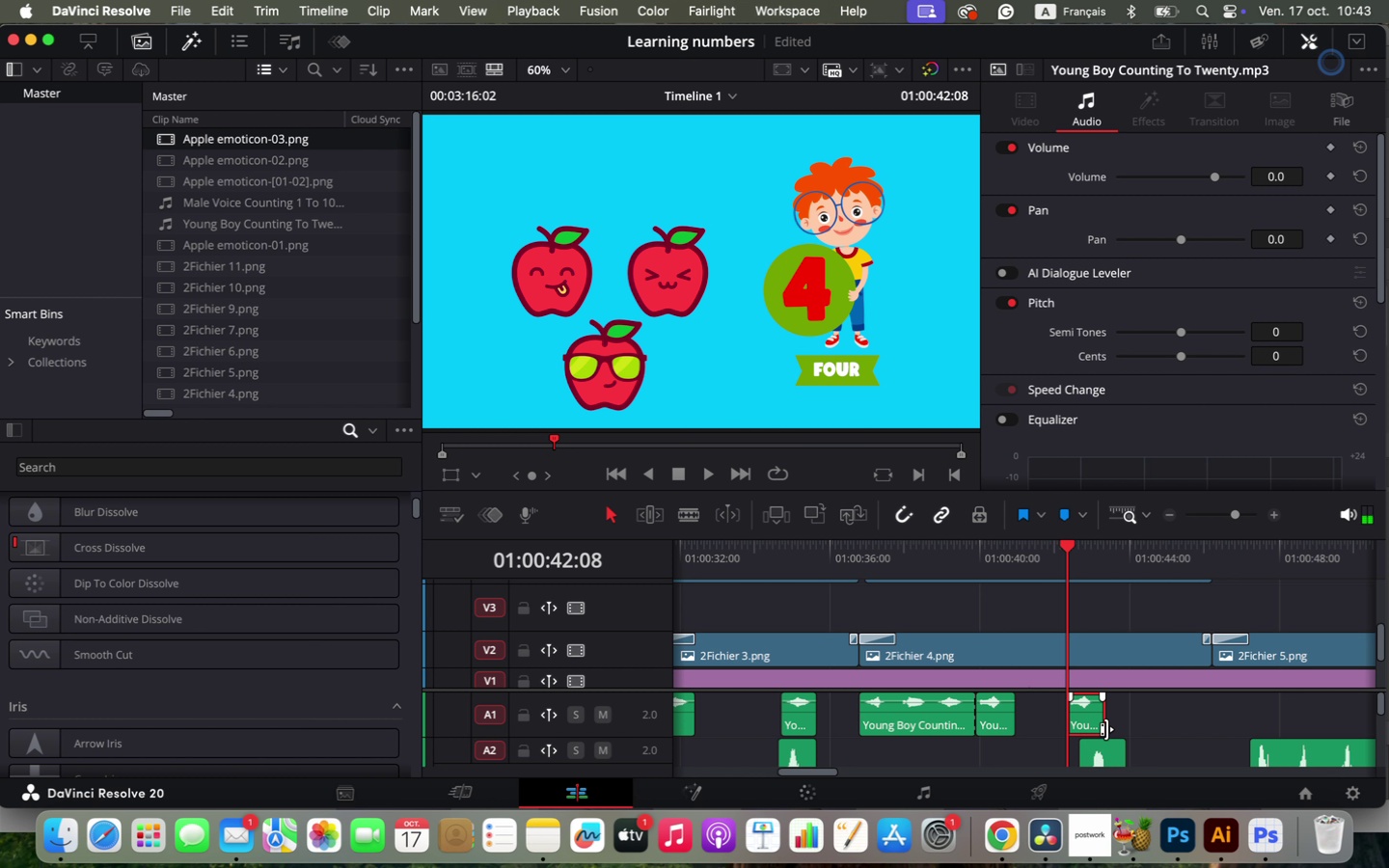 
key(Space)
 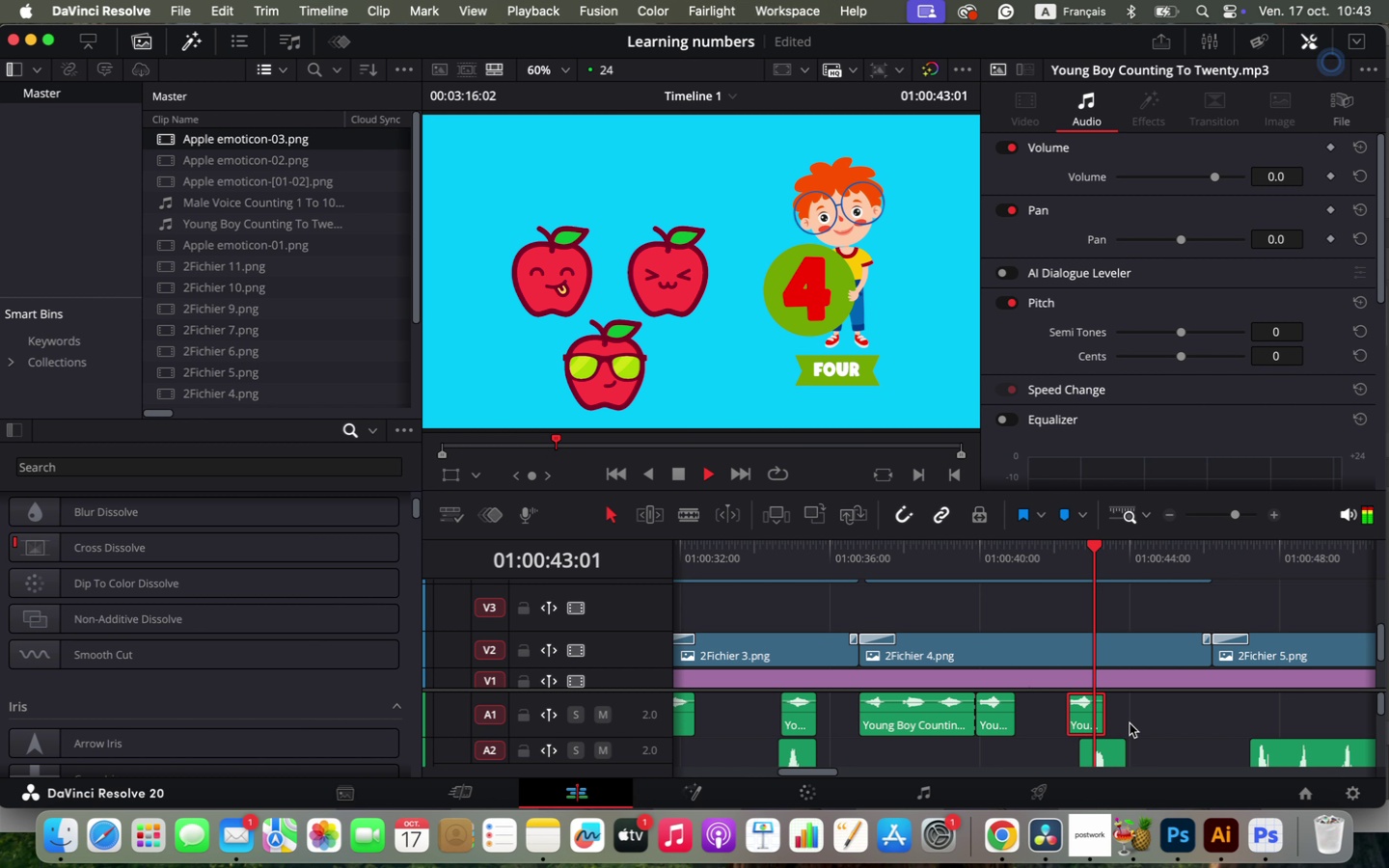 
key(Space)
 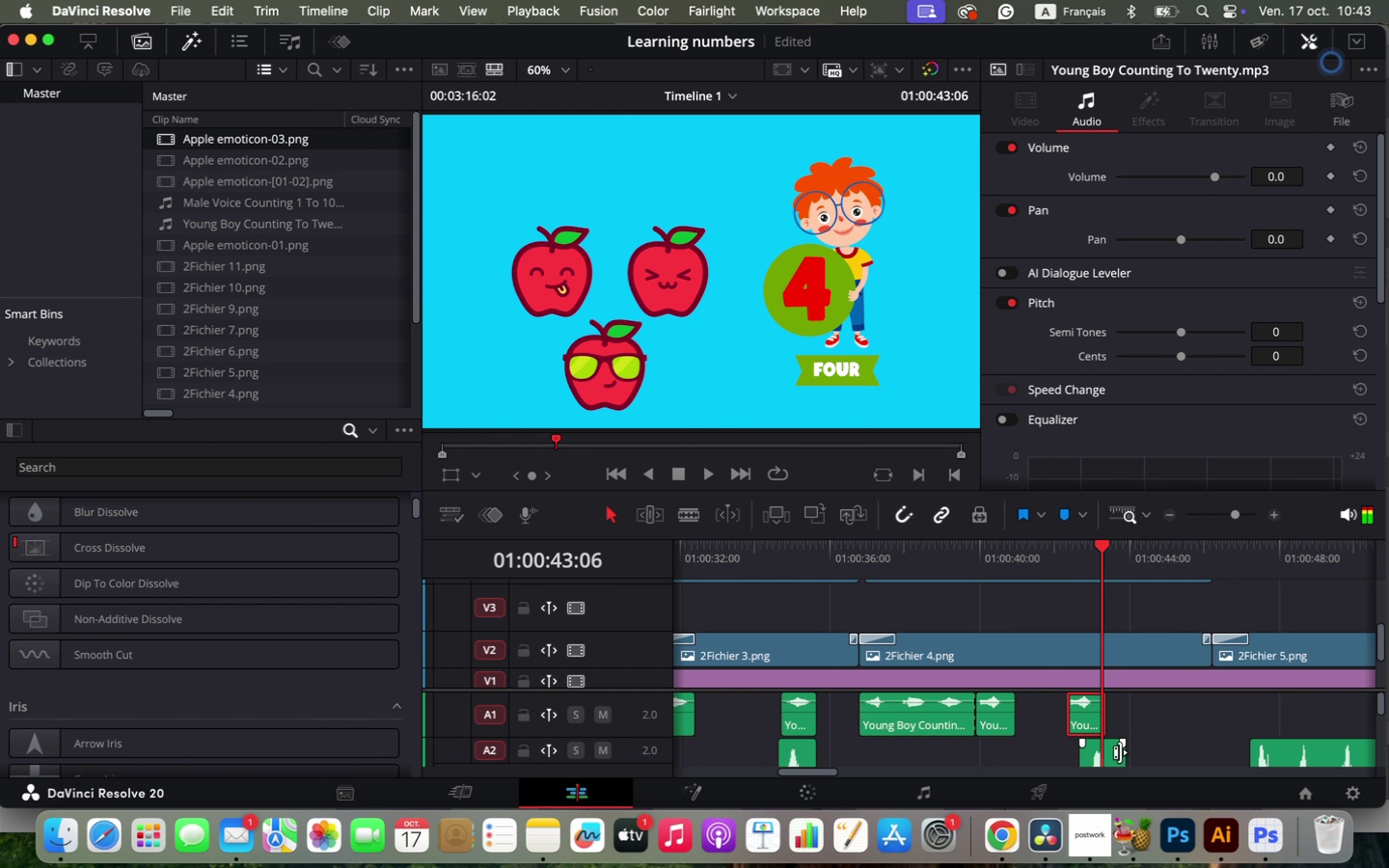 
left_click_drag(start_coordinate=[1112, 757], to_coordinate=[1177, 762])
 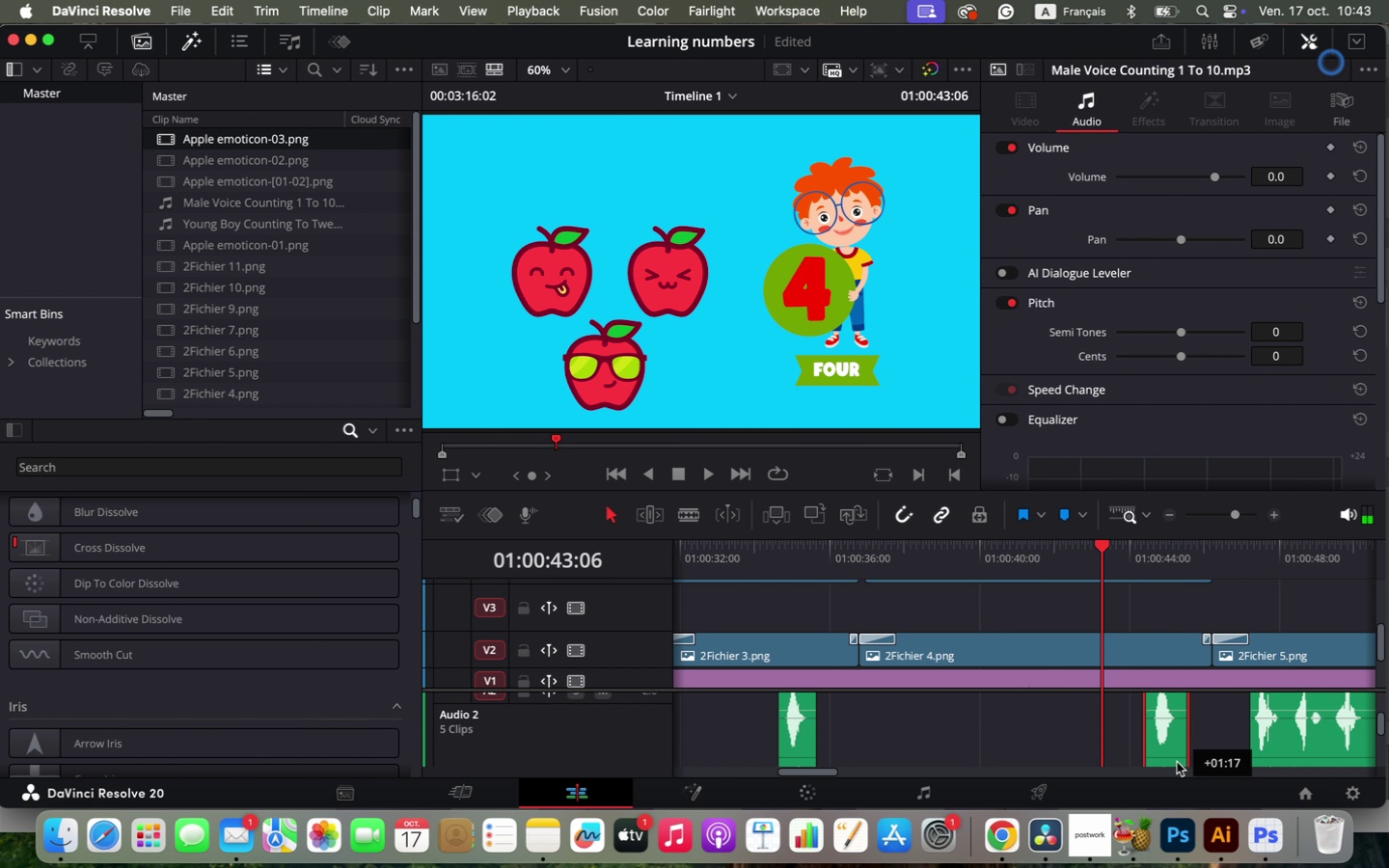 
scroll: coordinate [1206, 730], scroll_direction: up, amount: 2.0
 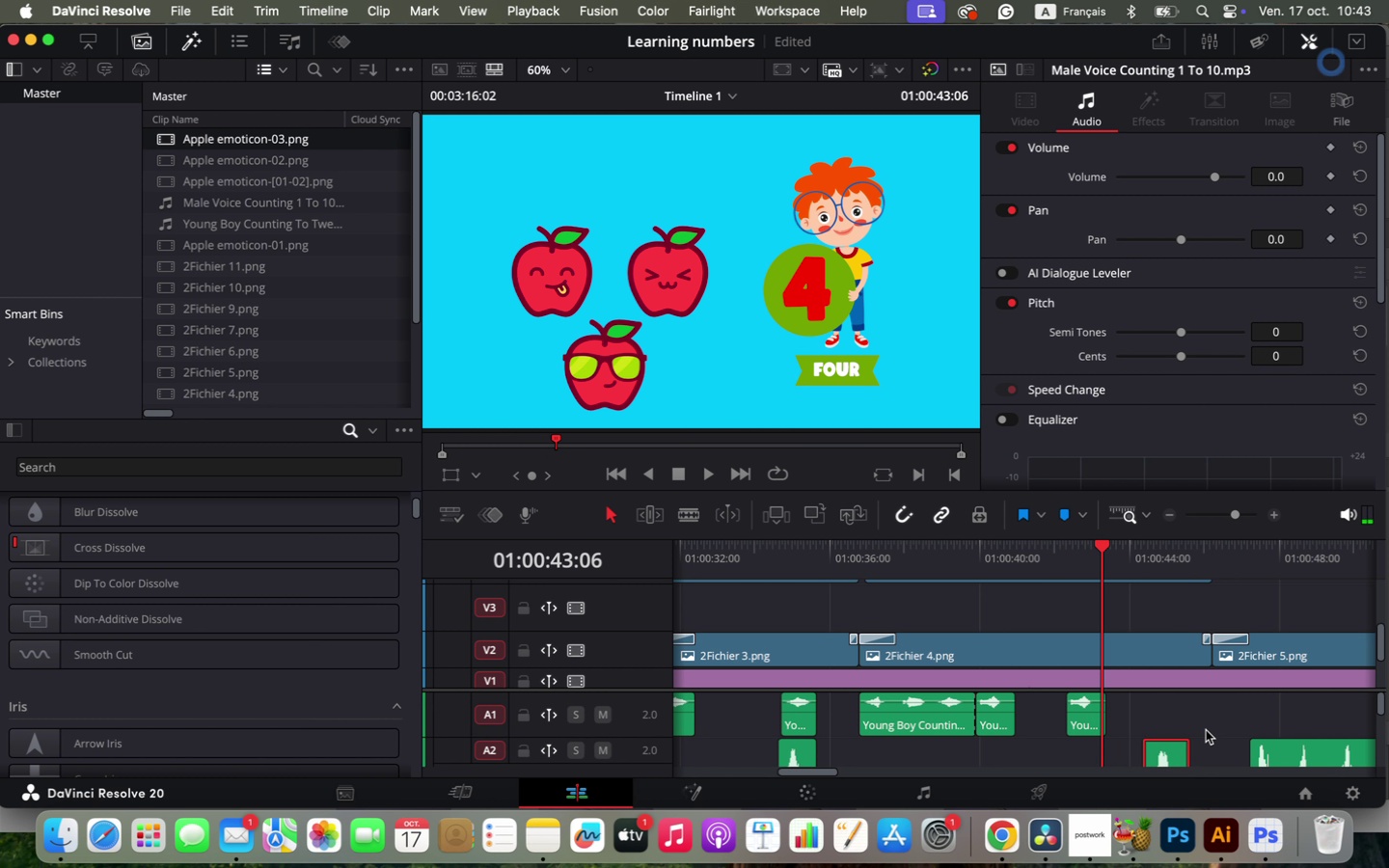 
key(Space)
 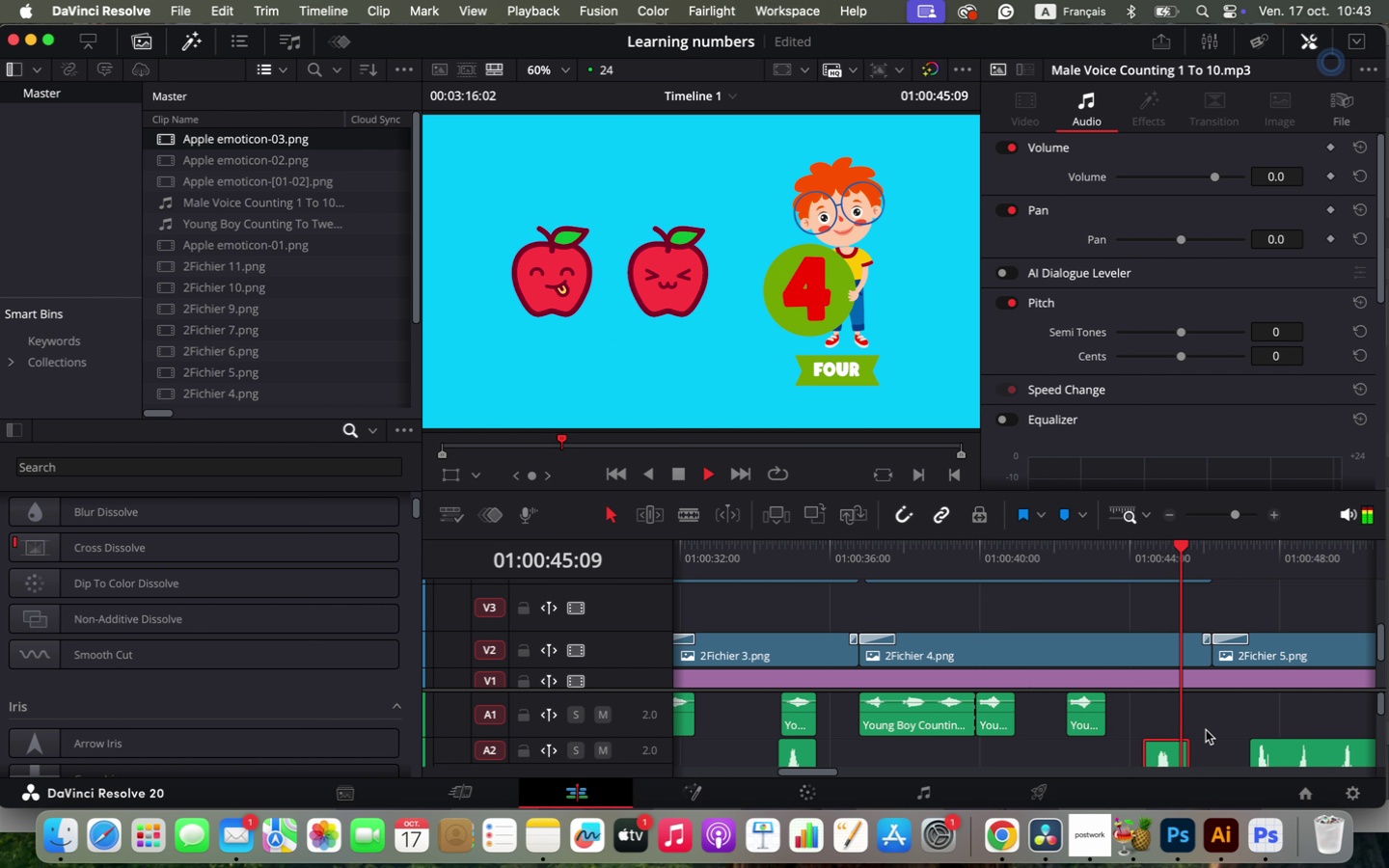 
key(Space)
 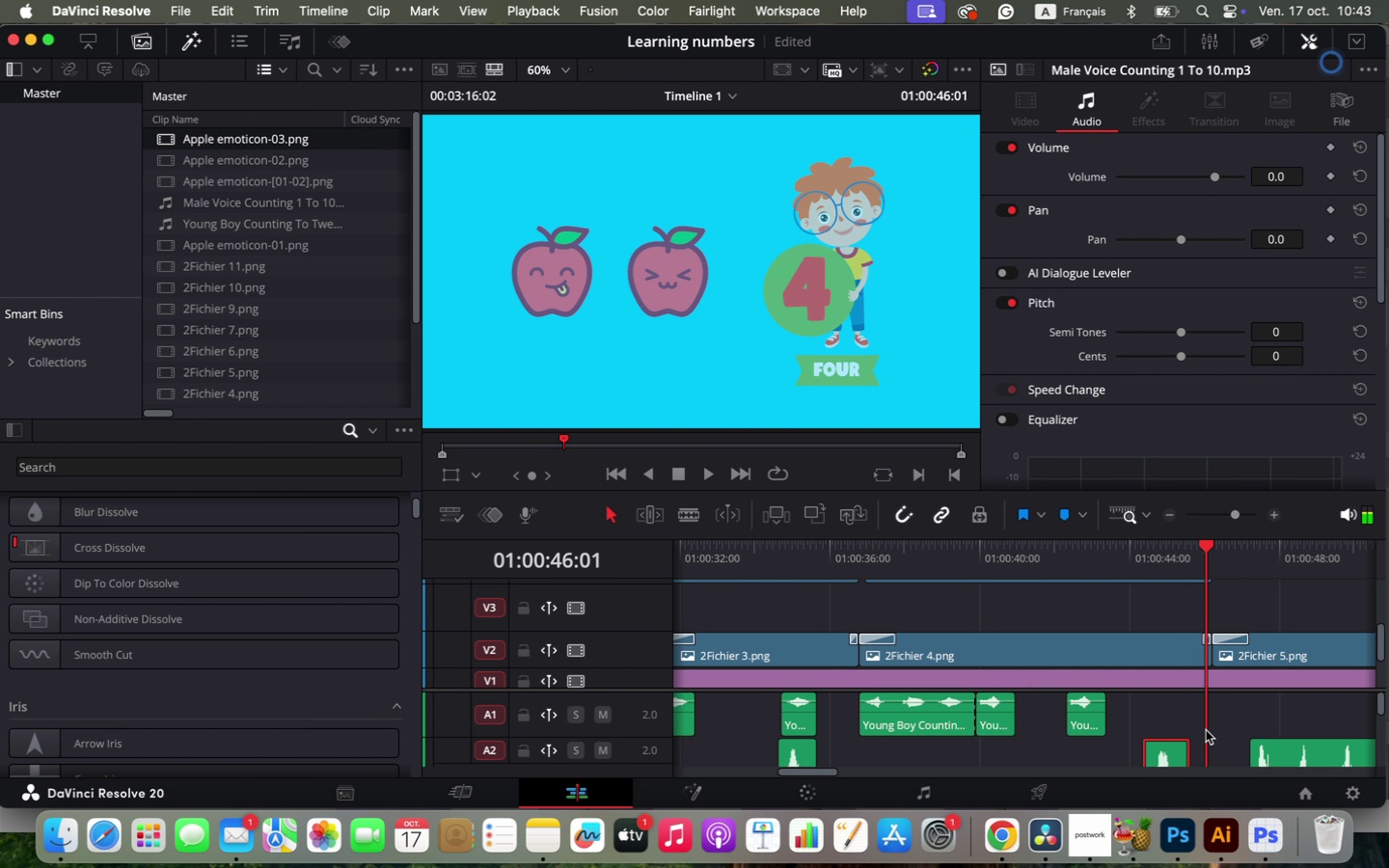 
hold_key(key=OptionLeft, duration=0.64)
scroll: coordinate [1265, 725], scroll_direction: down, amount: 2.0
 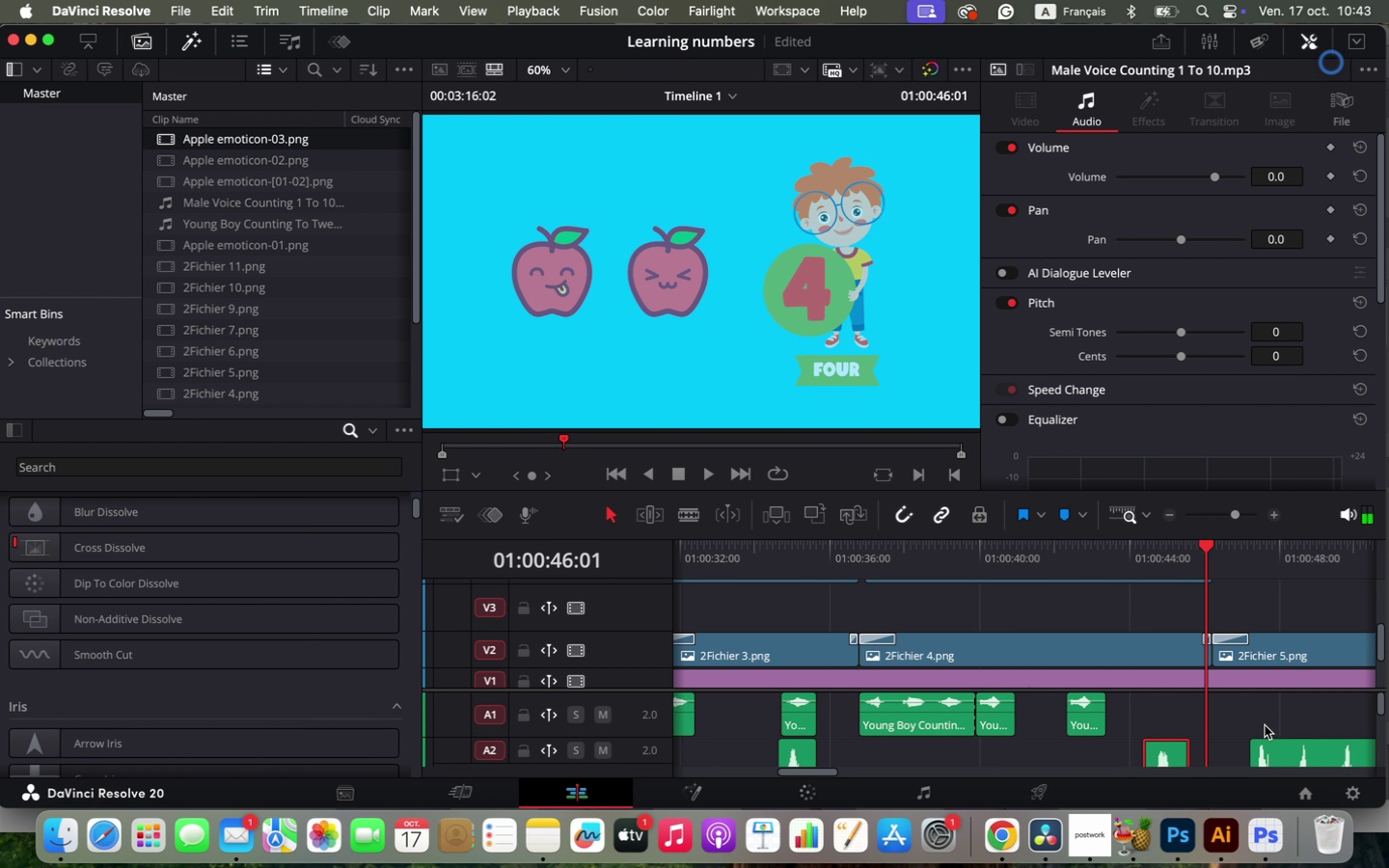 
hold_key(key=OptionLeft, duration=1.07)
scroll: coordinate [1163, 693], scroll_direction: up, amount: 11.0
 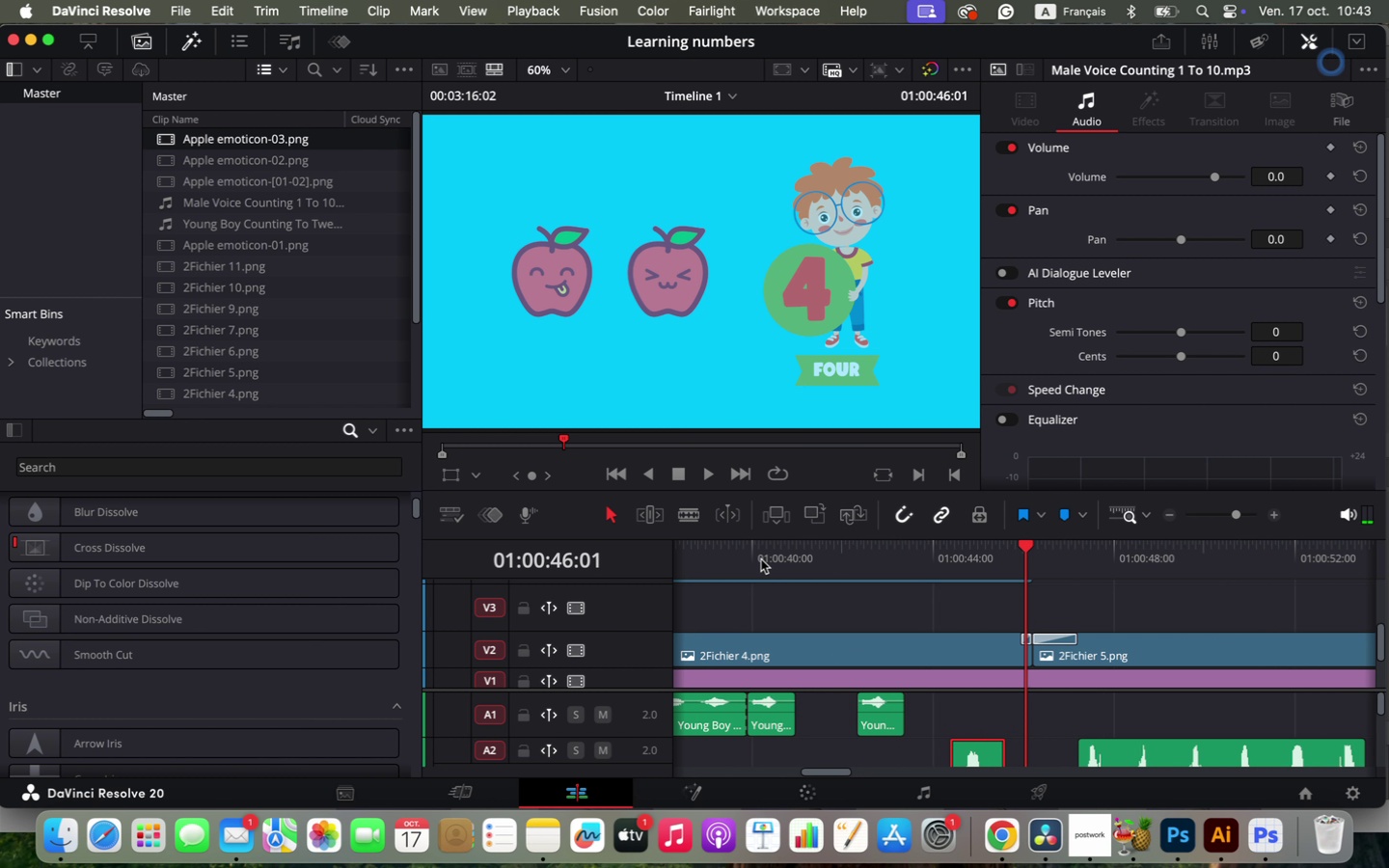 
left_click([752, 553])
 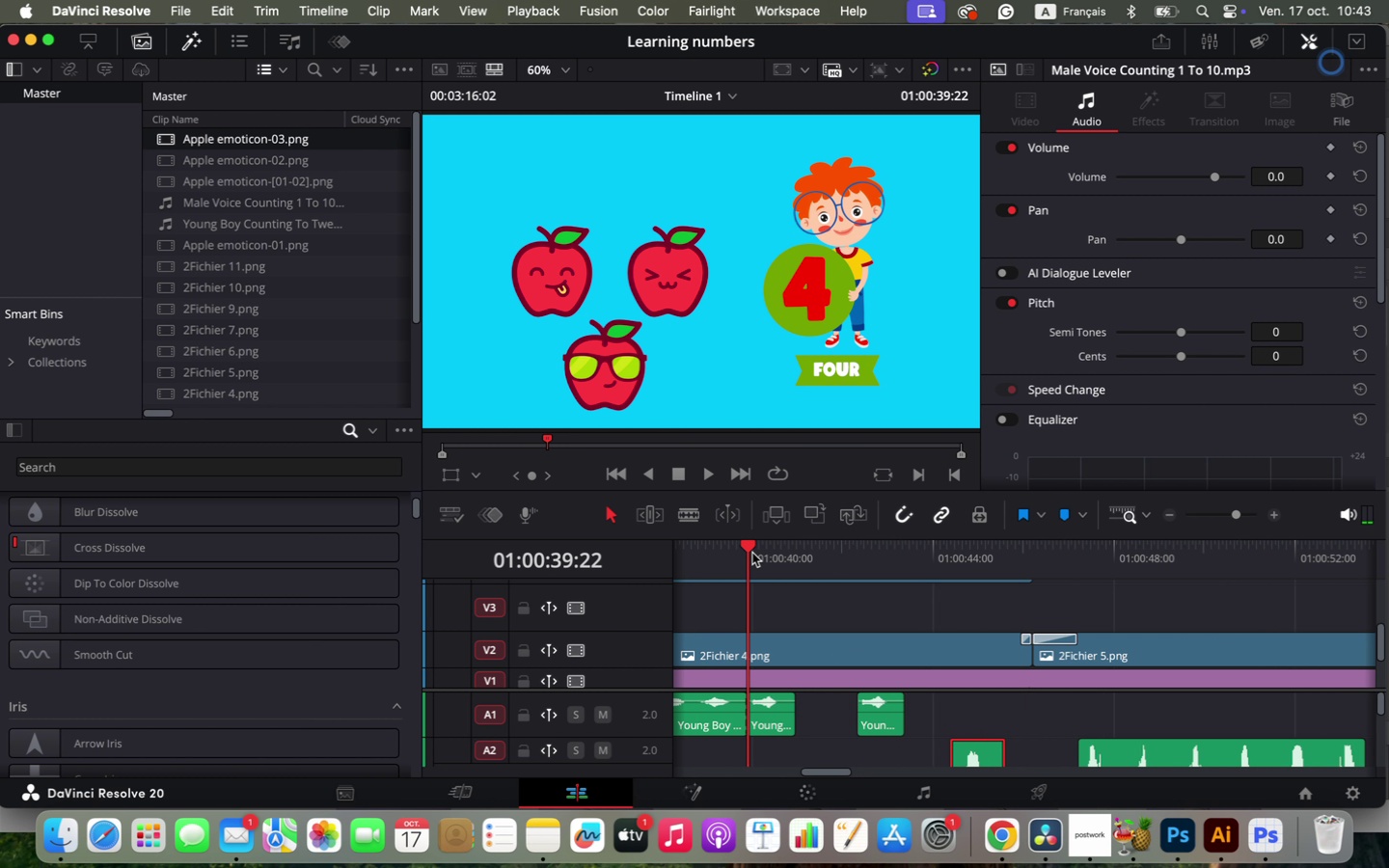 
key(Shift+ArrowRight)
 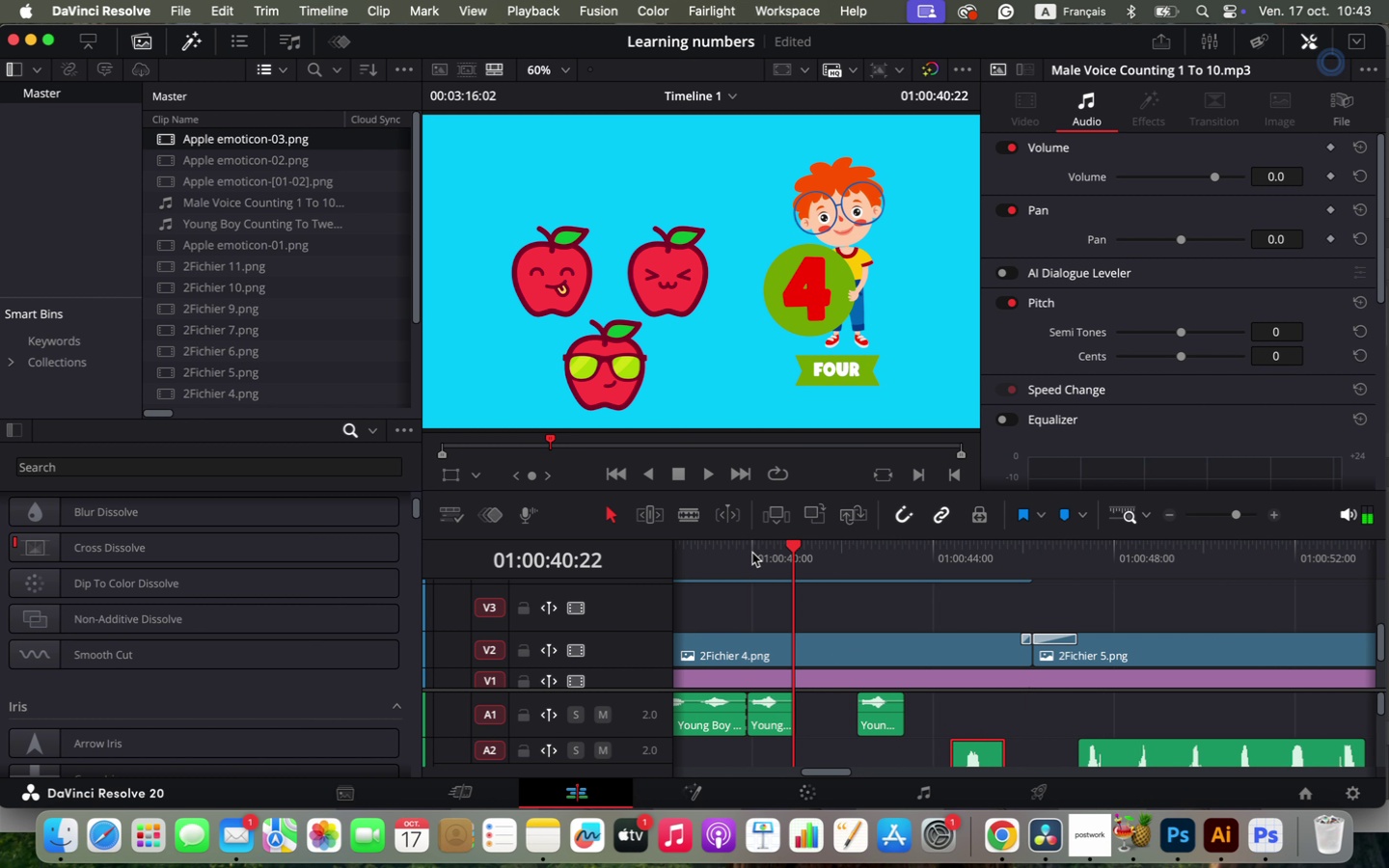 
key(Shift+ArrowRight)
 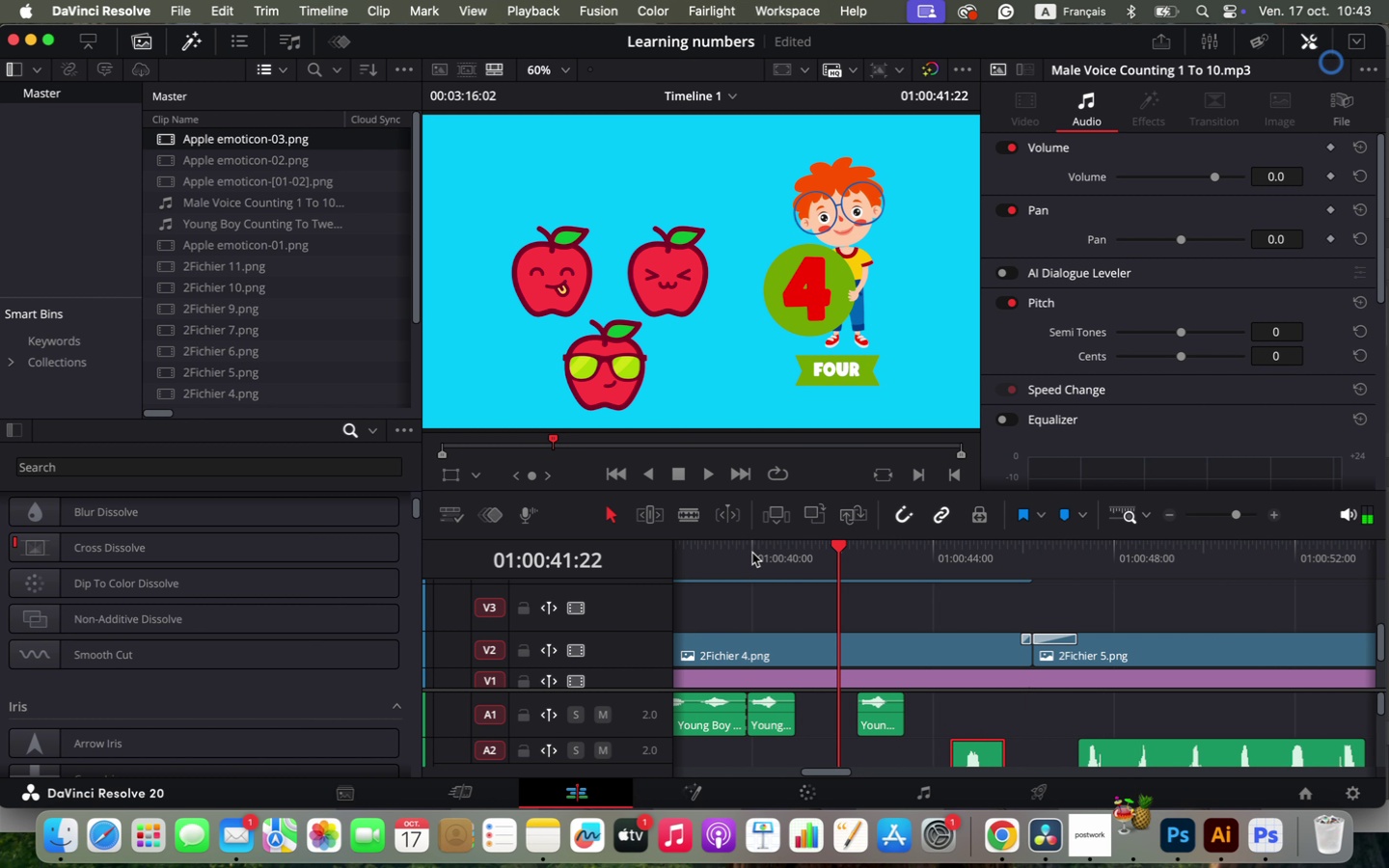 
left_click_drag(start_coordinate=[876, 725], to_coordinate=[858, 725])
 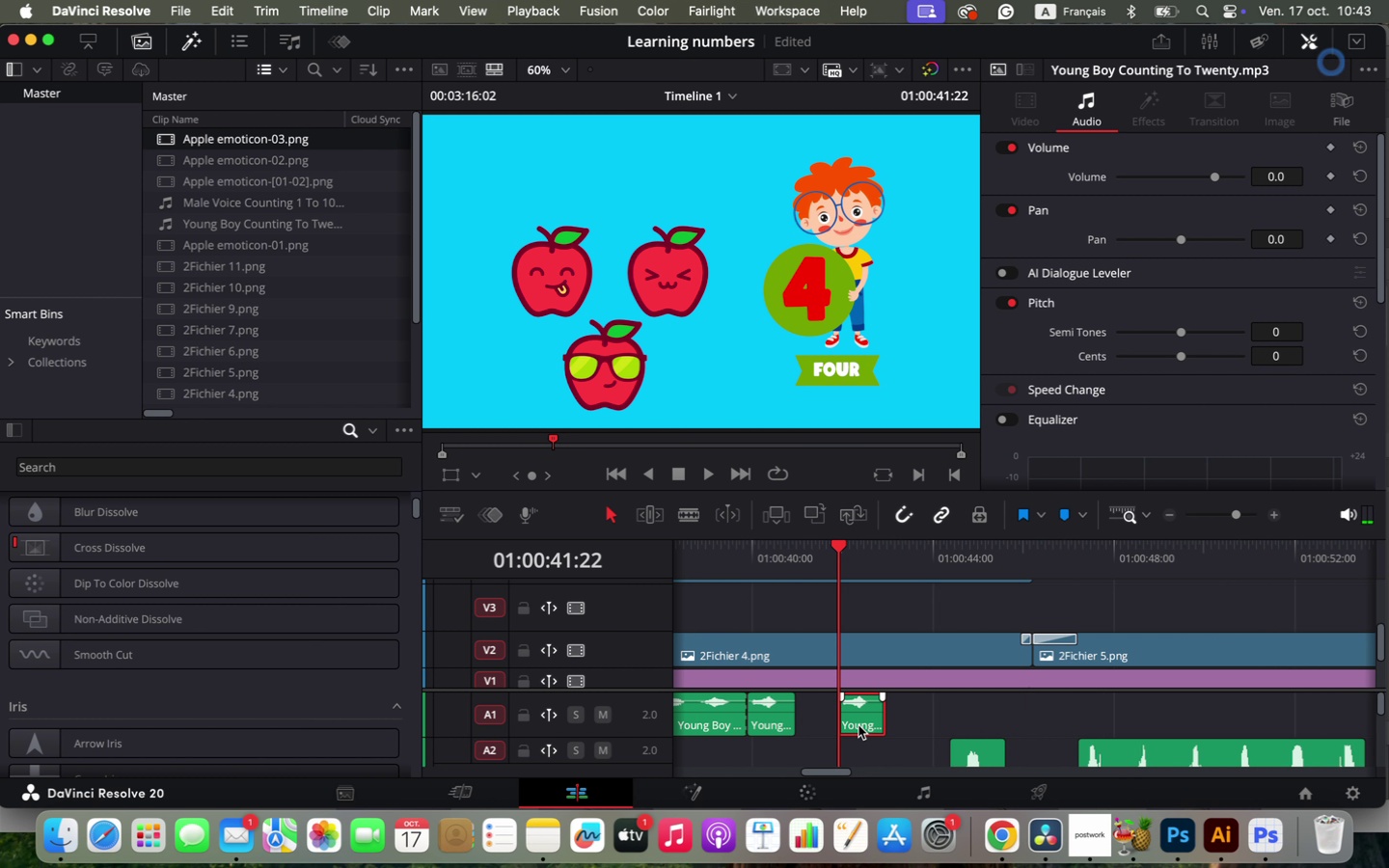 
hold_key(key=OptionLeft, duration=0.64)
scroll: coordinate [935, 741], scroll_direction: down, amount: 2.0
 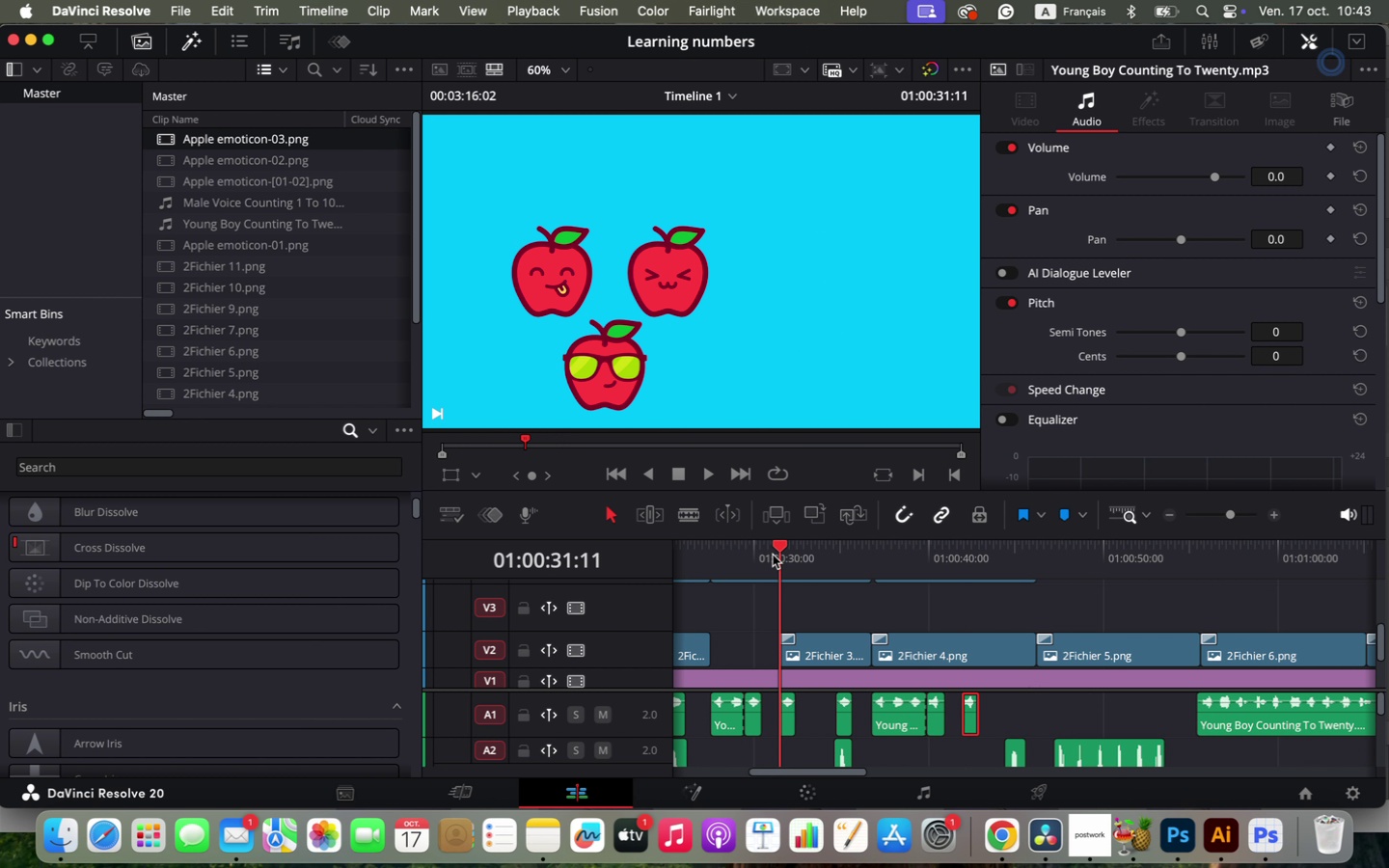 
key(Space)
 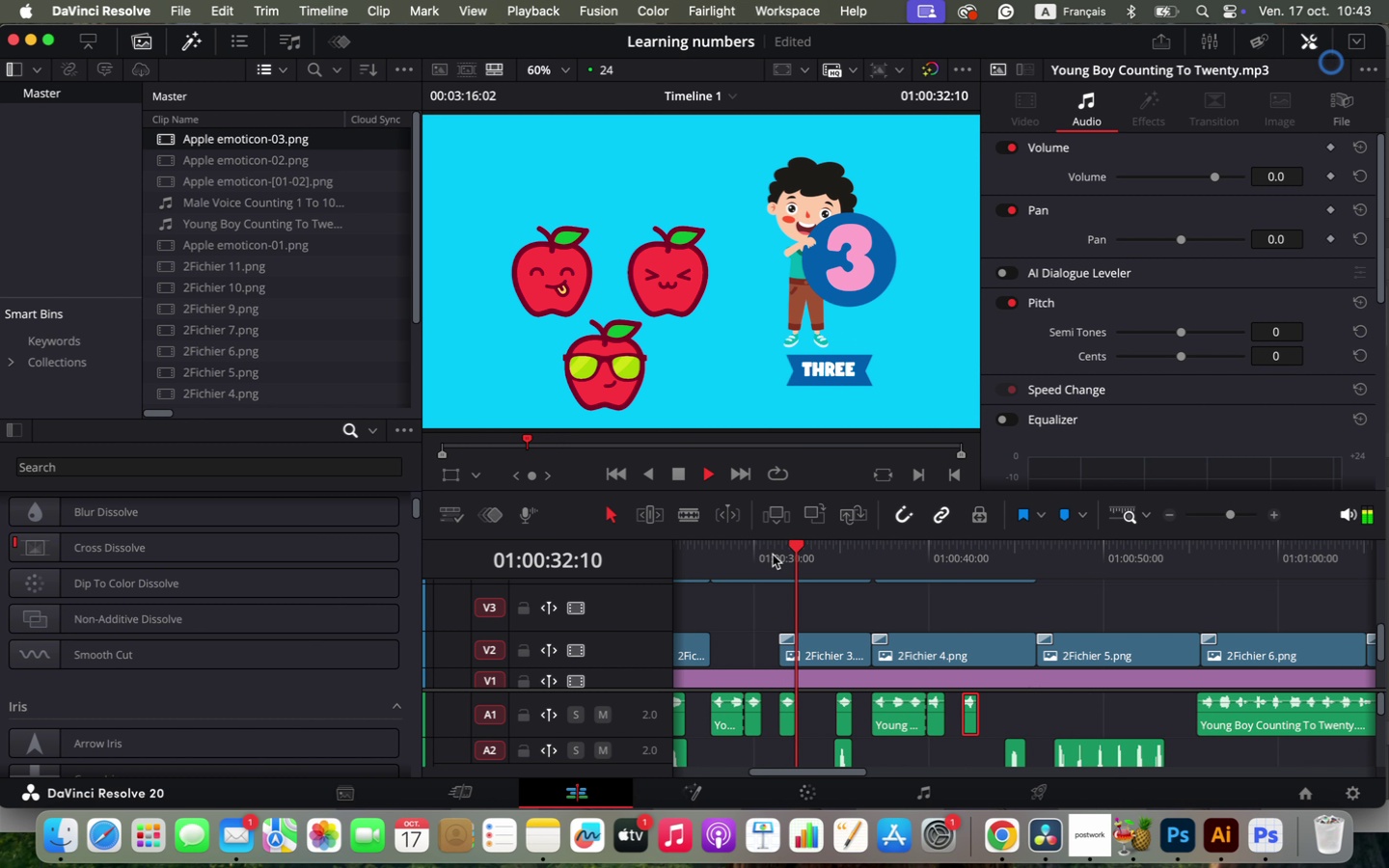 
key(Space)
 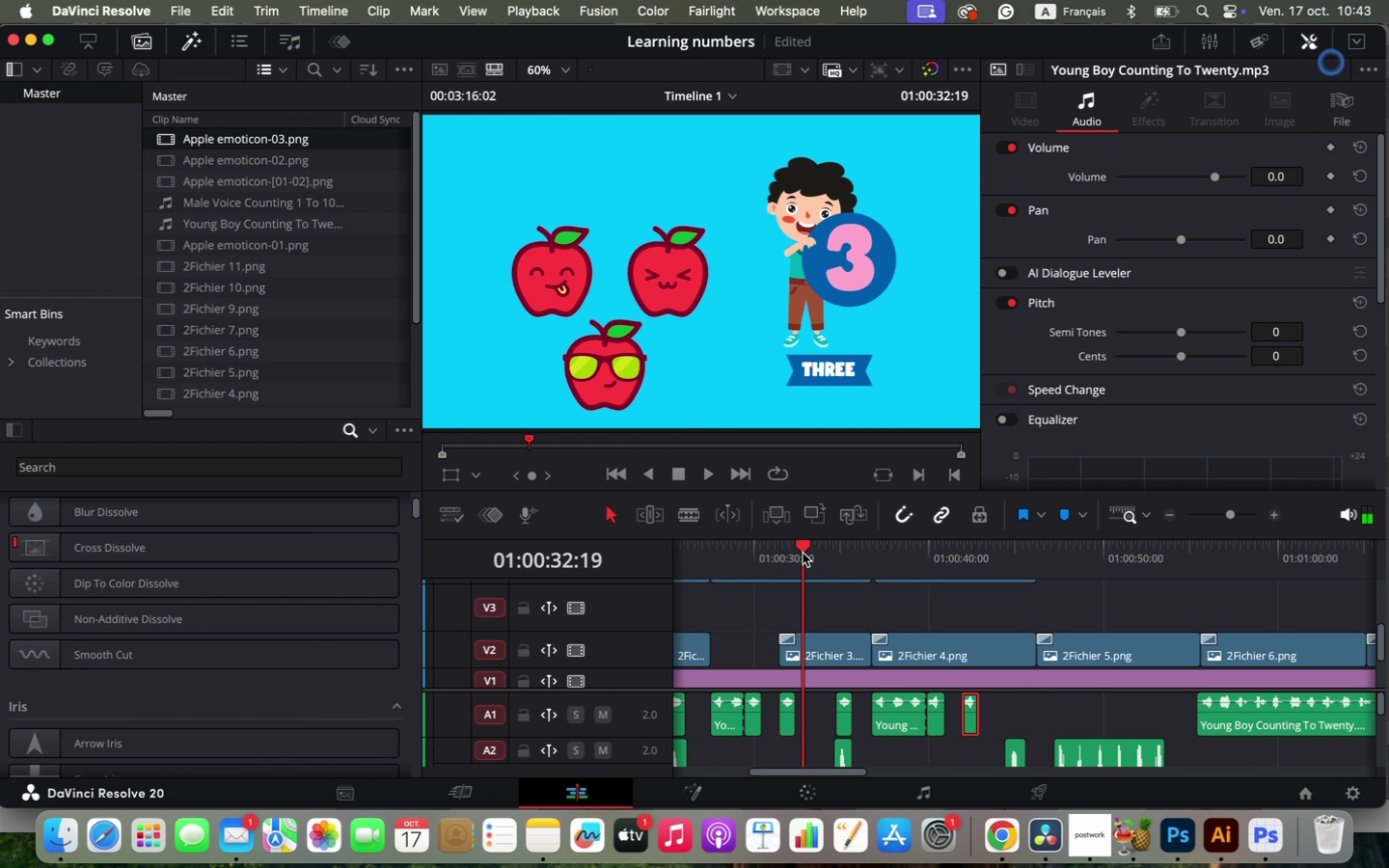 
left_click([795, 556])
 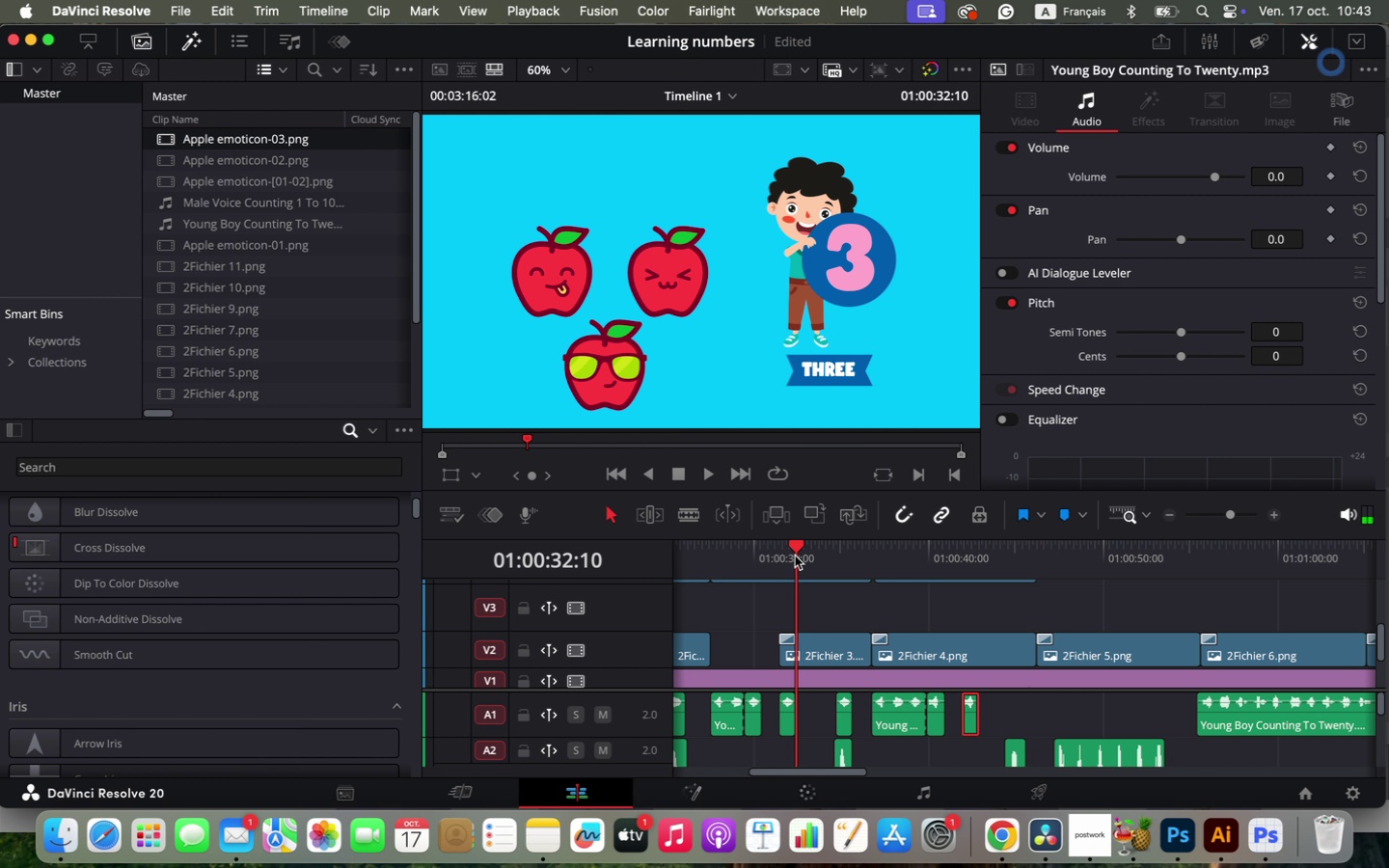 
key(Shift+ArrowRight)
 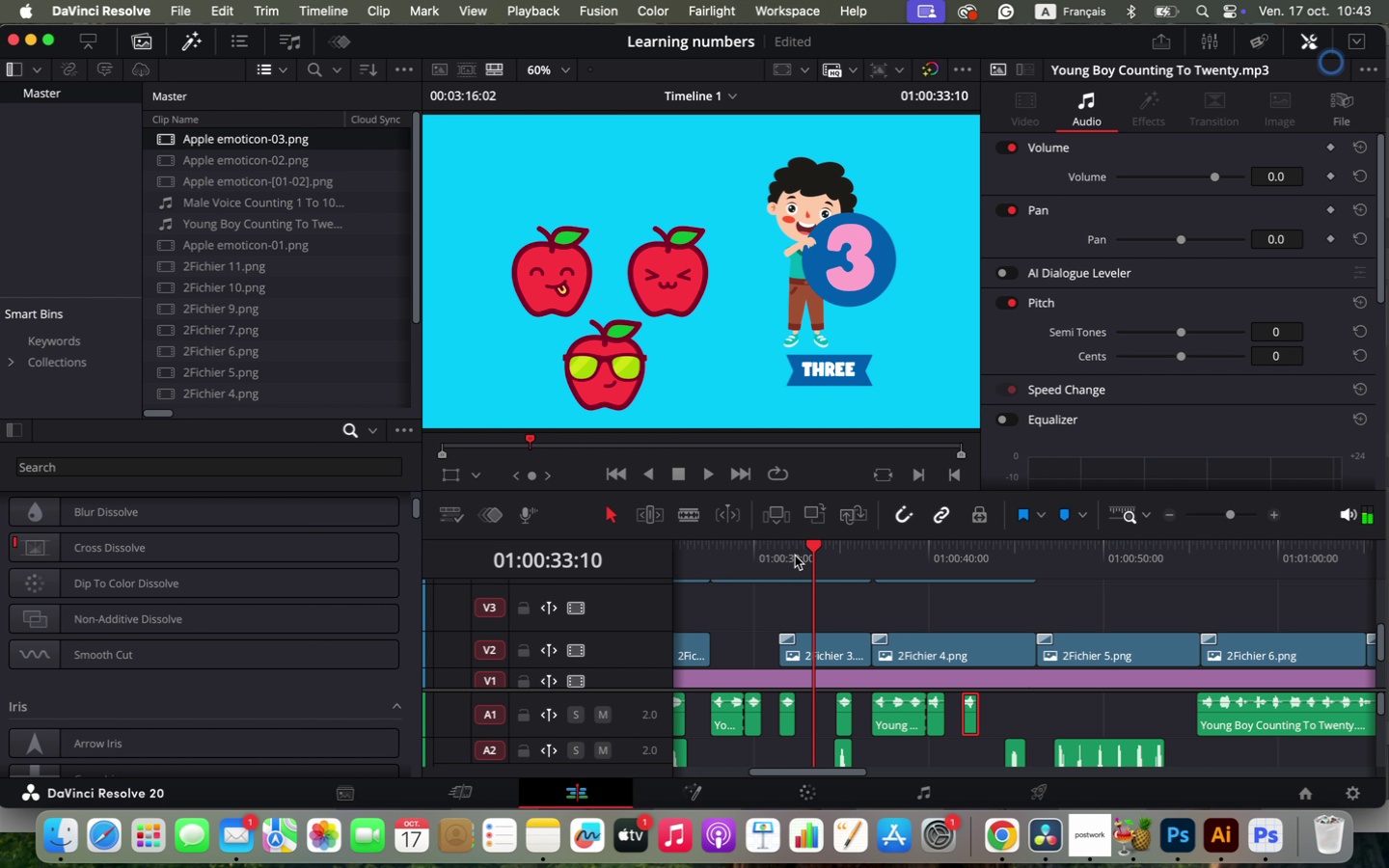 
key(Shift+ArrowRight)
 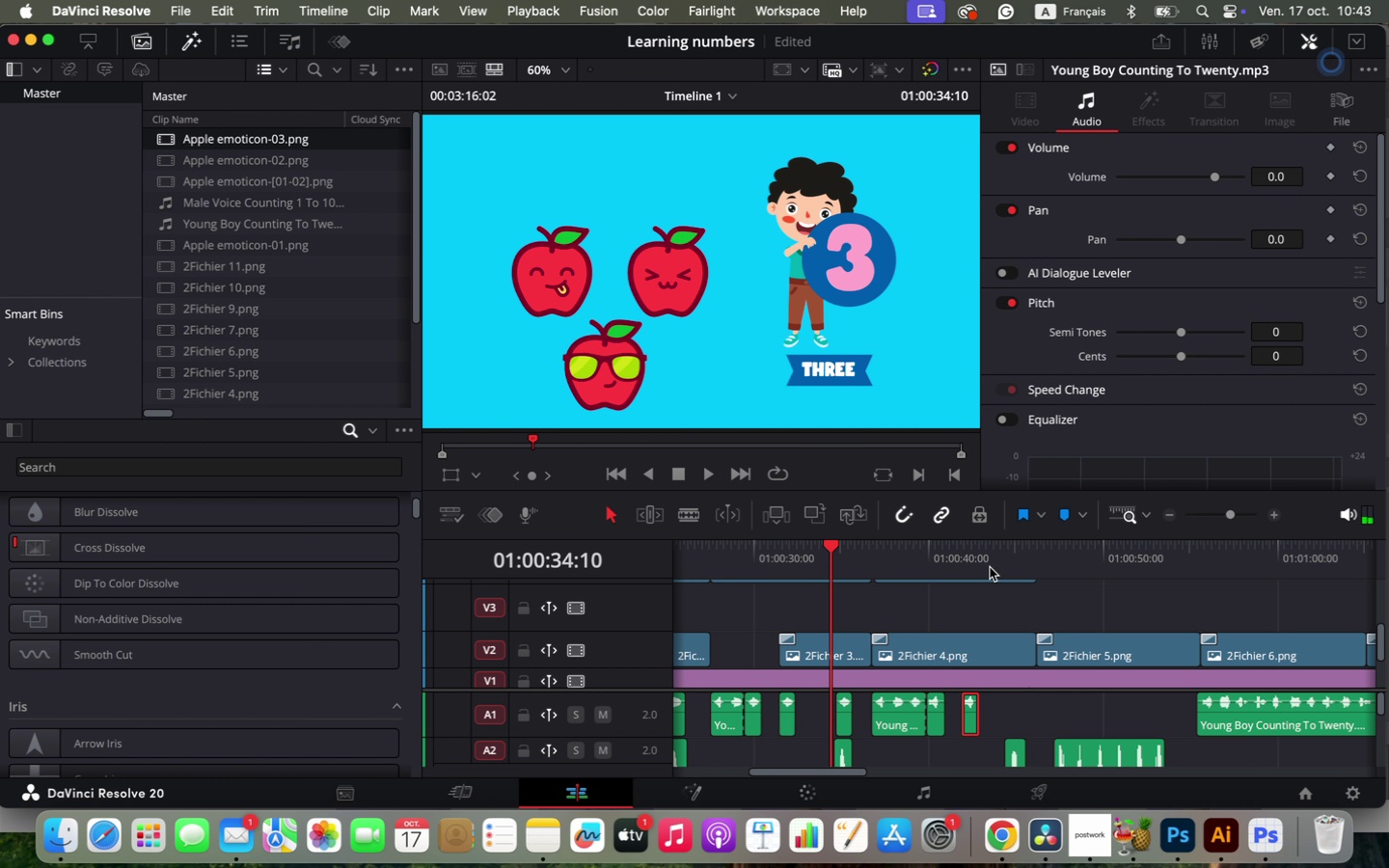 
left_click([967, 568])
 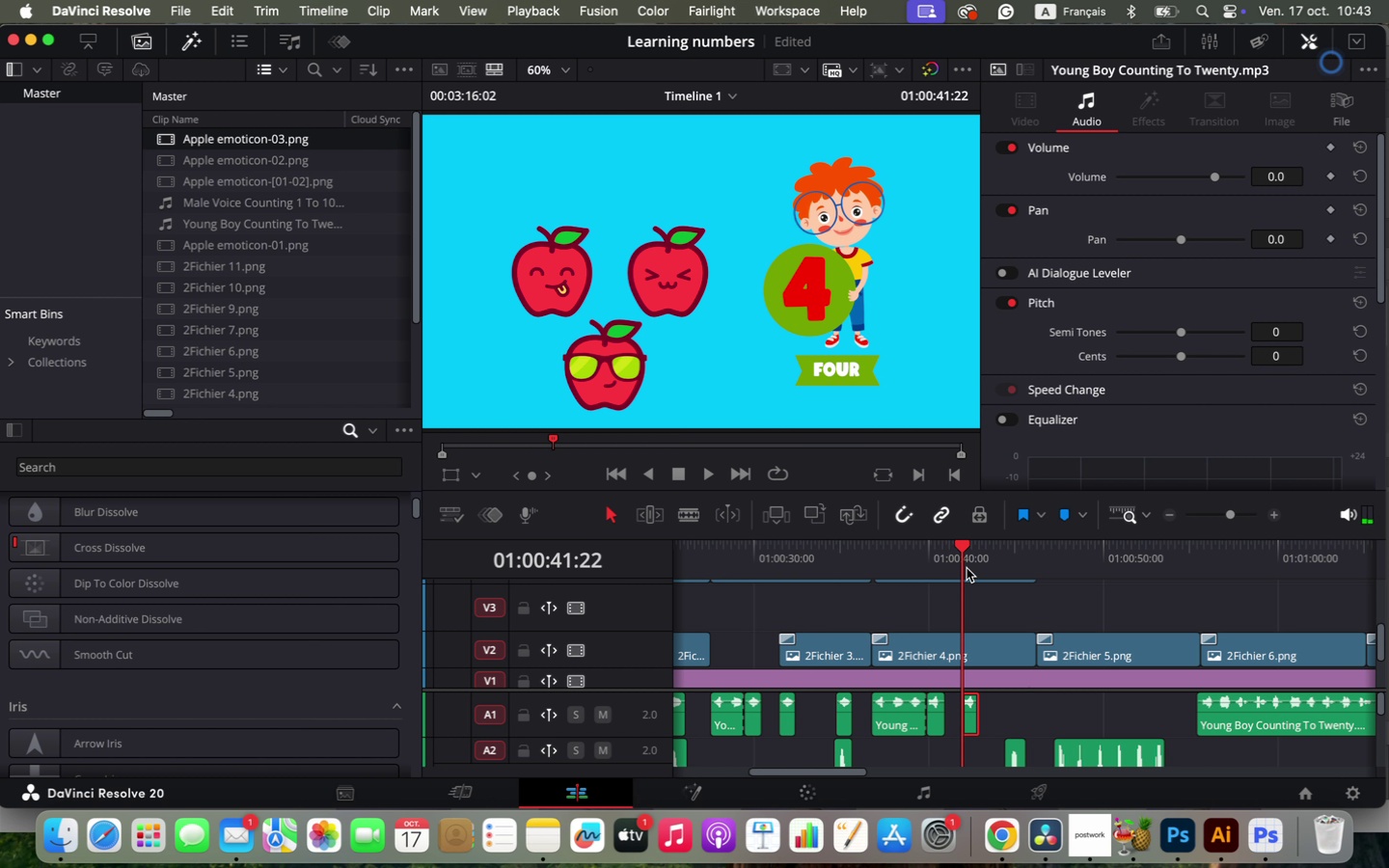 
key(Shift+ArrowRight)
 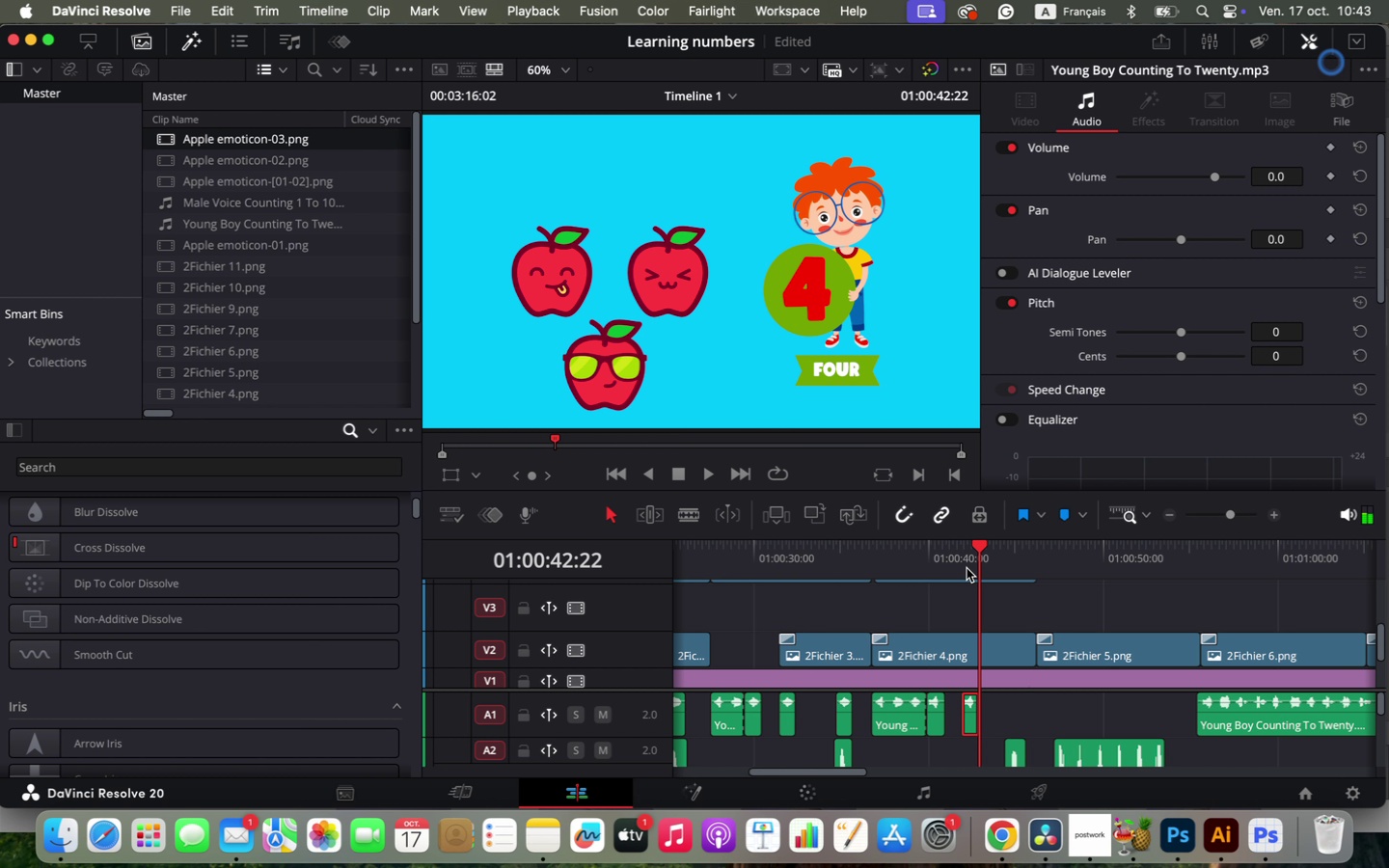 
key(Shift+ArrowRight)
 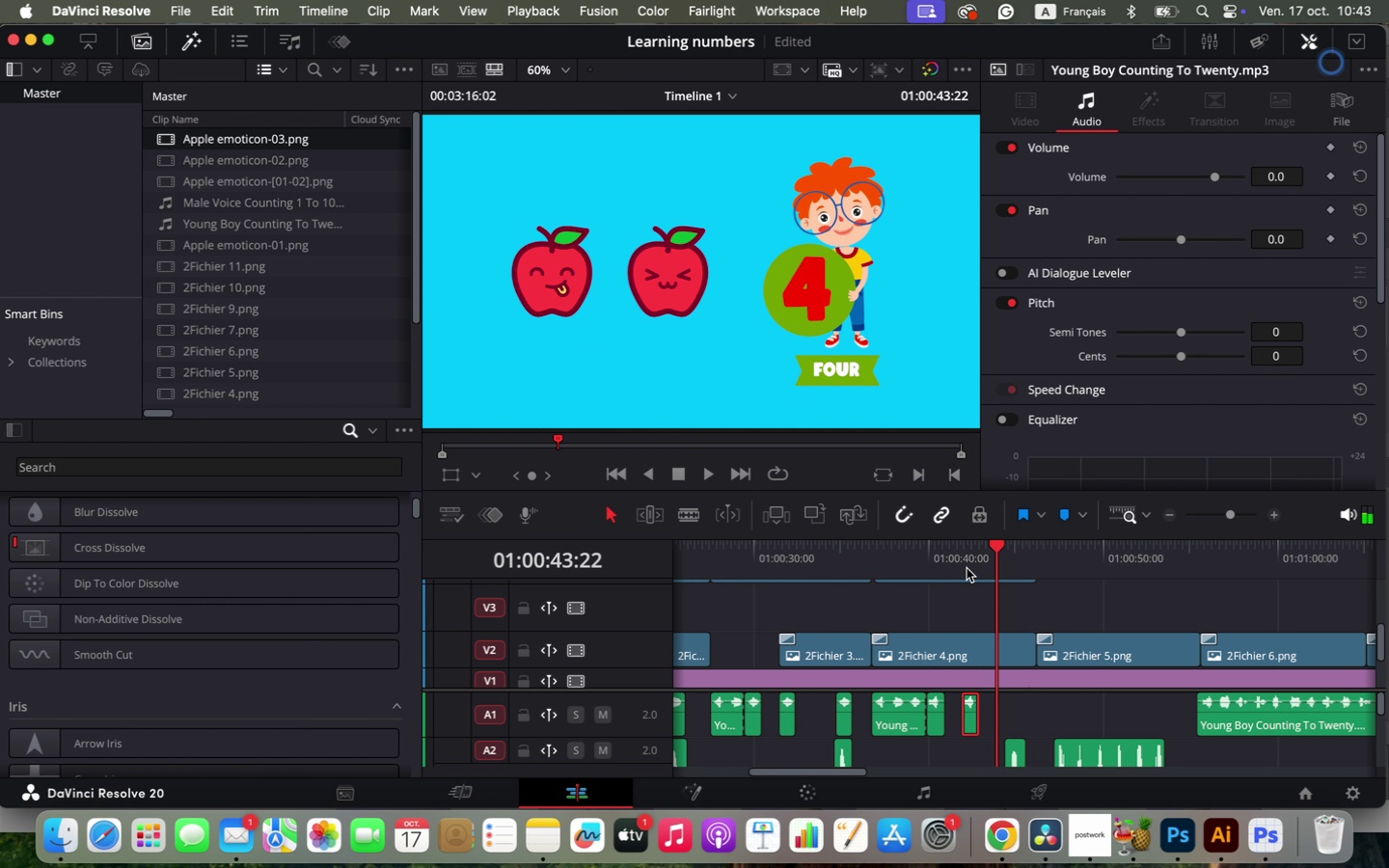 
key(Shift+ArrowRight)
 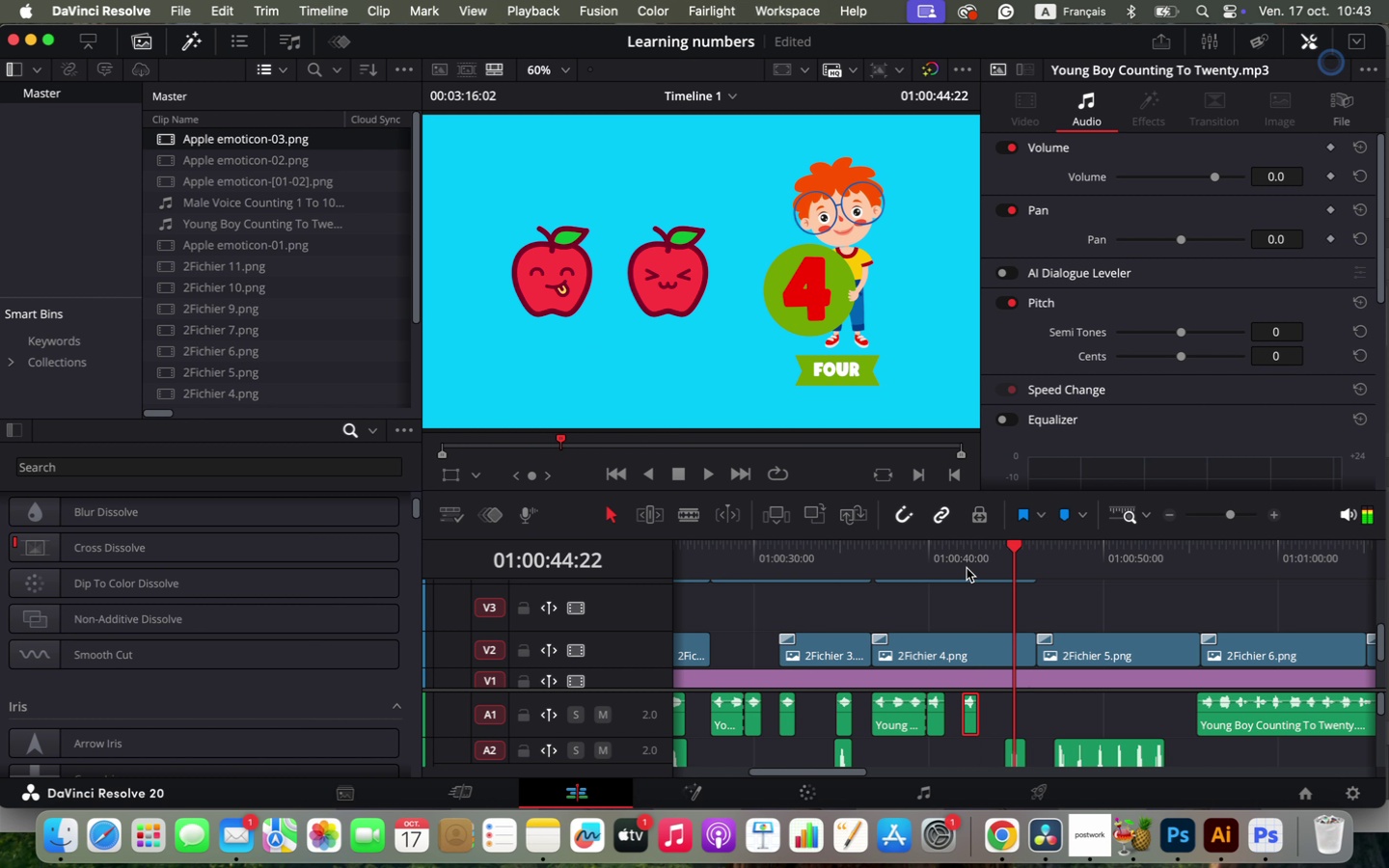 
hold_key(key=OptionLeft, duration=1.28)
scroll: coordinate [1153, 704], scroll_direction: up, amount: 7.0
 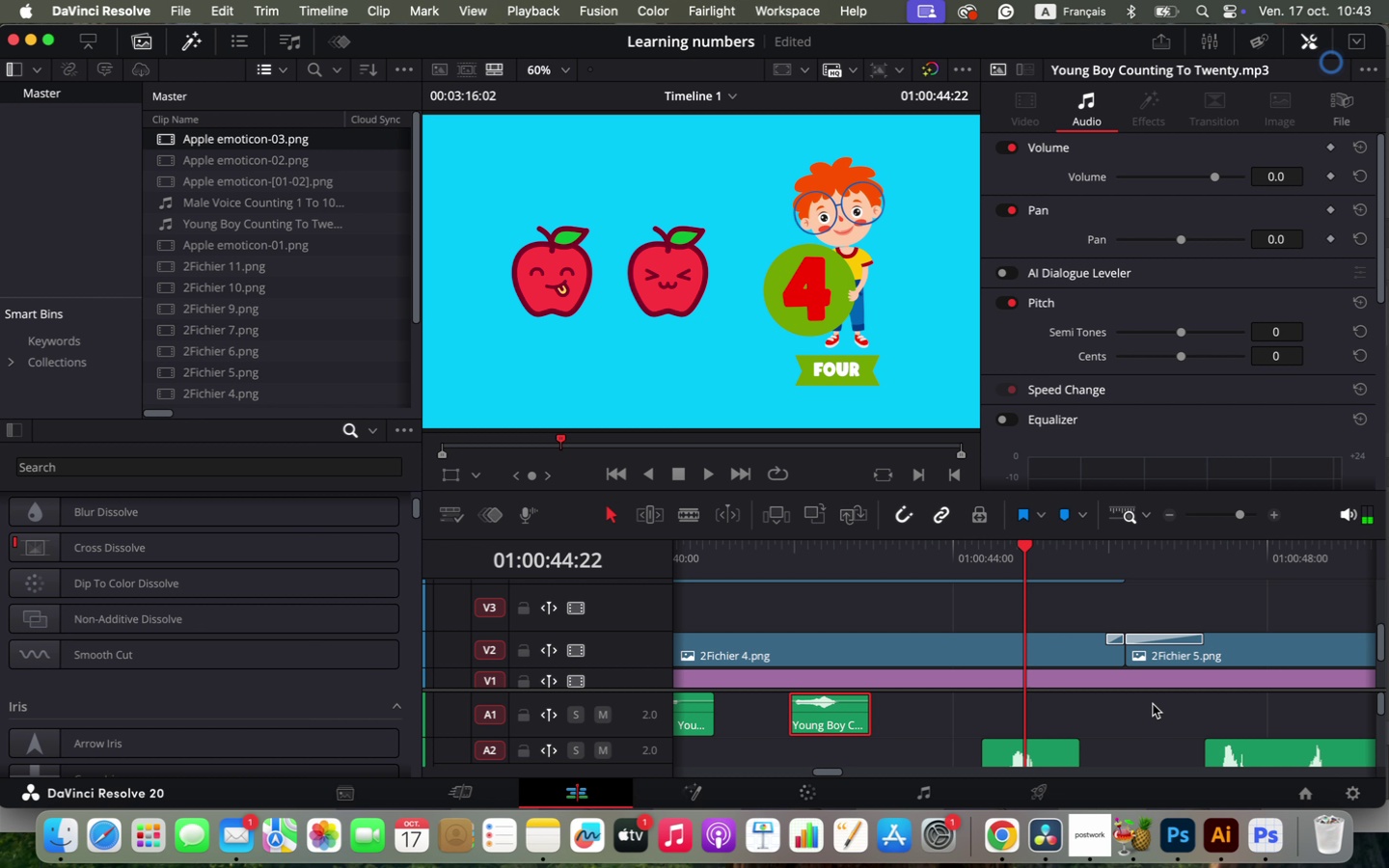 
left_click_drag(start_coordinate=[995, 745], to_coordinate=[1038, 745])
 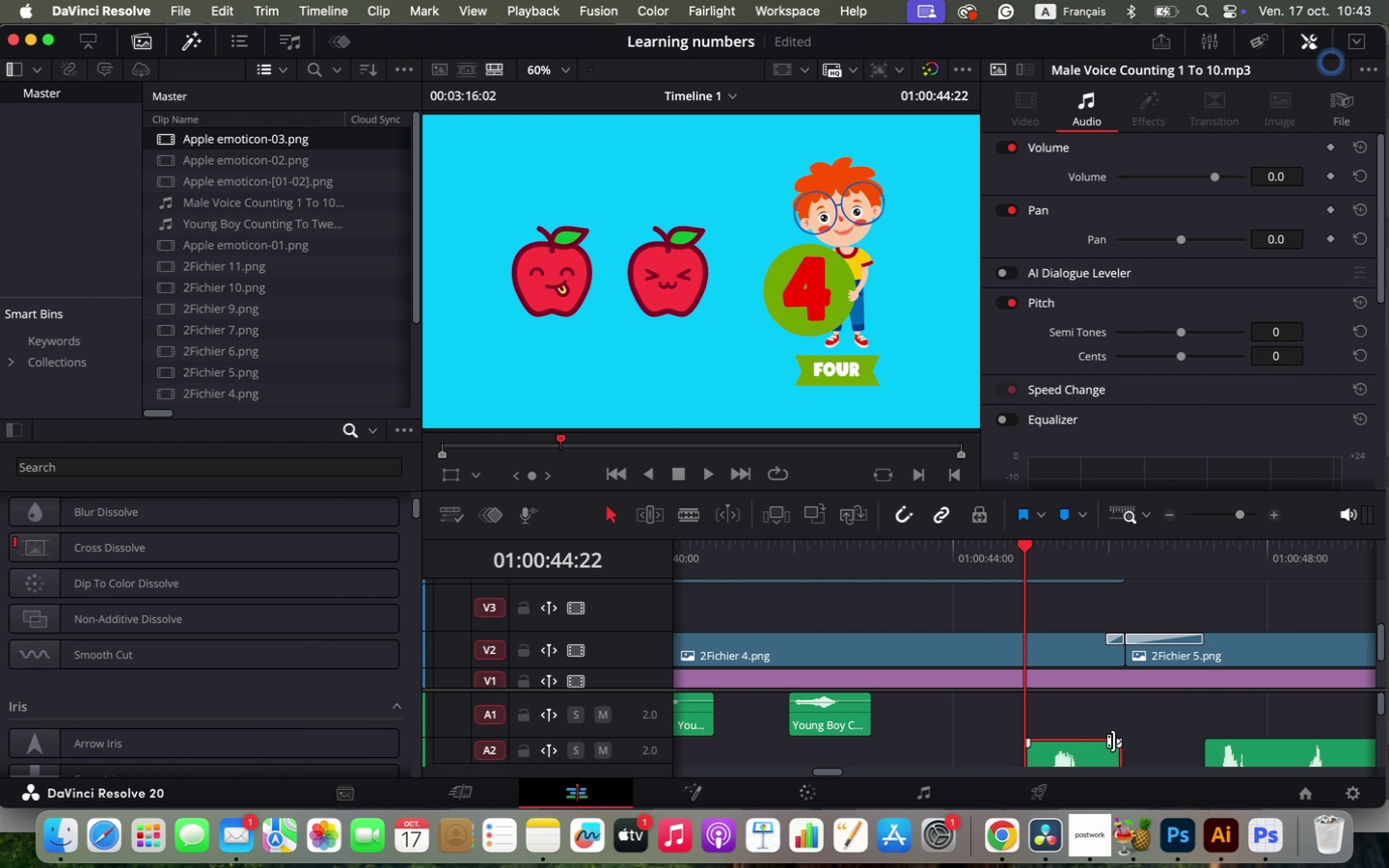 
hold_key(key=OptionLeft, duration=1.44)
scroll: coordinate [1222, 705], scroll_direction: down, amount: 6.0
 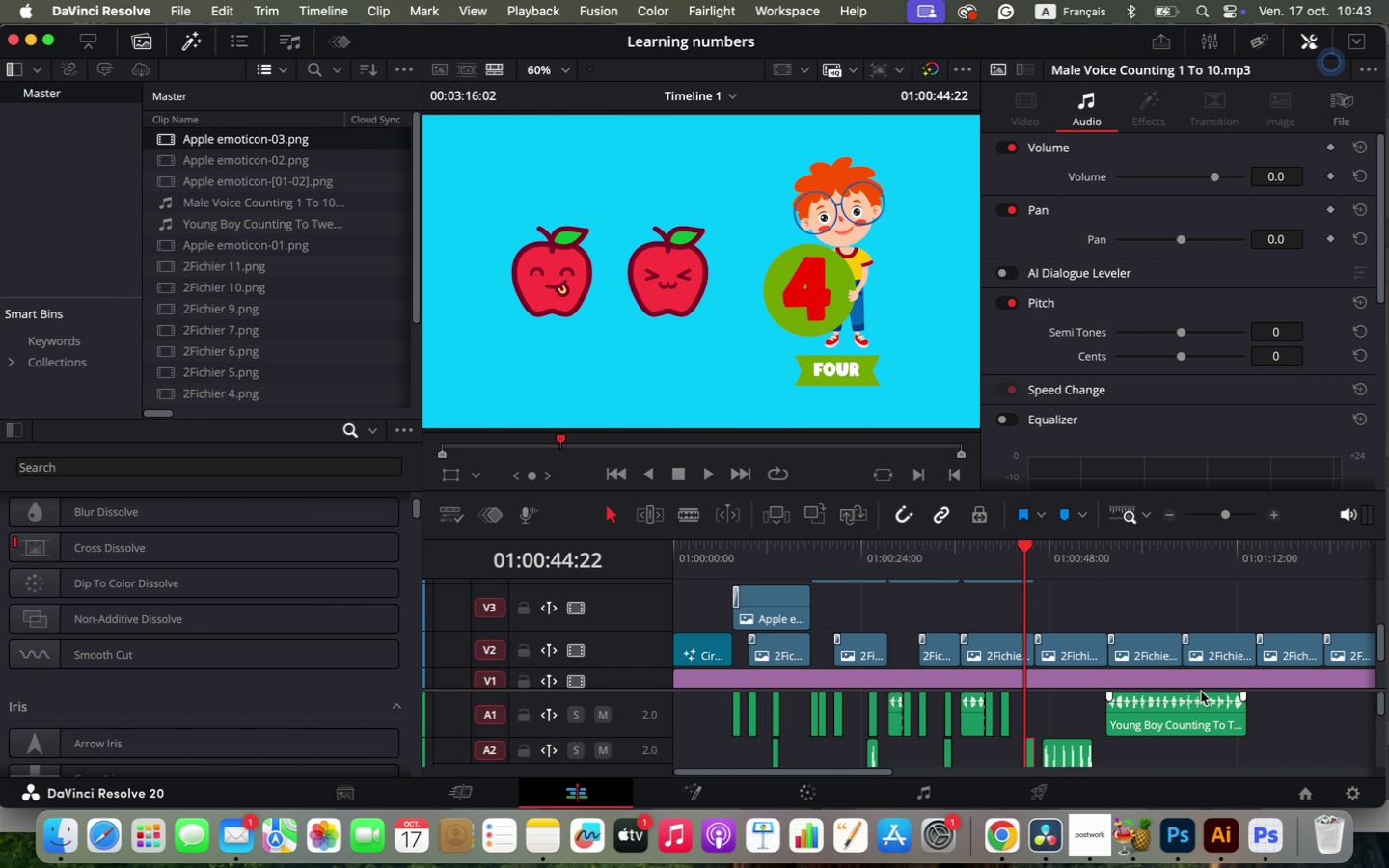 
left_click([1069, 606])
 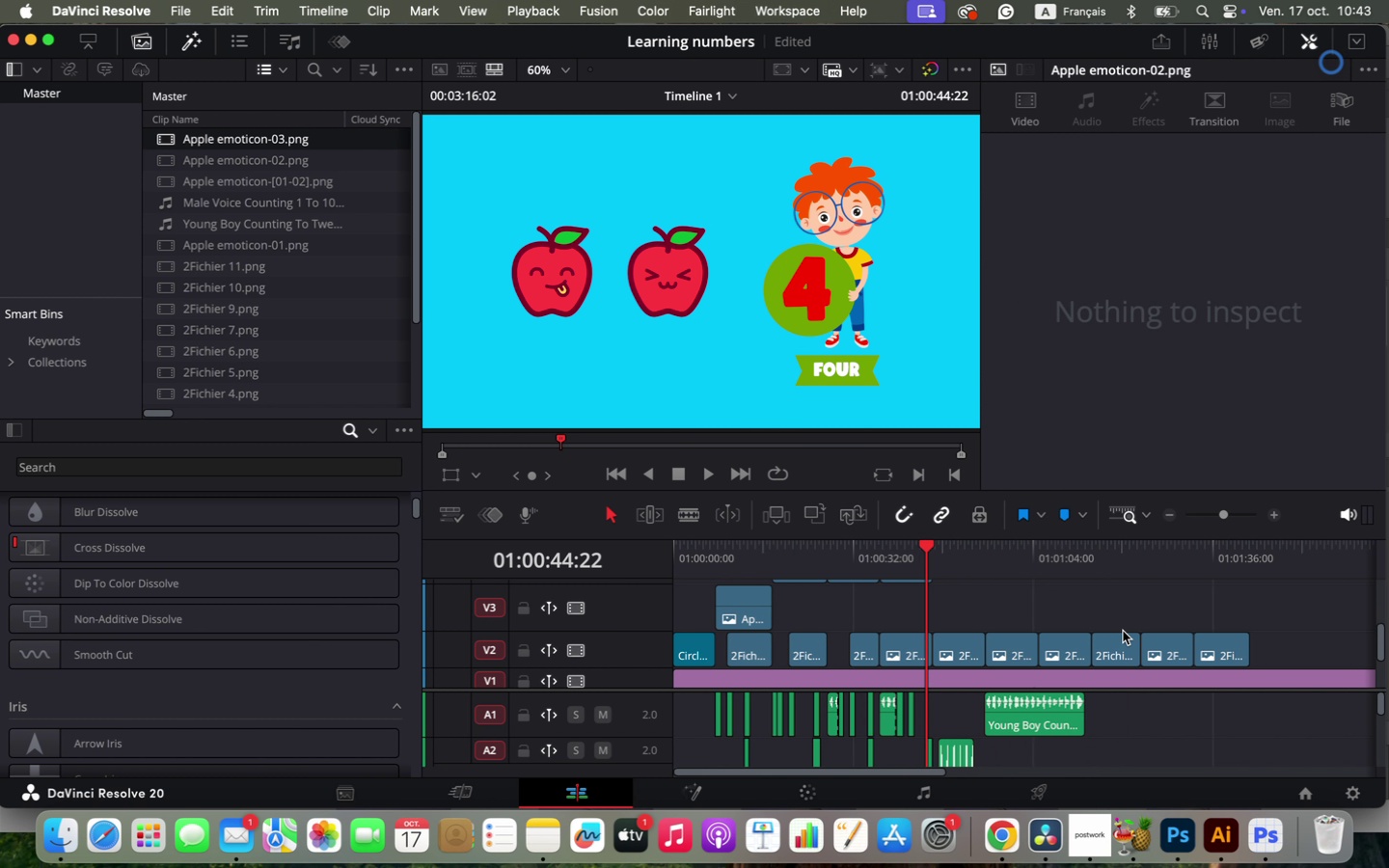 
hold_key(key=OptionLeft, duration=0.58)
scroll: coordinate [1123, 631], scroll_direction: down, amount: 2.0
 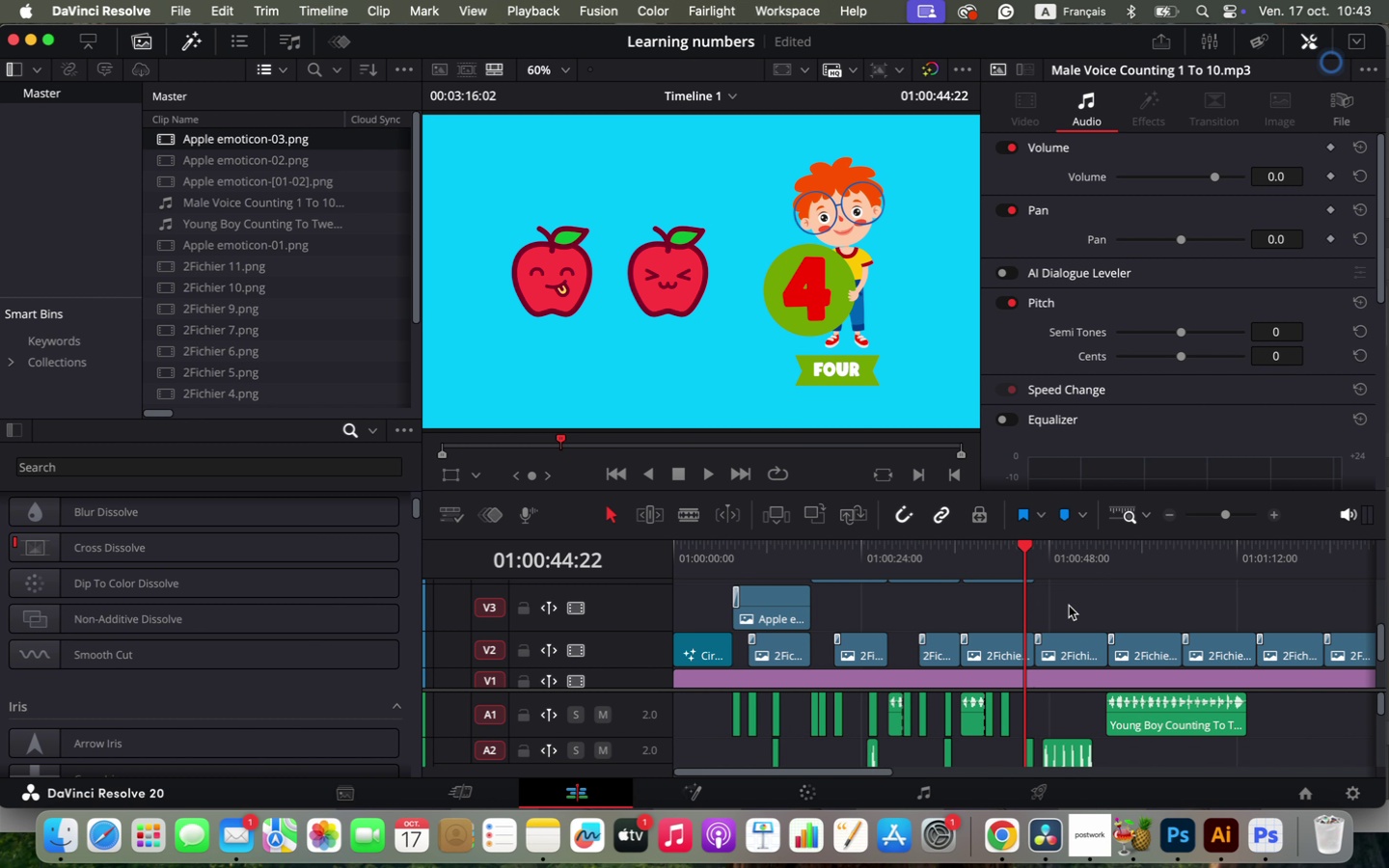 
left_click_drag(start_coordinate=[960, 610], to_coordinate=[1262, 648])
 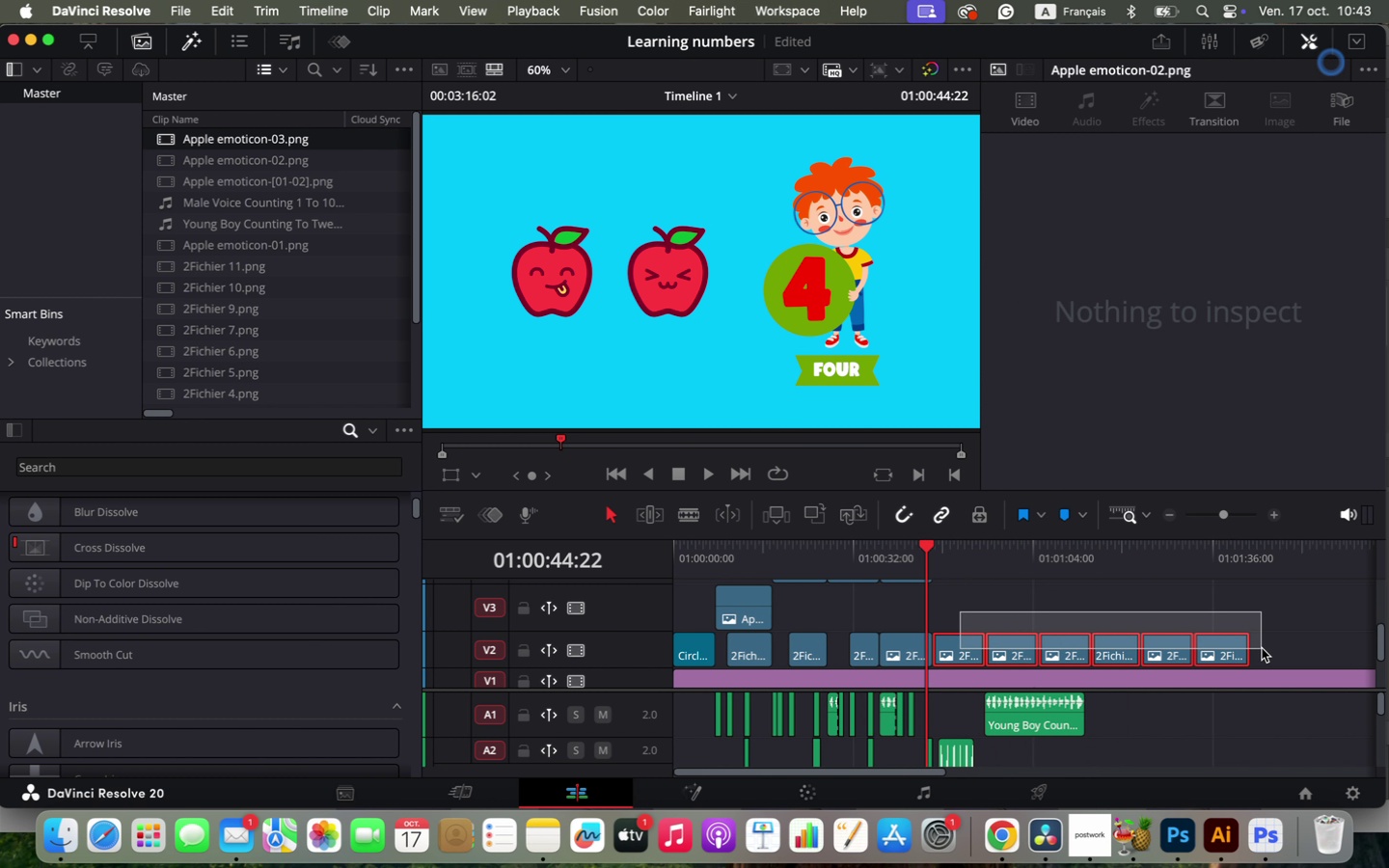 
left_click_drag(start_coordinate=[957, 646], to_coordinate=[1012, 649])
 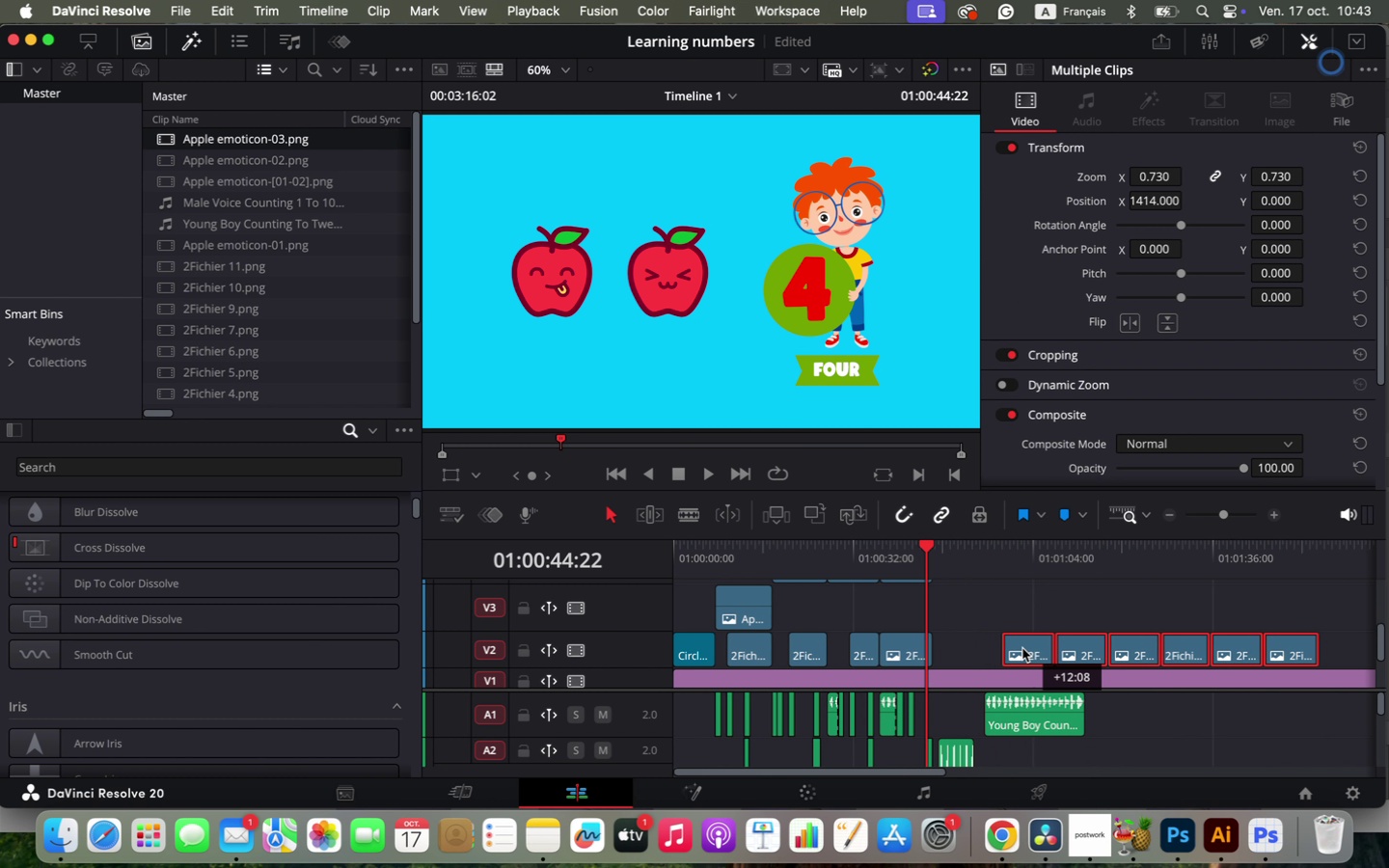 
hold_key(key=OptionLeft, duration=1.23)
scroll: coordinate [991, 670], scroll_direction: up, amount: 32.0
 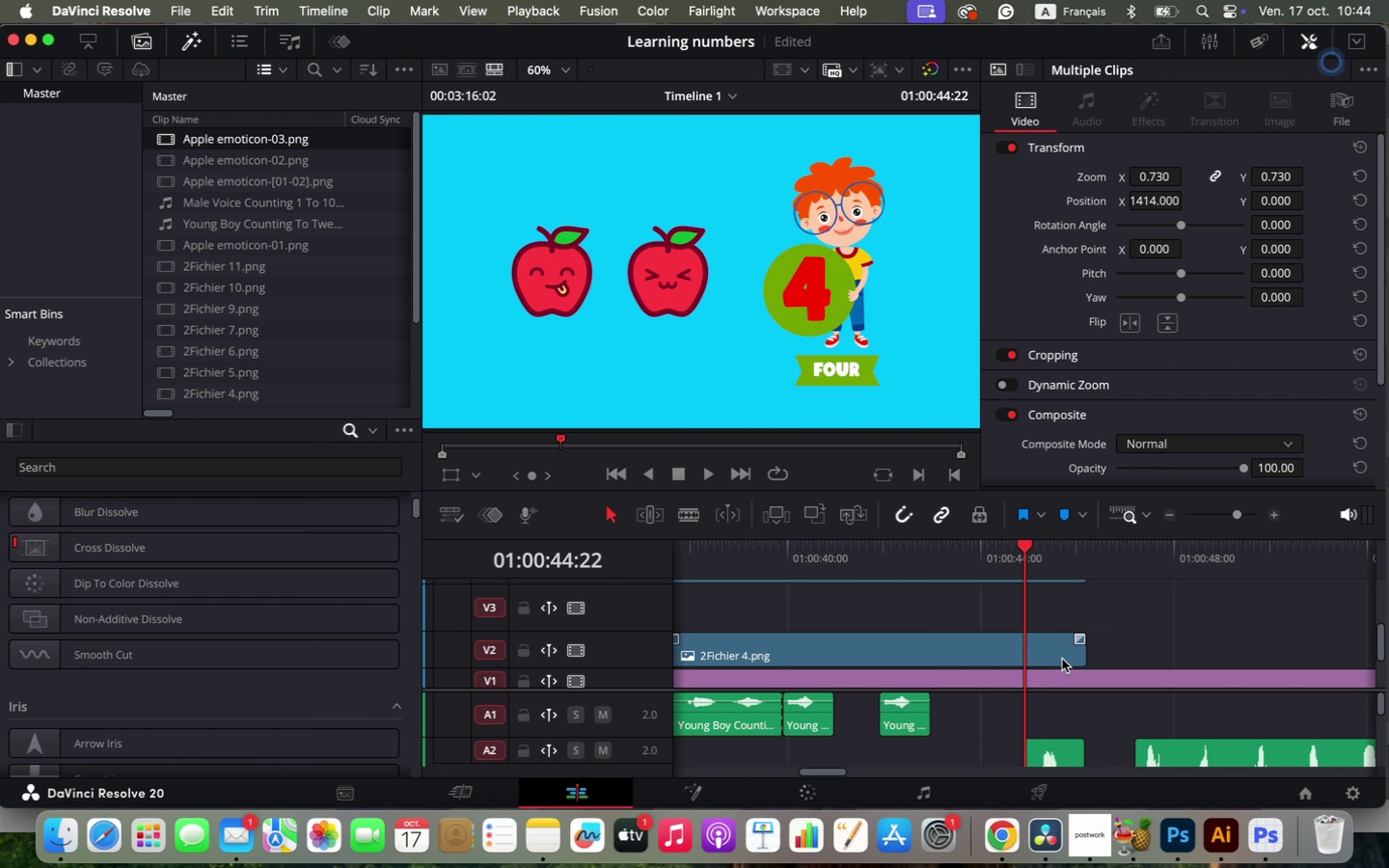 
key(Space)
 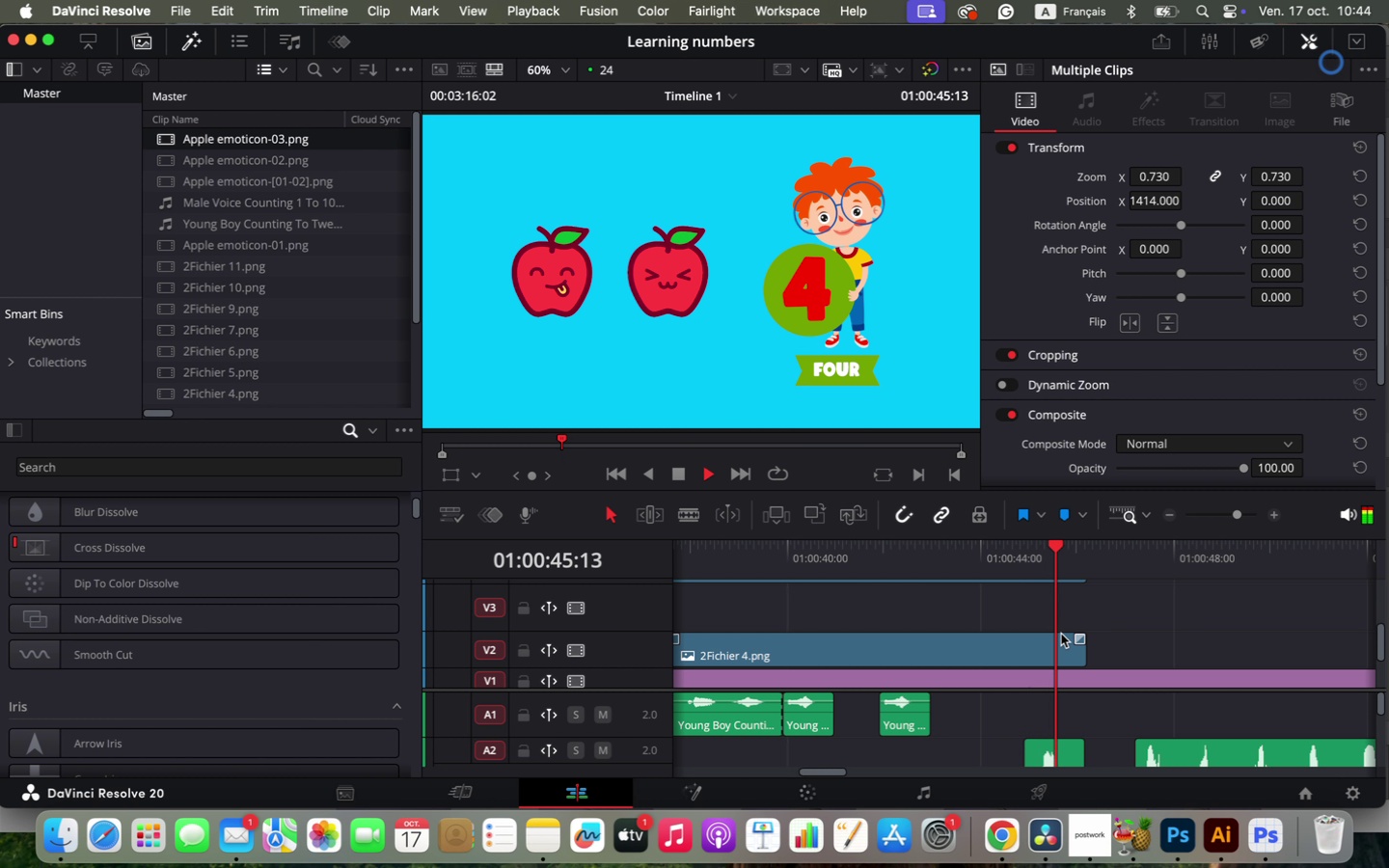 
key(Space)
 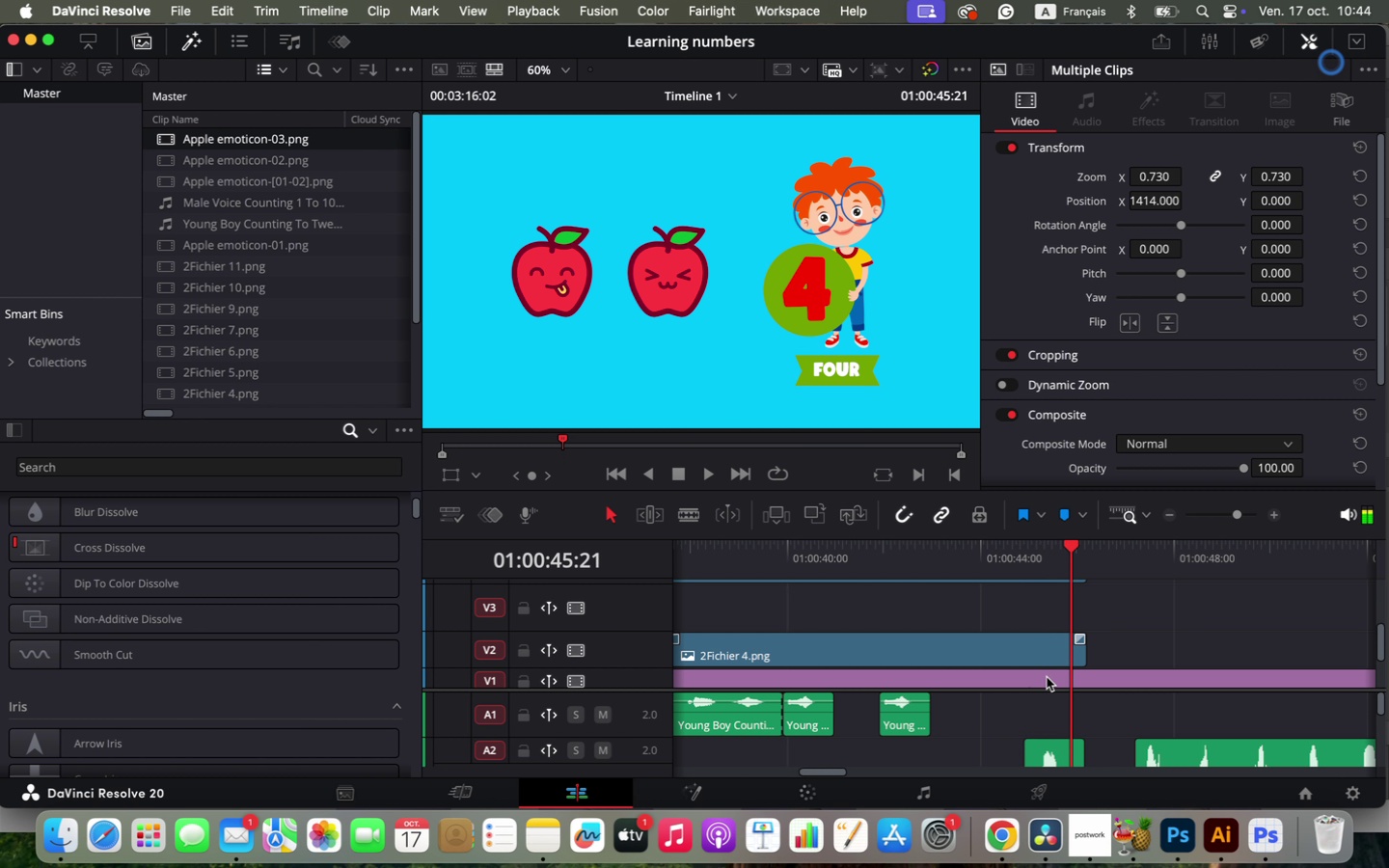 
scroll: coordinate [1045, 678], scroll_direction: down, amount: 1.0
 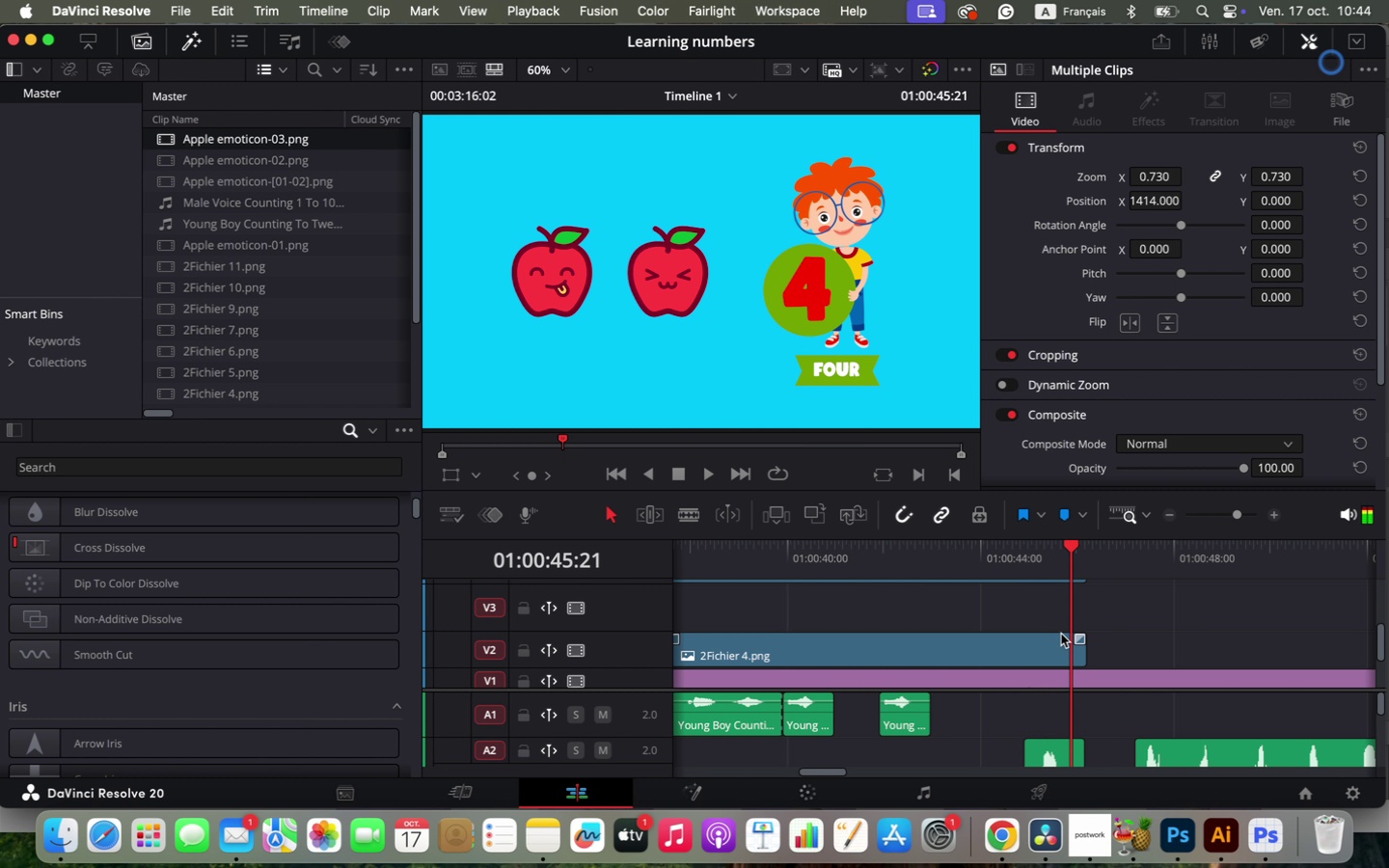 
scroll: coordinate [1045, 678], scroll_direction: up, amount: 2.0
 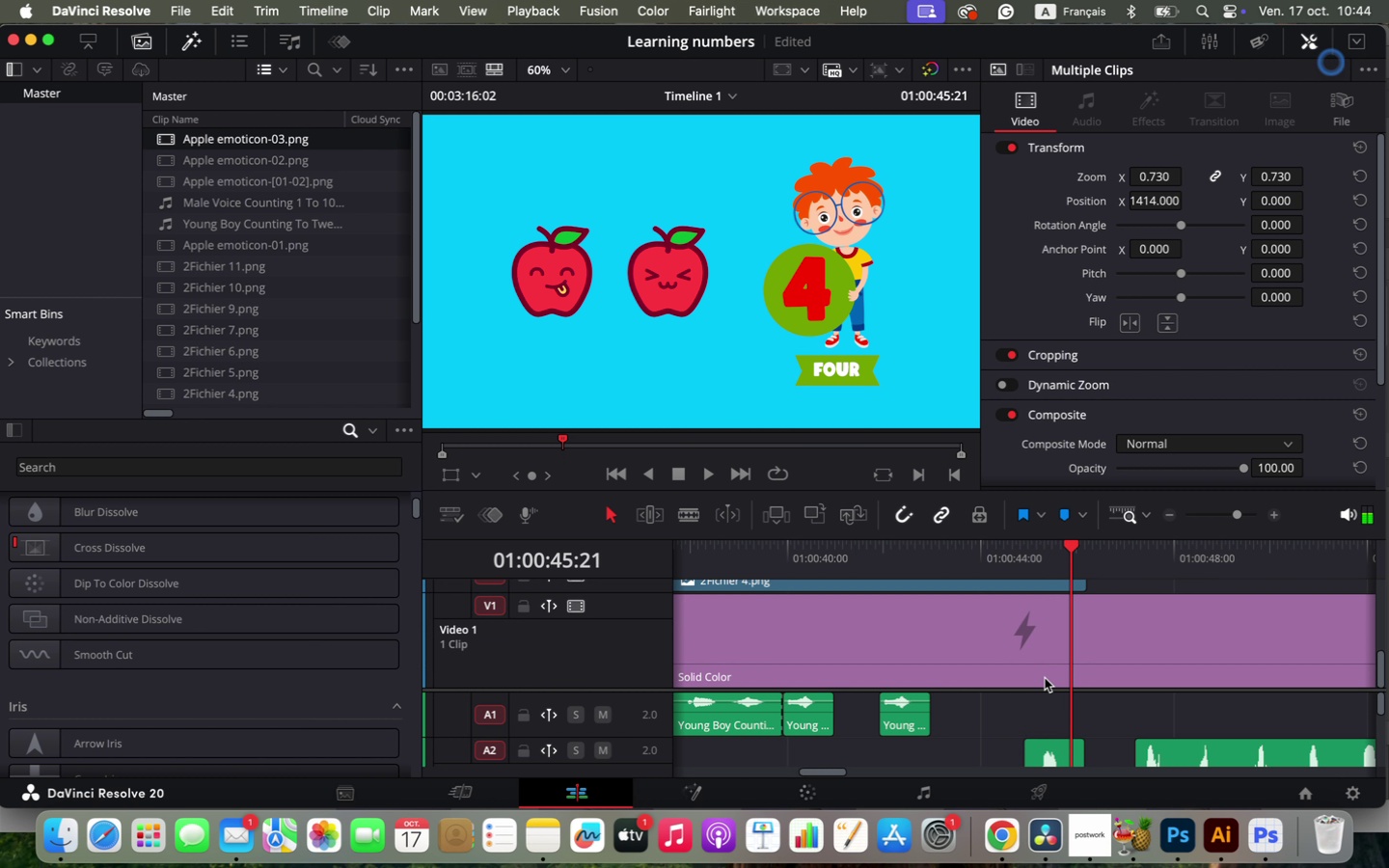 
scroll: coordinate [1045, 678], scroll_direction: down, amount: 1.0
 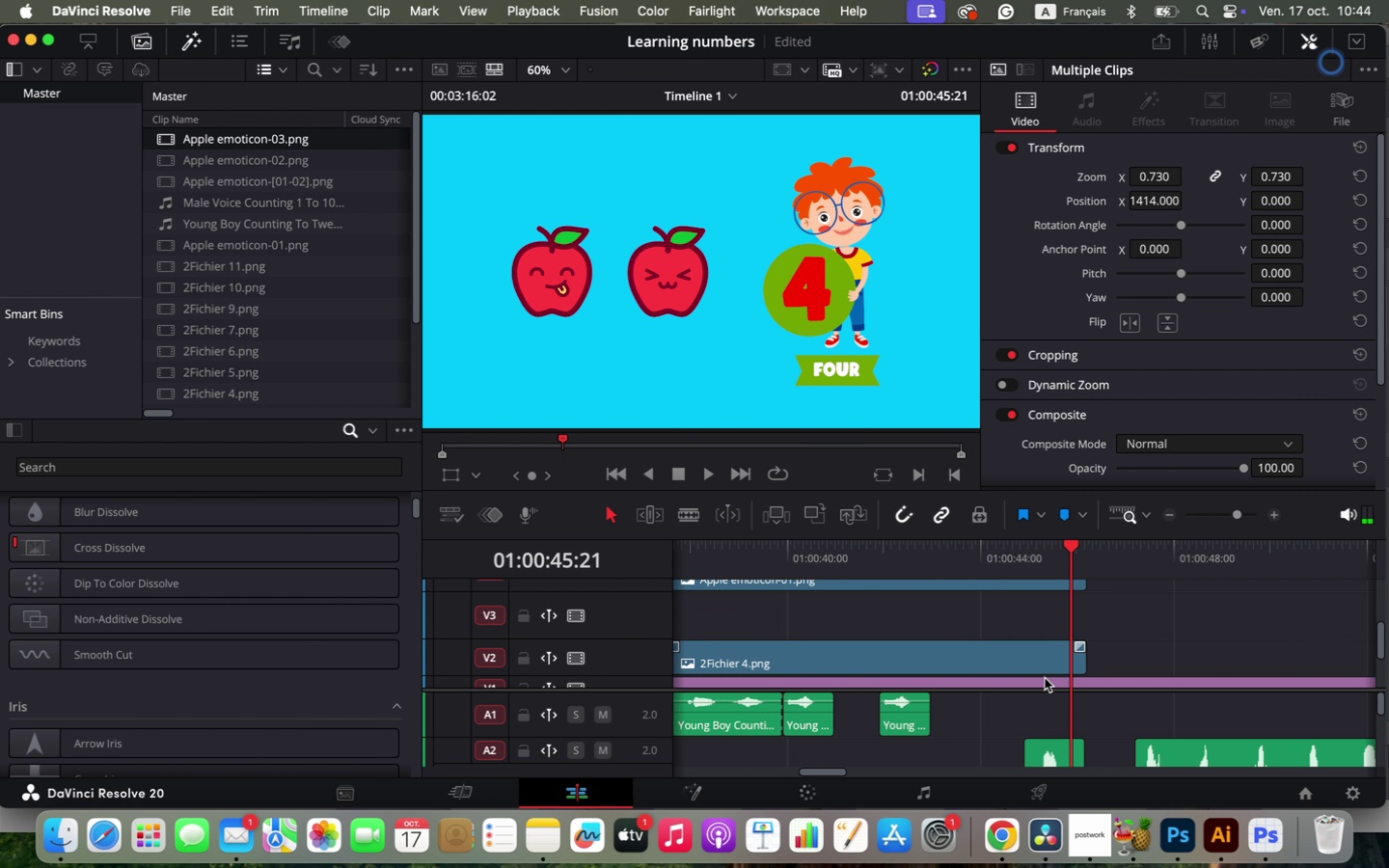 
scroll: coordinate [1105, 610], scroll_direction: up, amount: 1.0
 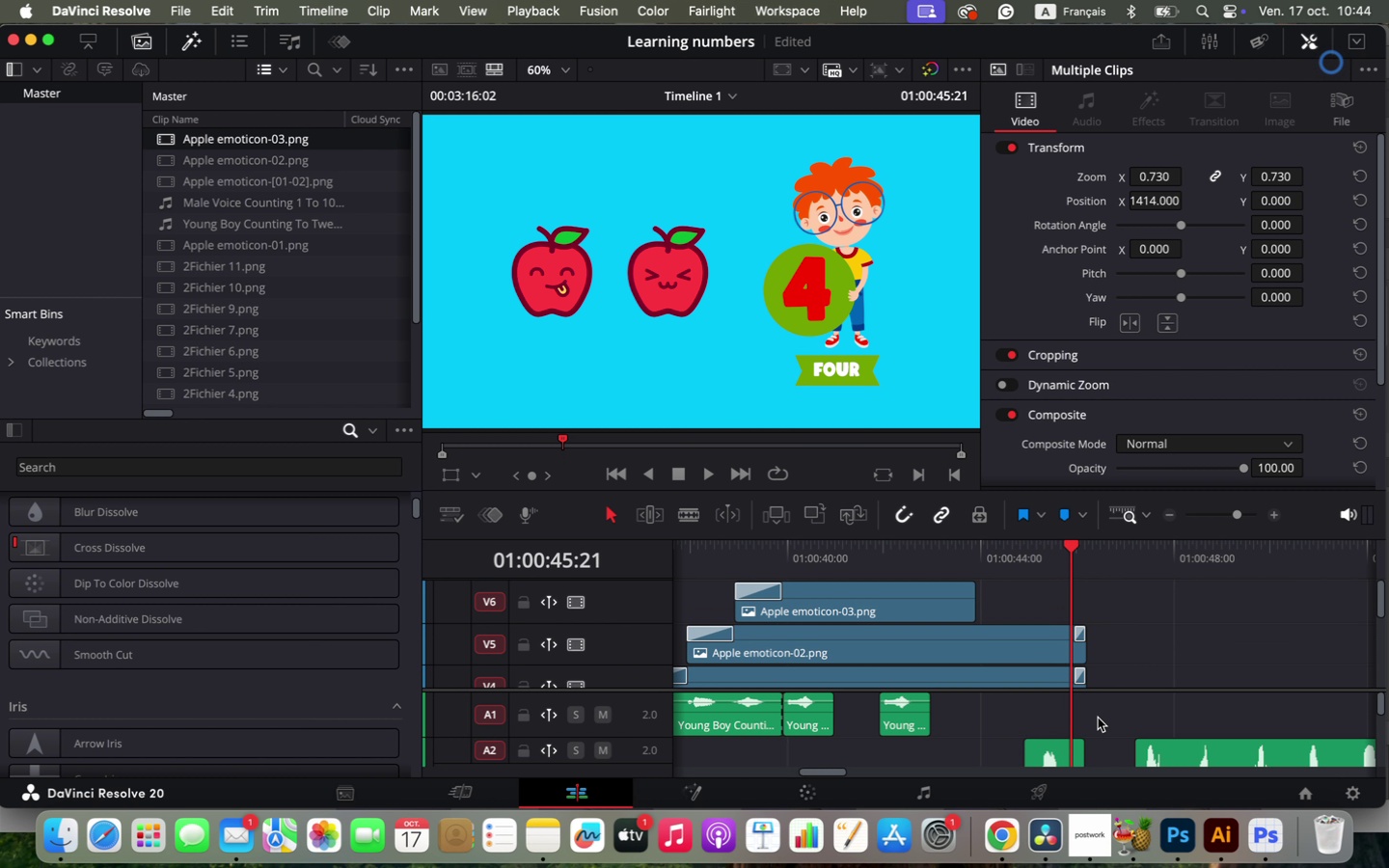 
left_click([905, 715])
 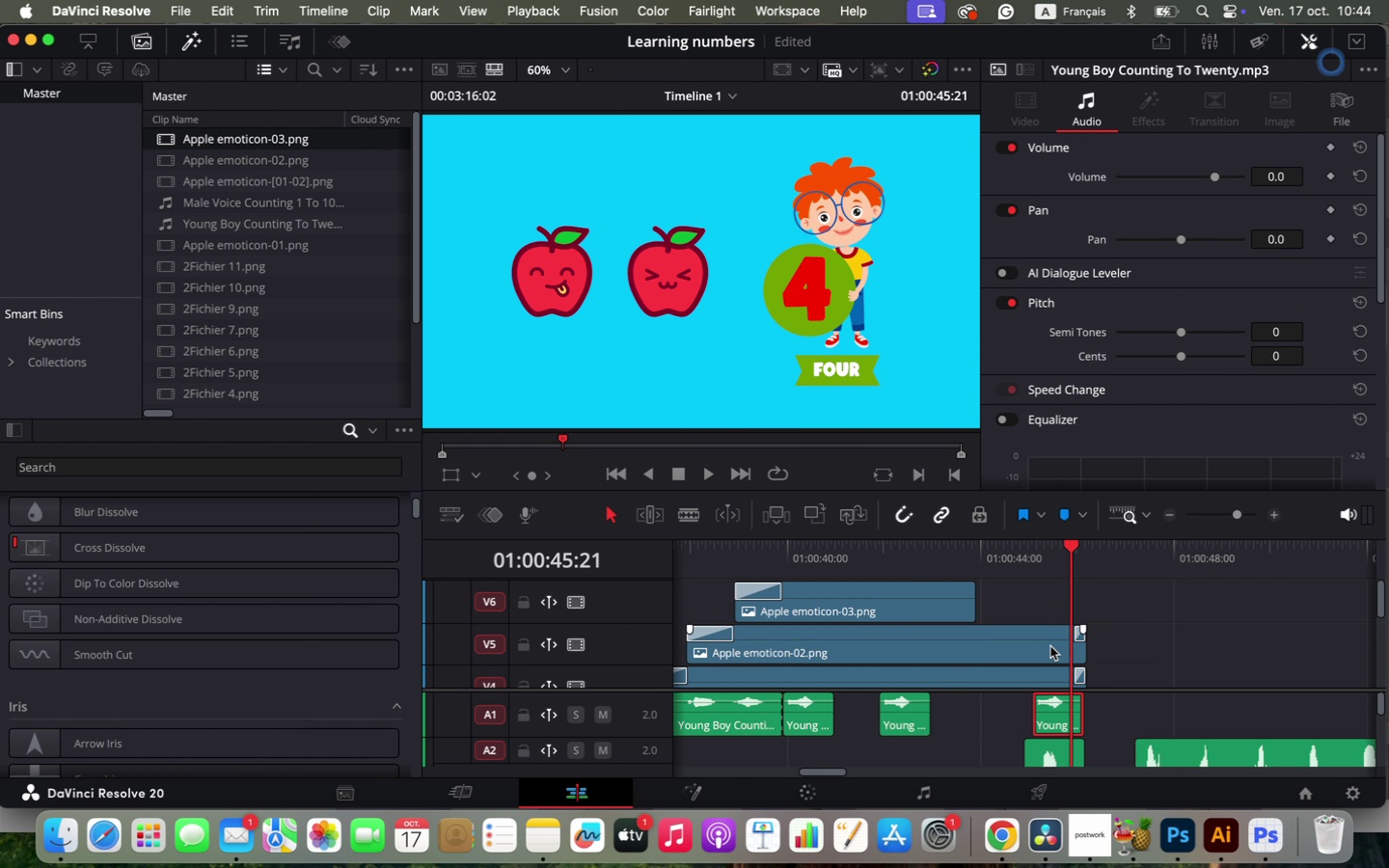 
hold_key(key=OptionLeft, duration=1.01)
left_click_drag(start_coordinate=[903, 716], to_coordinate=[1056, 716])
 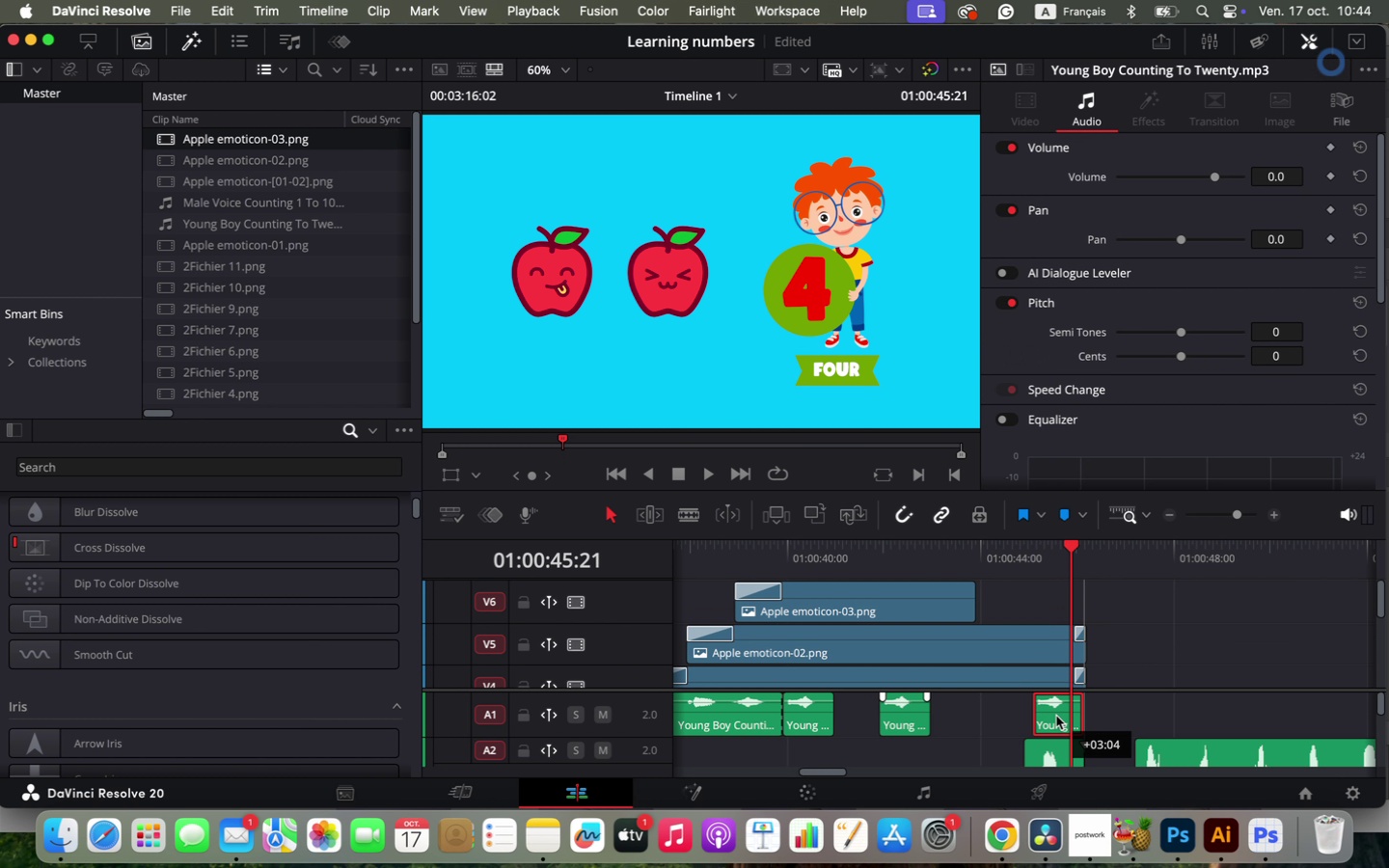 
left_click([1040, 555])
 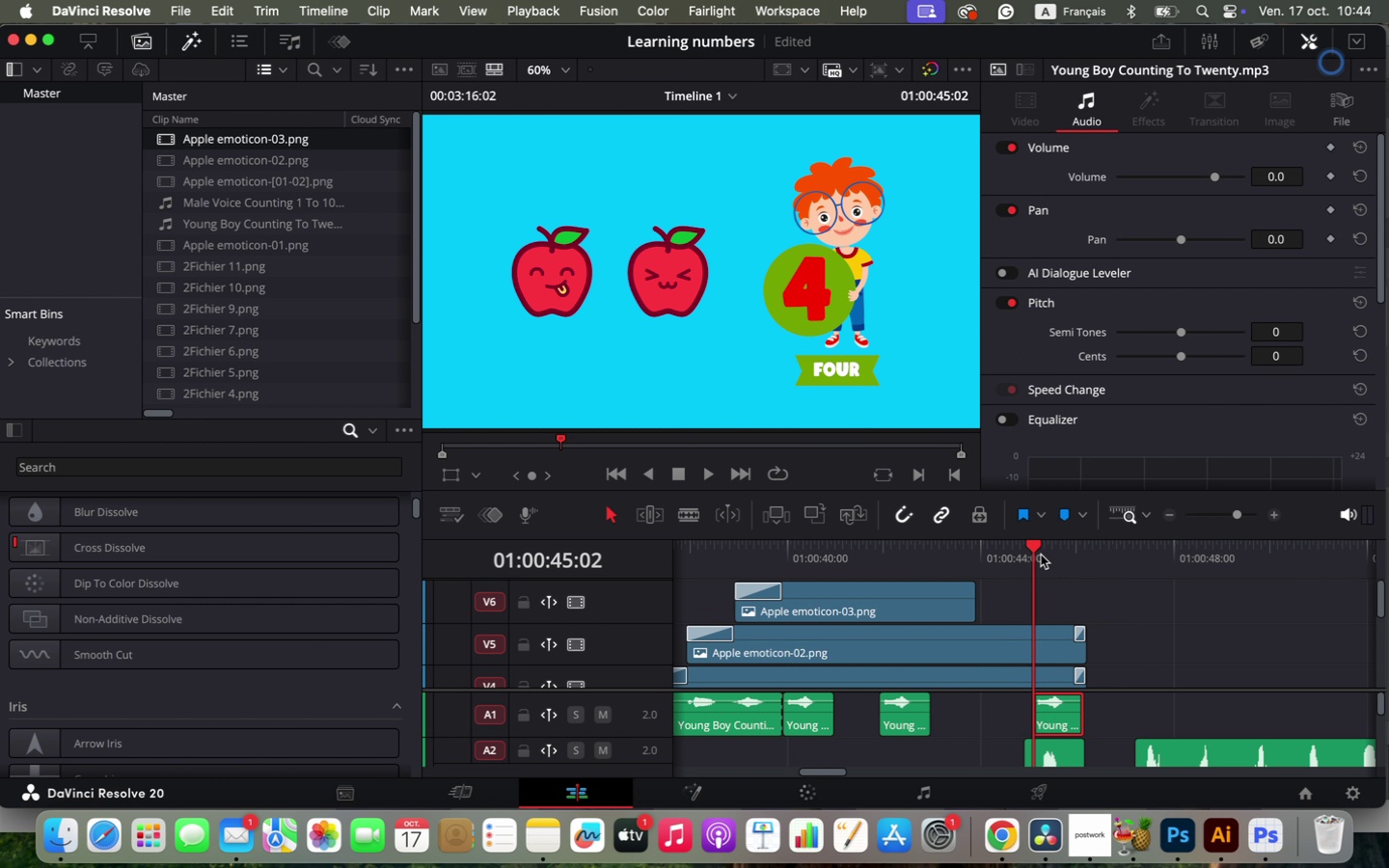 
key(Space)
 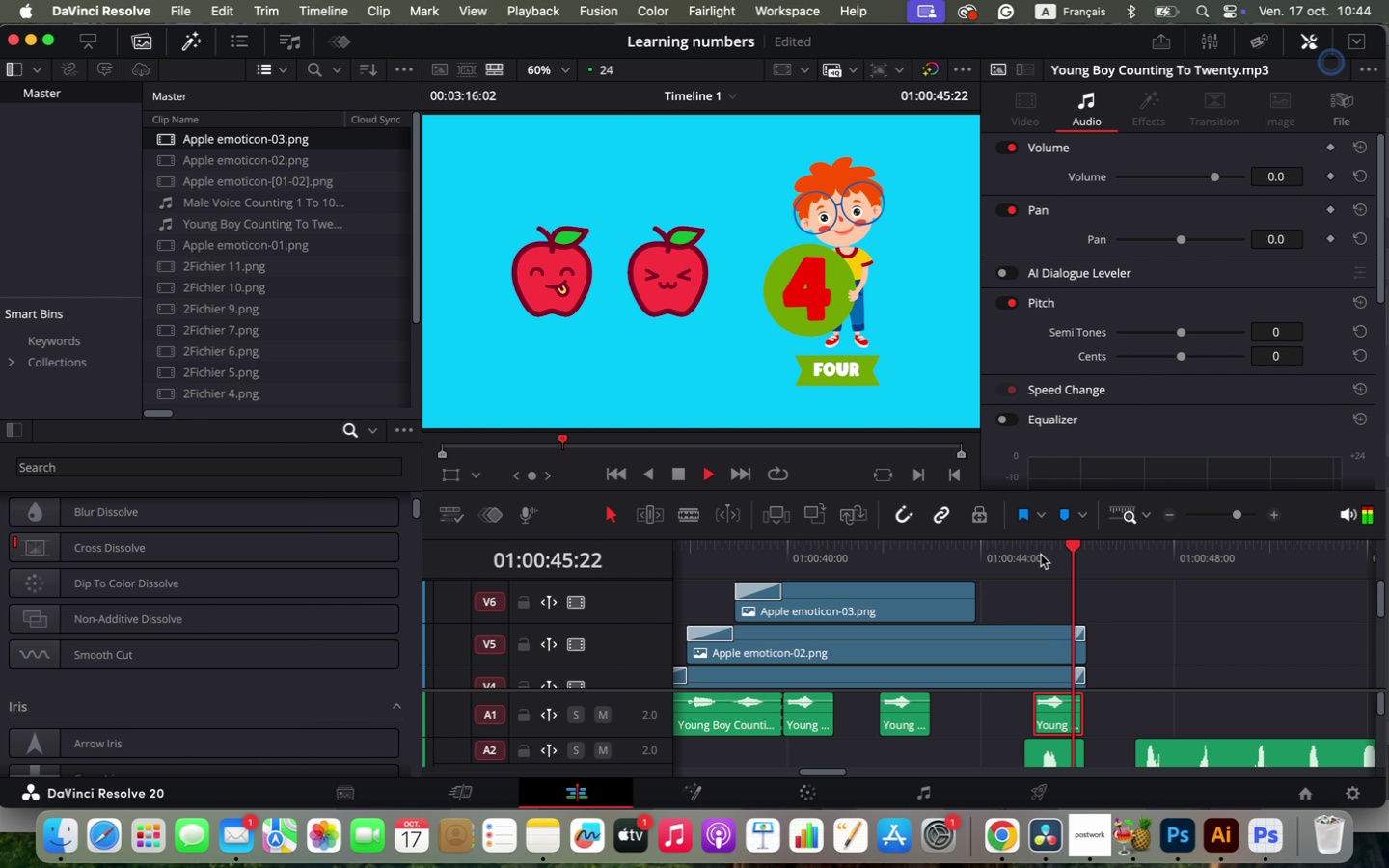 
key(Space)
 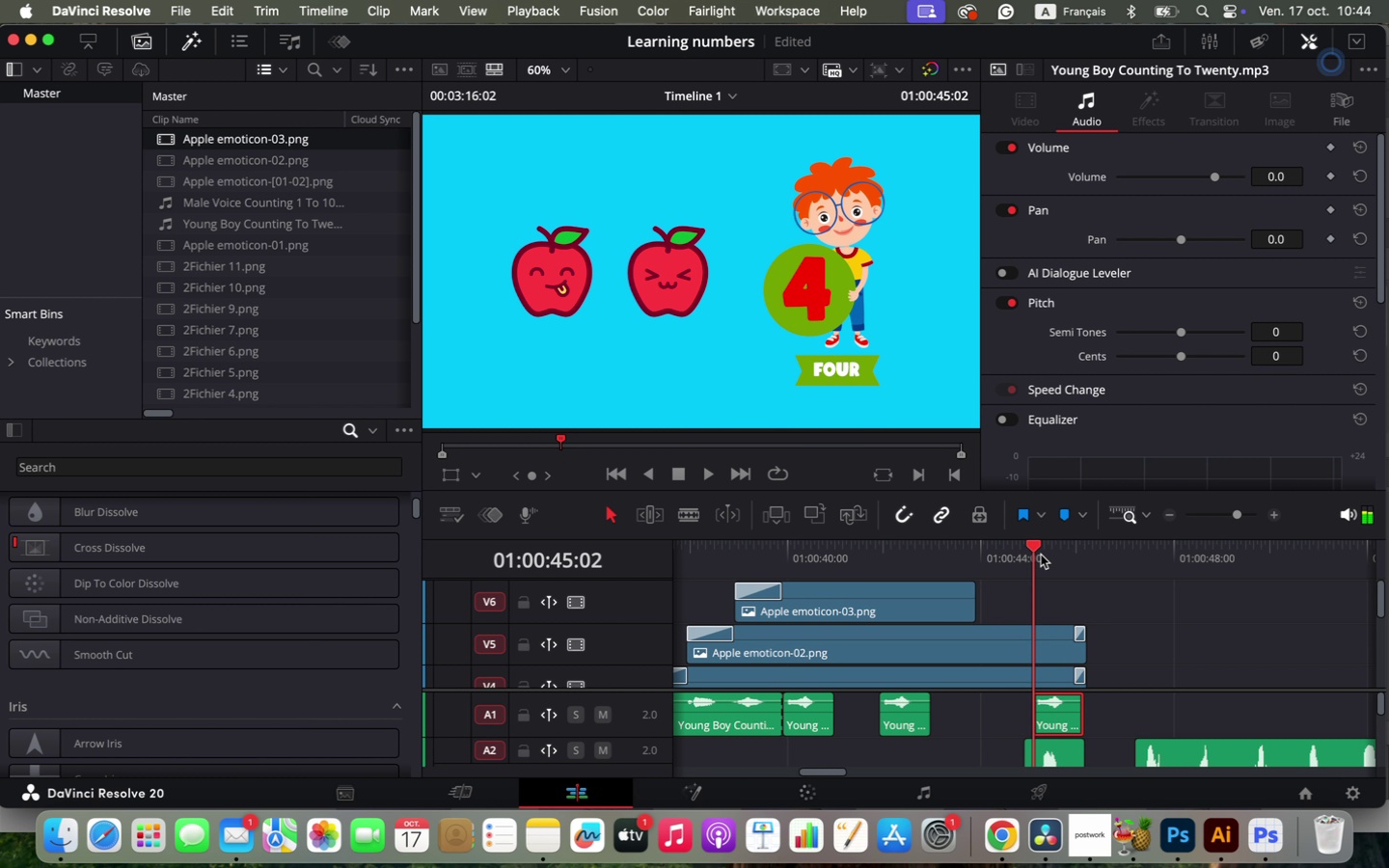 
left_click([1040, 555])
 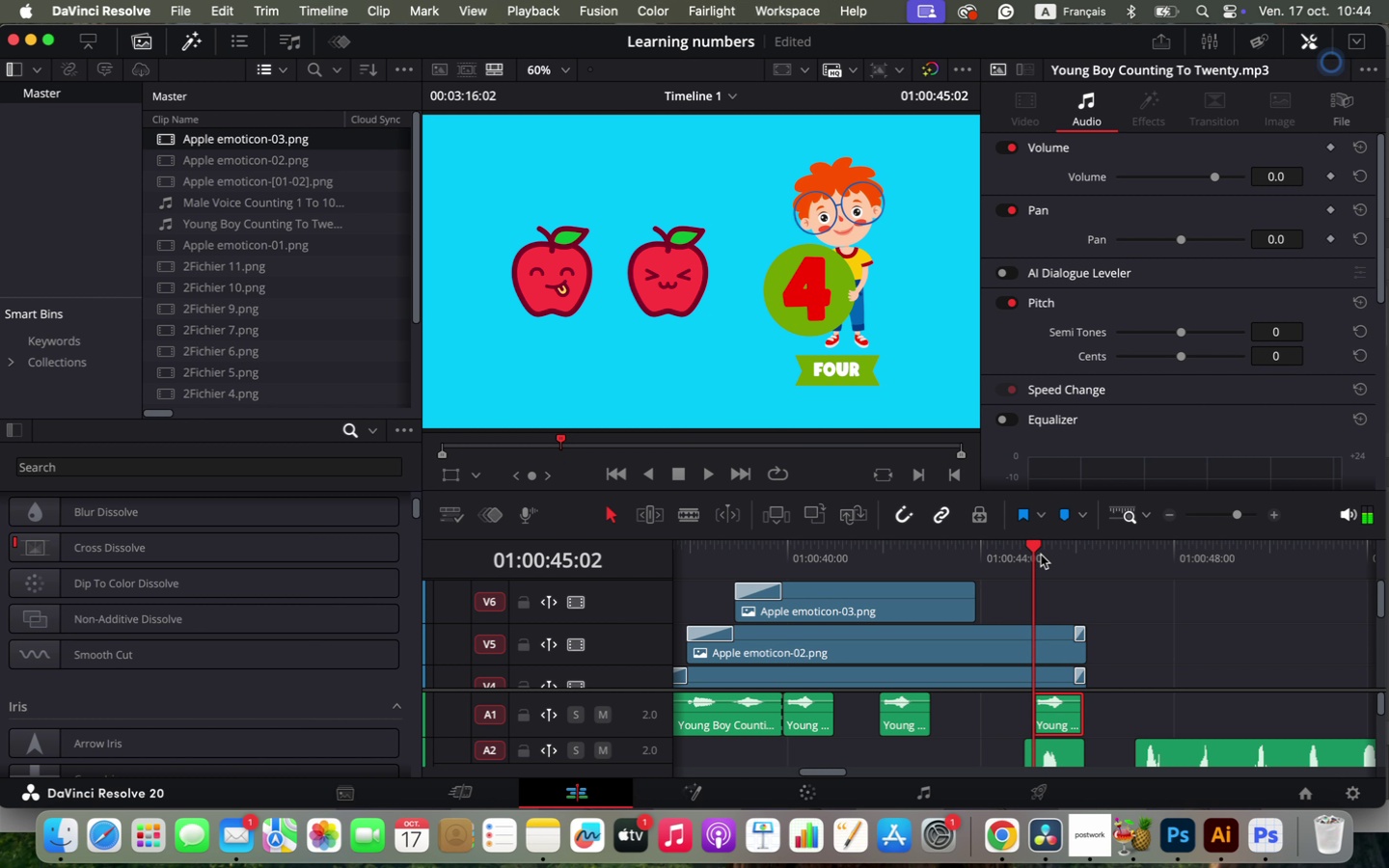 
key(Space)
 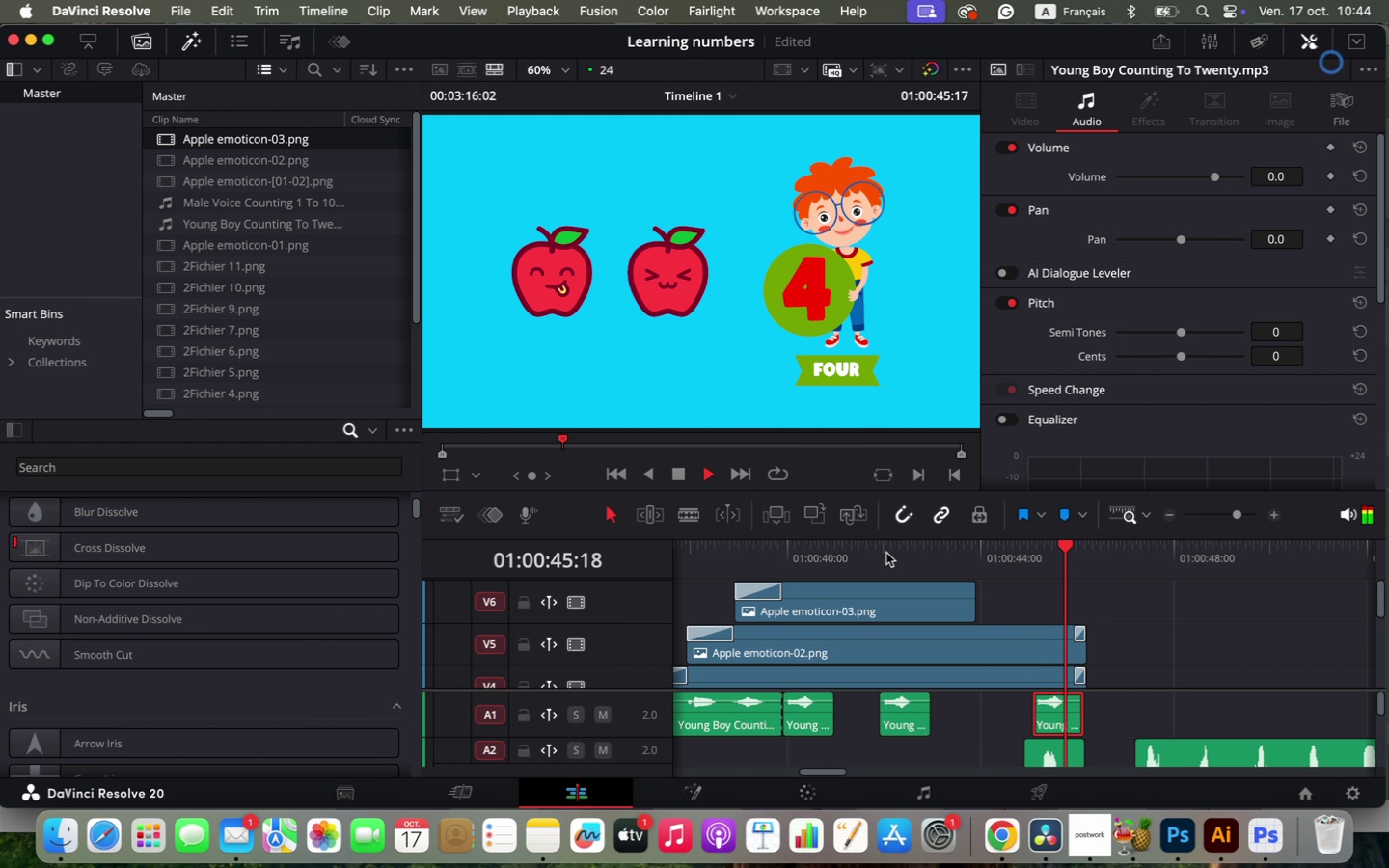 
left_click([884, 555])
 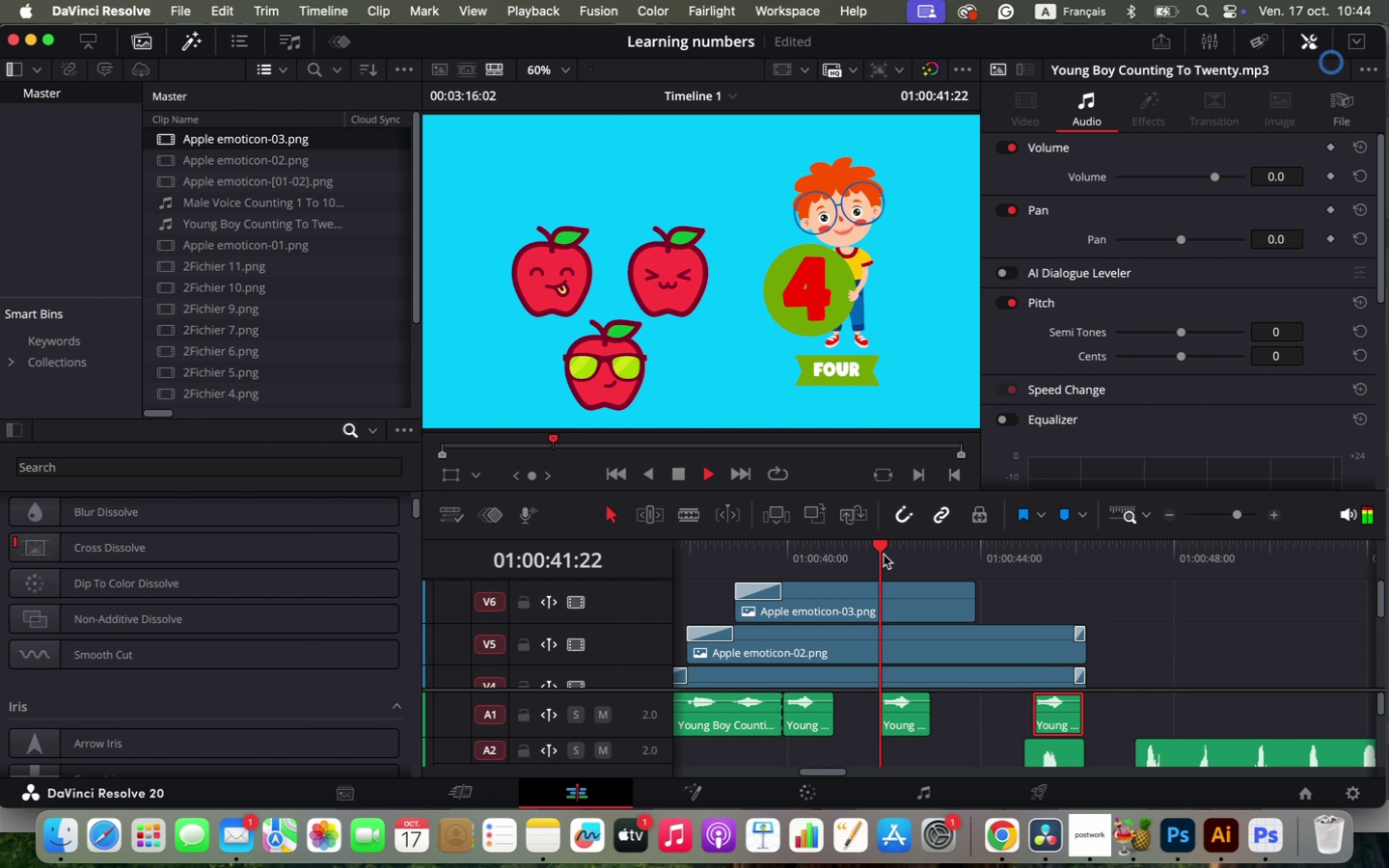 
key(Space)
 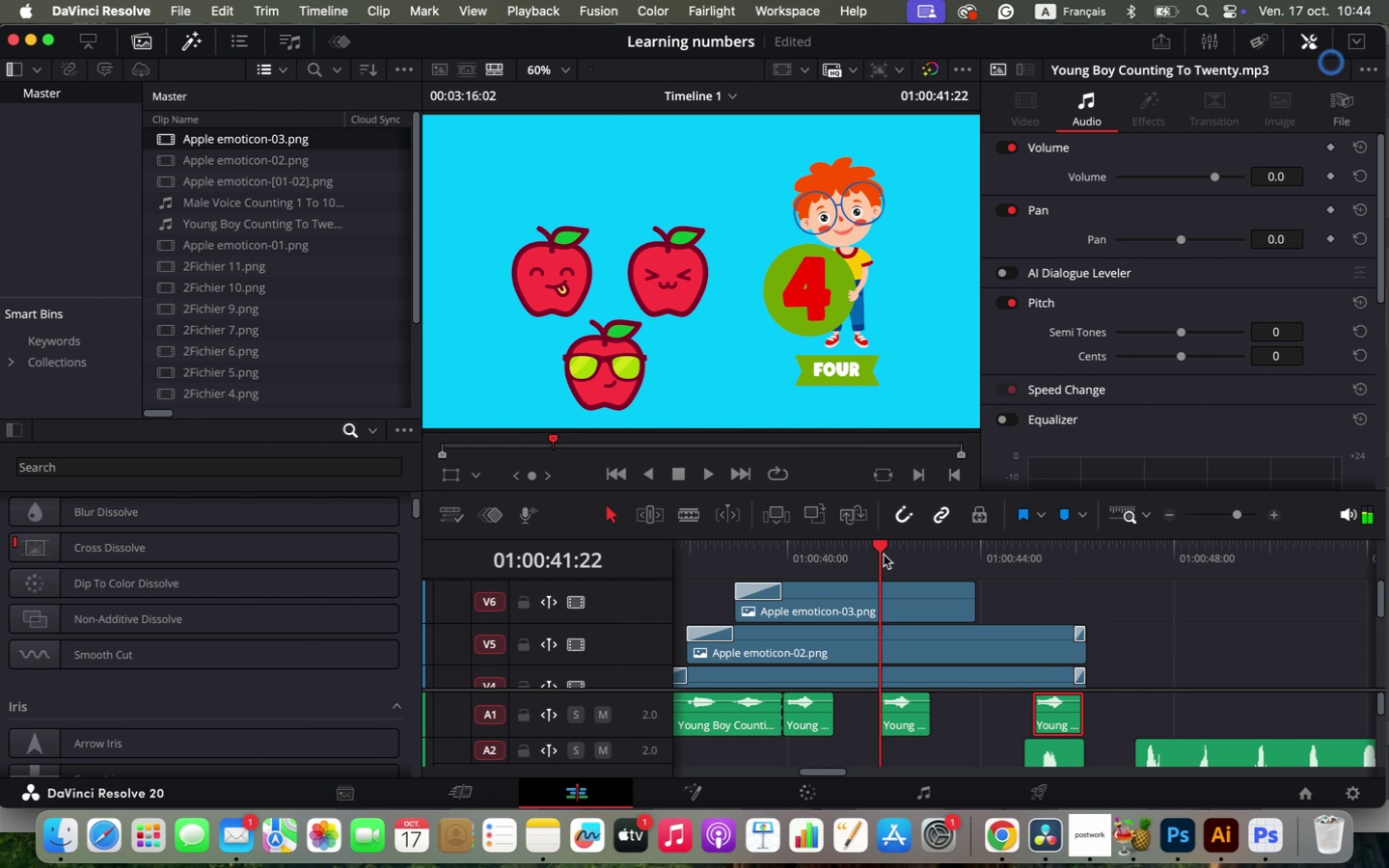 
key(Space)
 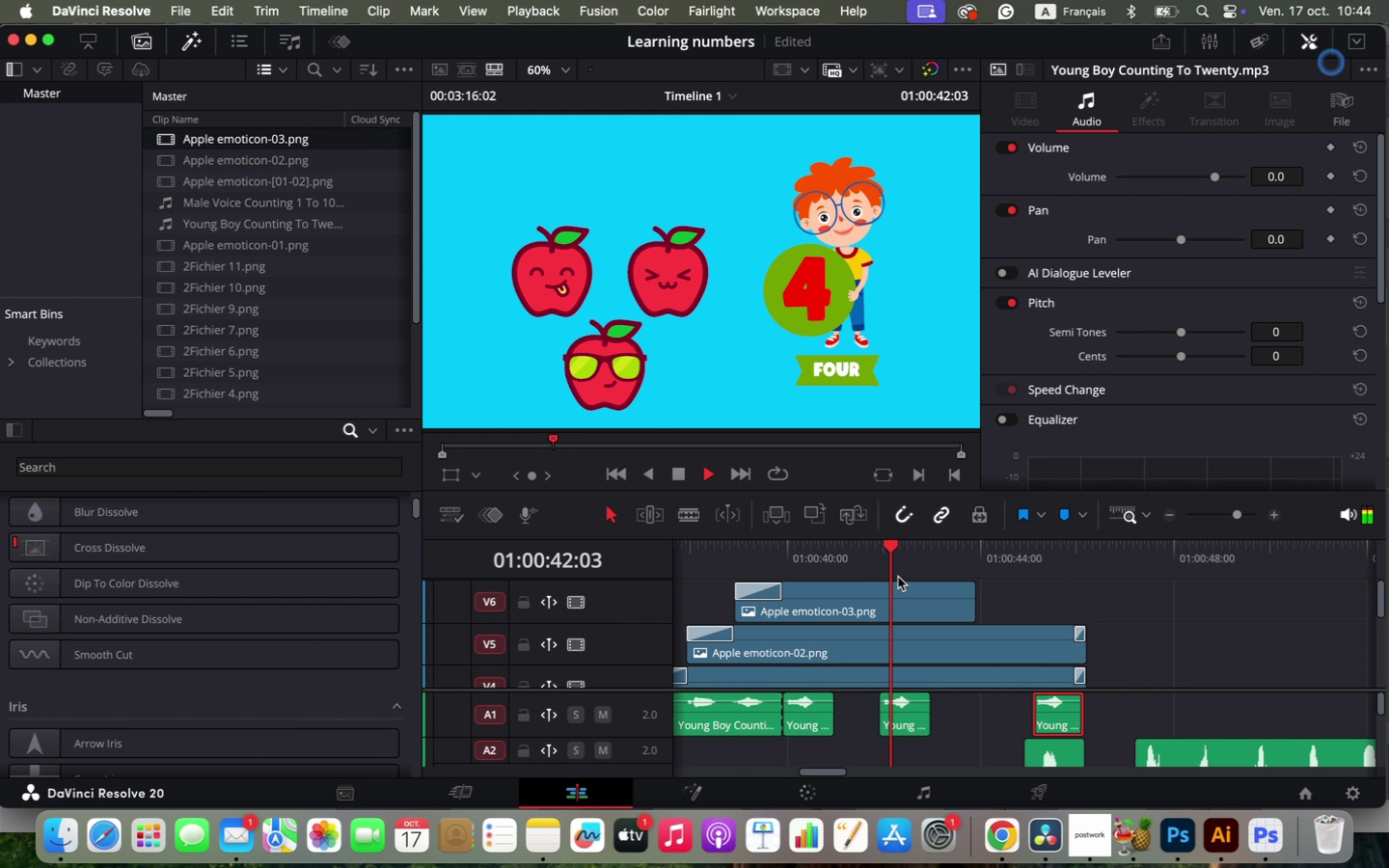 
key(Space)
 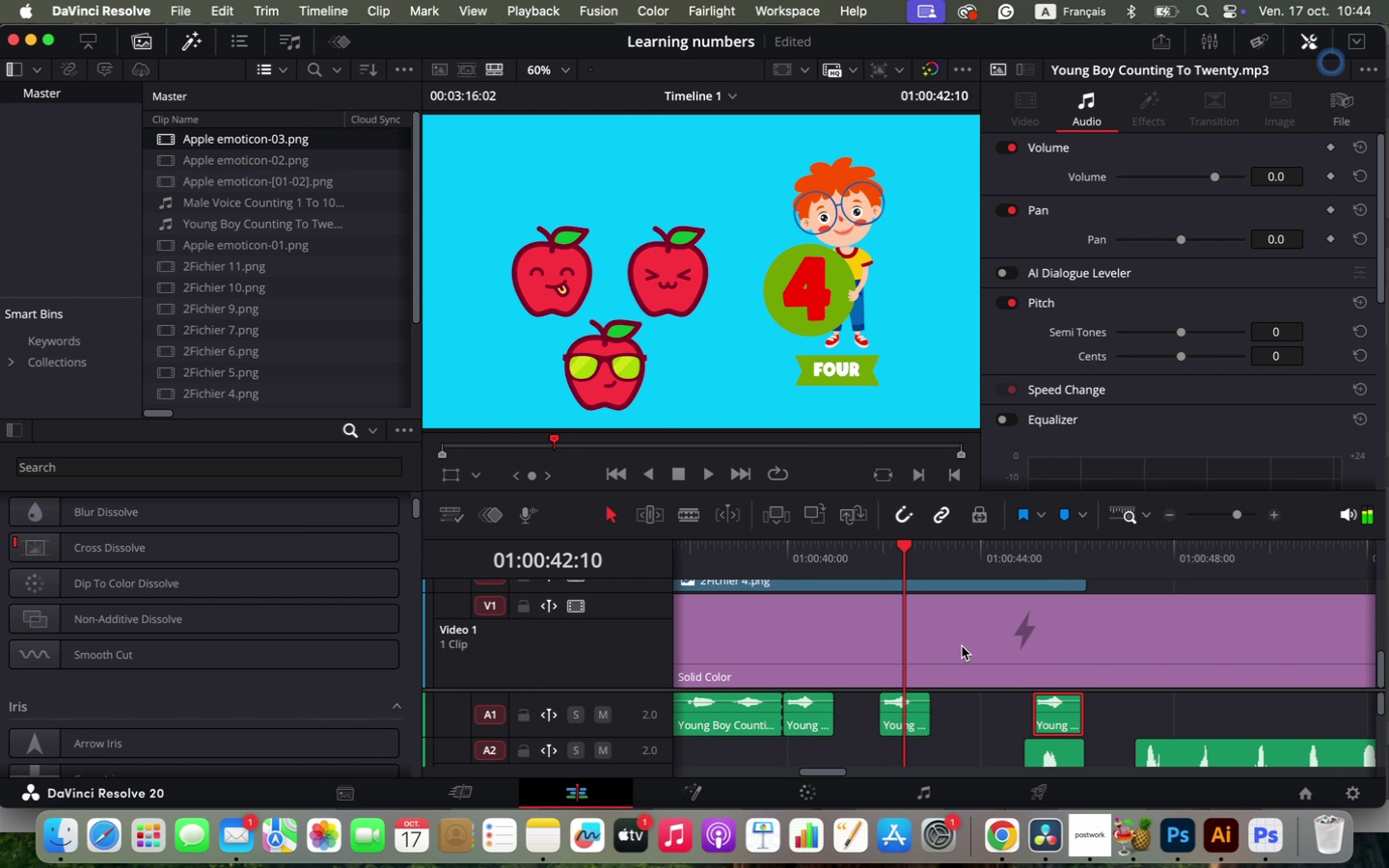 
scroll: coordinate [962, 646], scroll_direction: down, amount: 2.0
 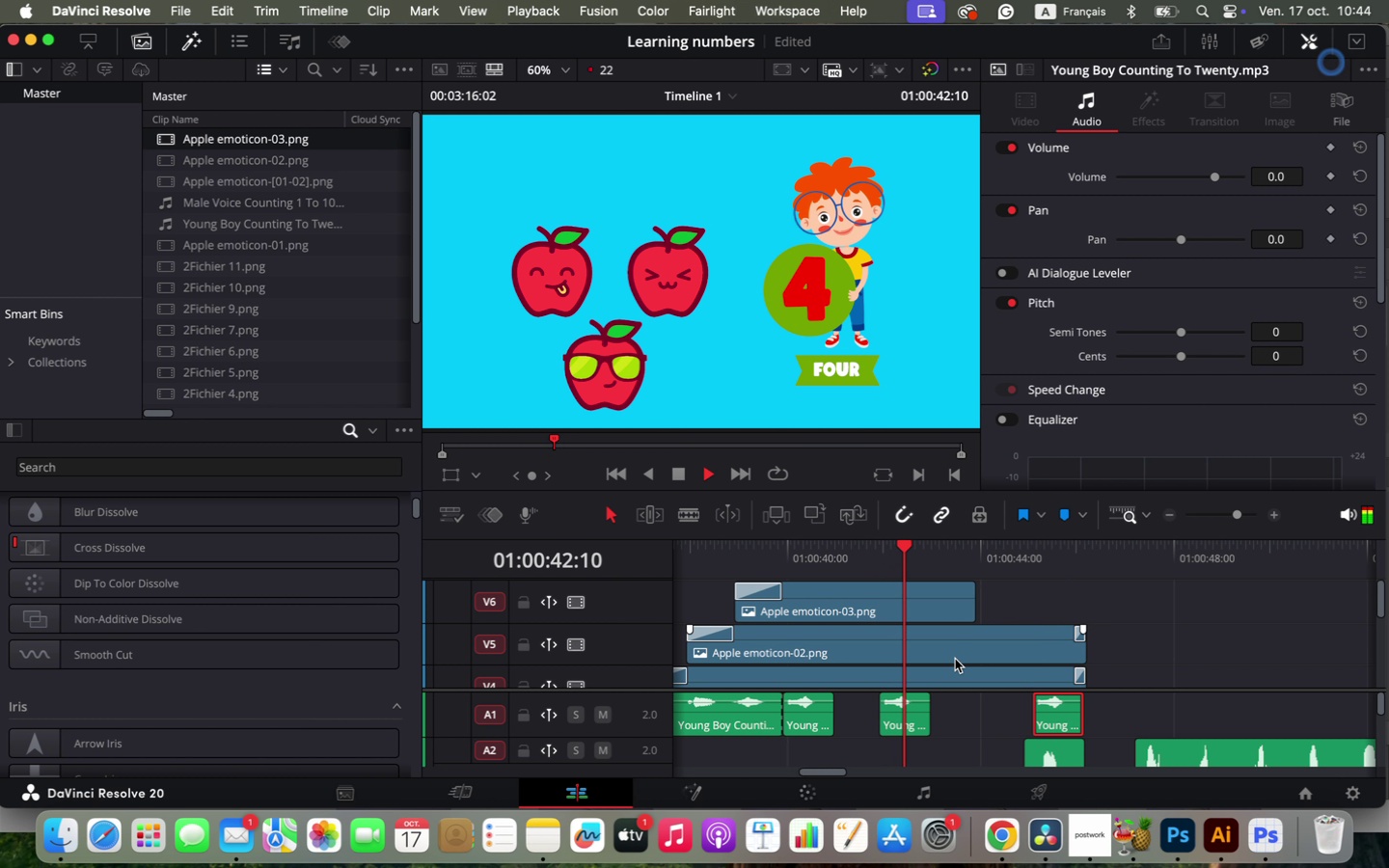 
hold_key(key=OptionLeft, duration=0.69)
scroll: coordinate [962, 646], scroll_direction: down, amount: 2.0
 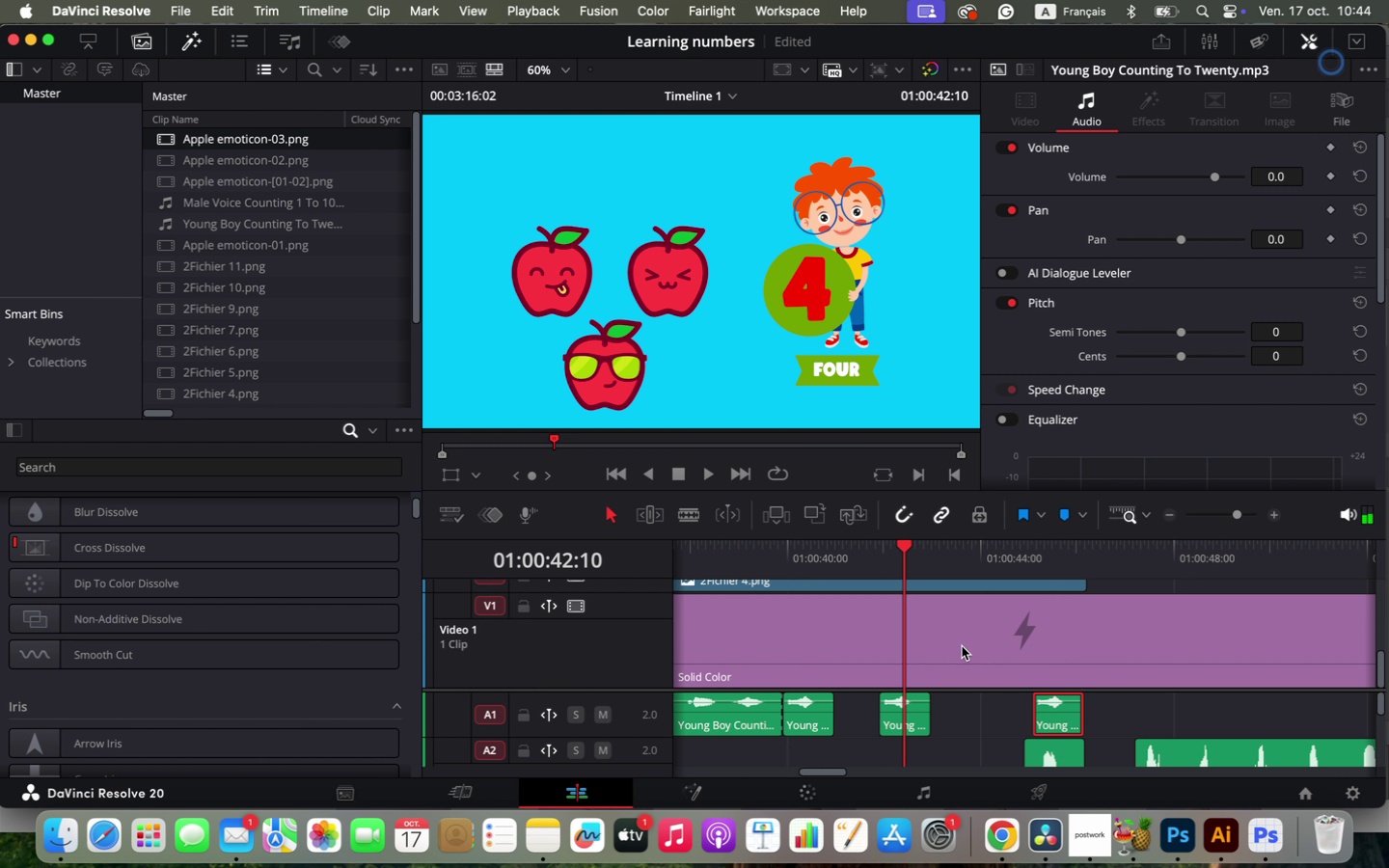 
scroll: coordinate [962, 646], scroll_direction: up, amount: 1.0
 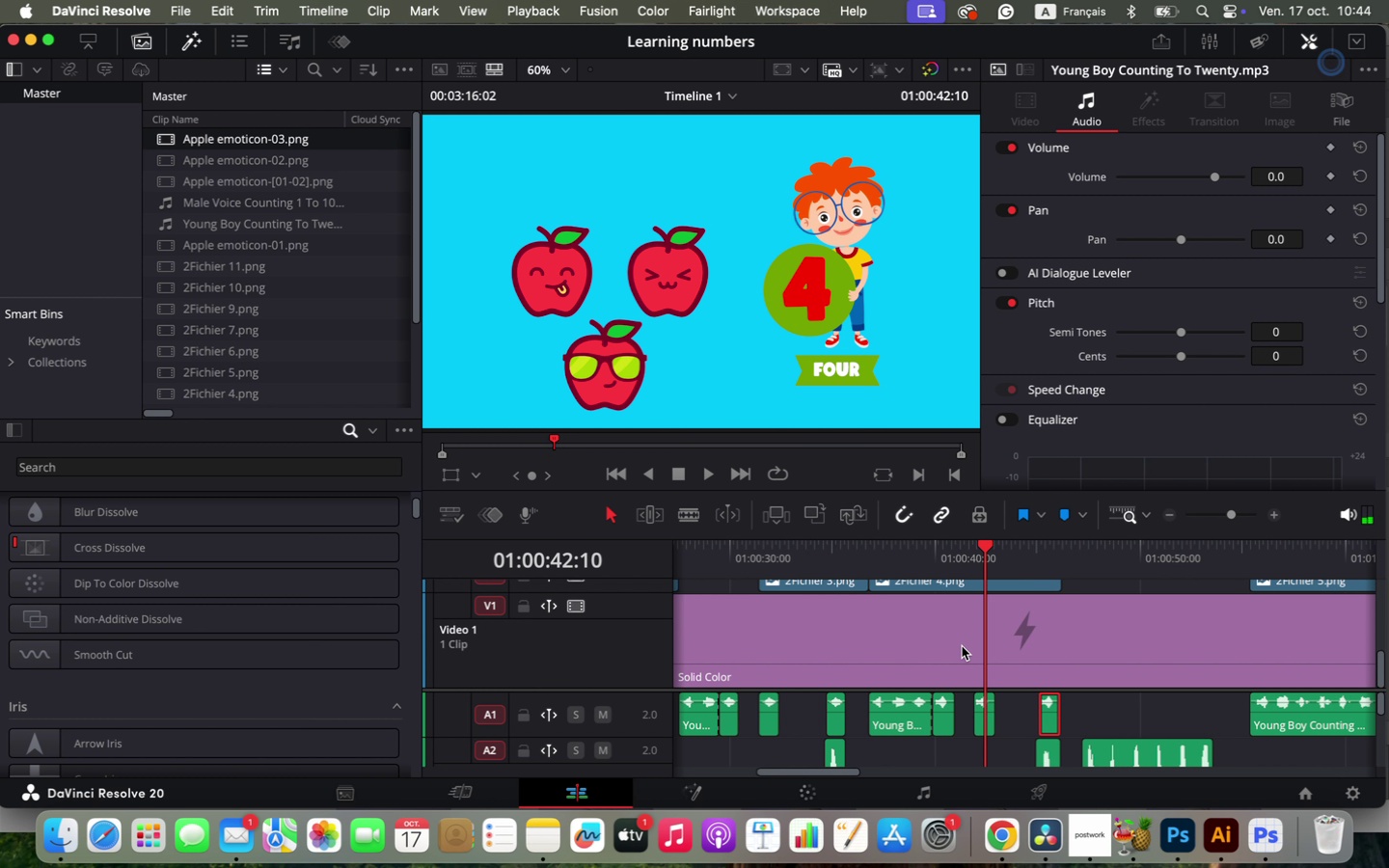 
scroll: coordinate [962, 646], scroll_direction: down, amount: 1.0
 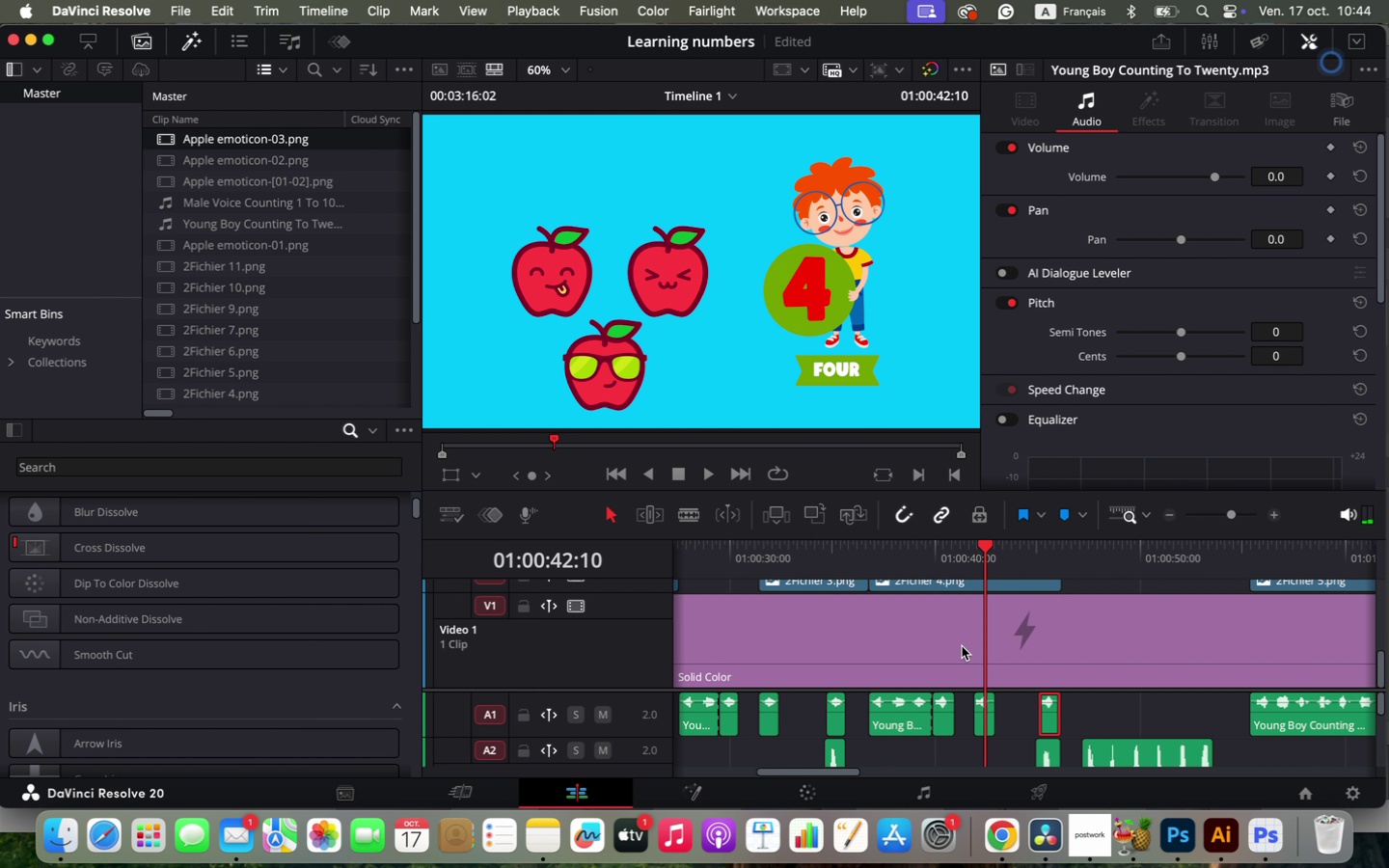 
scroll: coordinate [839, 617], scroll_direction: up, amount: 1.0
 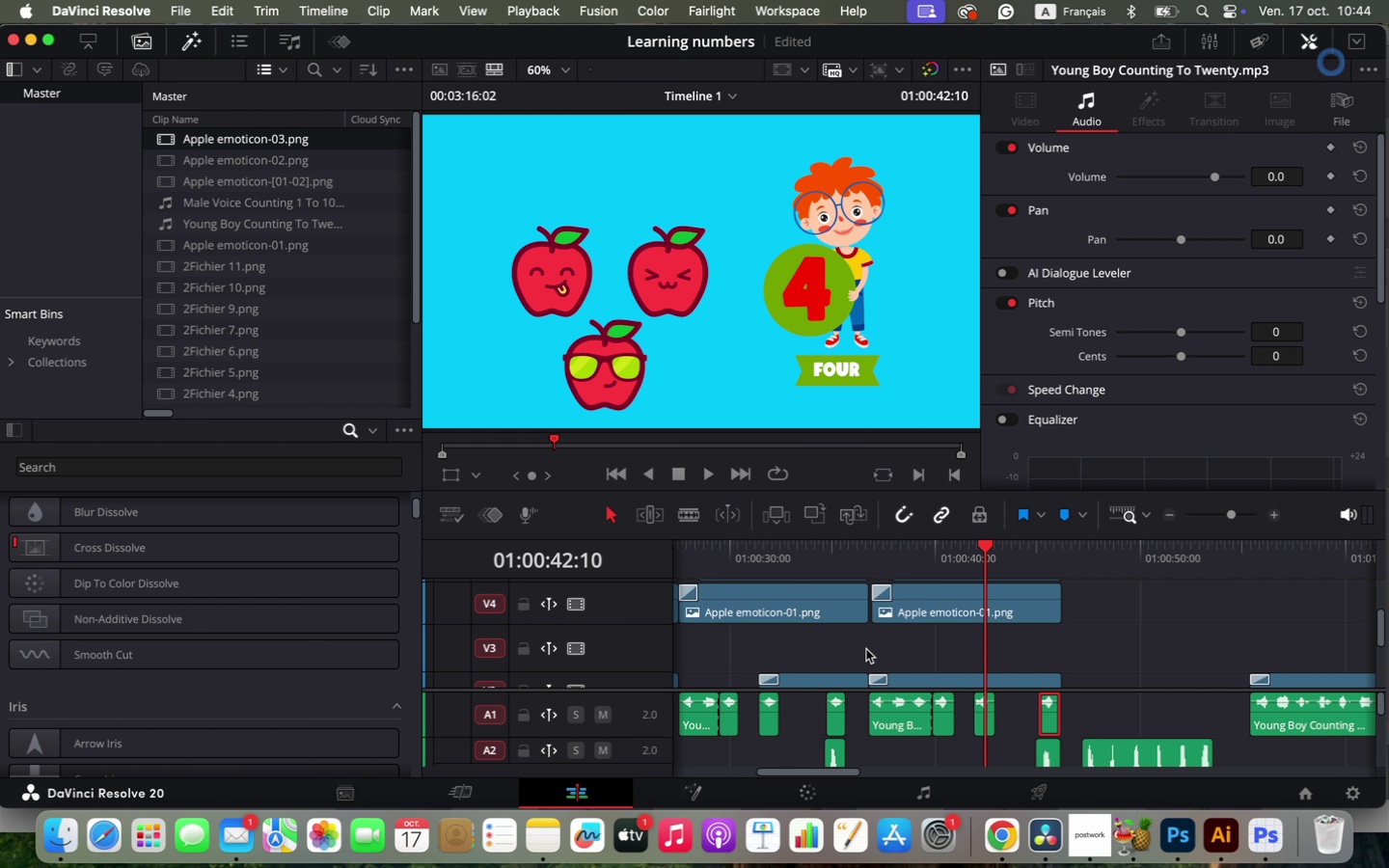 
left_click_drag(start_coordinate=[640, 676], to_coordinate=[649, 637])
 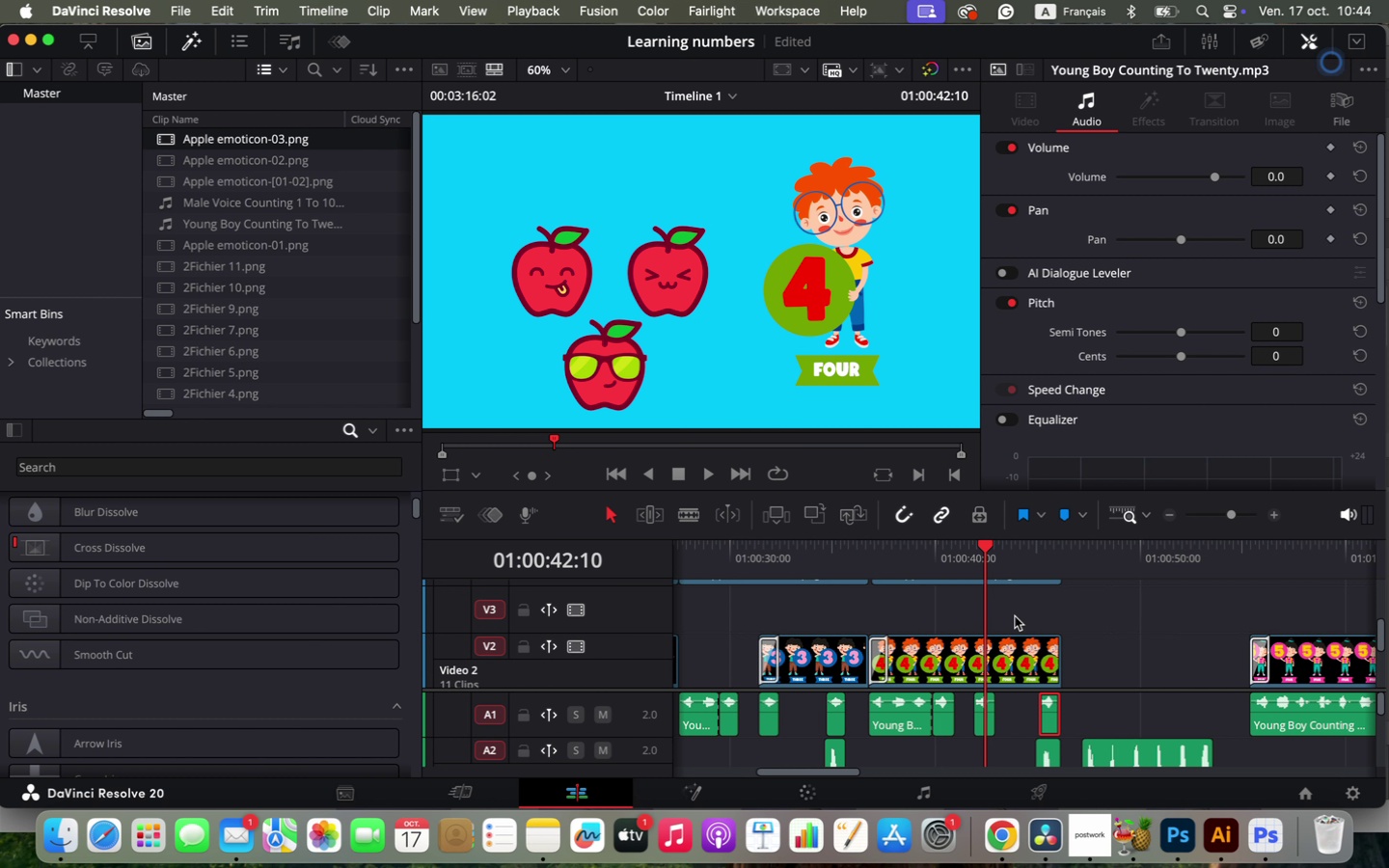 
hold_key(key=OptionLeft, duration=0.53)
scroll: coordinate [1074, 645], scroll_direction: up, amount: 4.0
 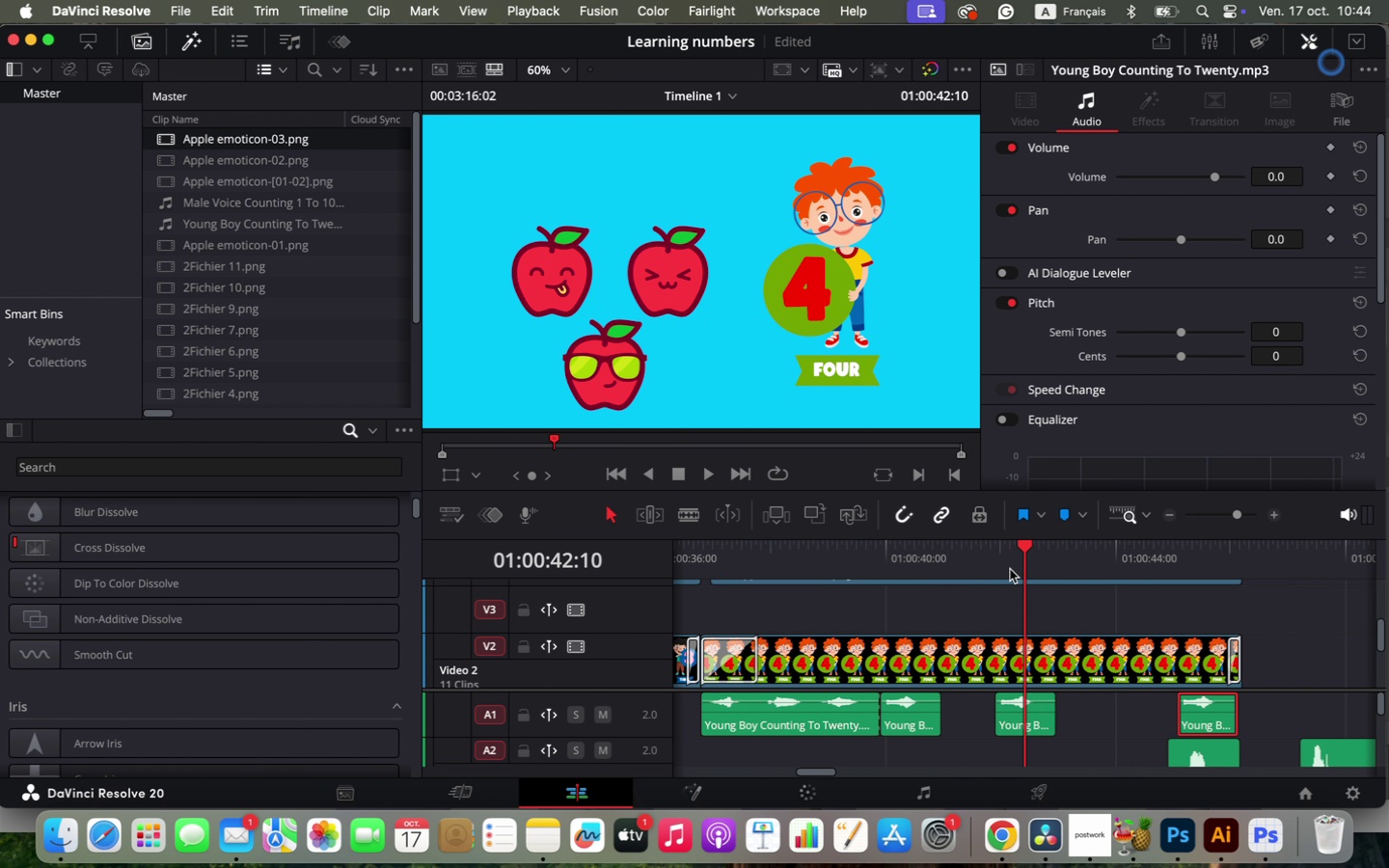 
left_click([994, 549])
 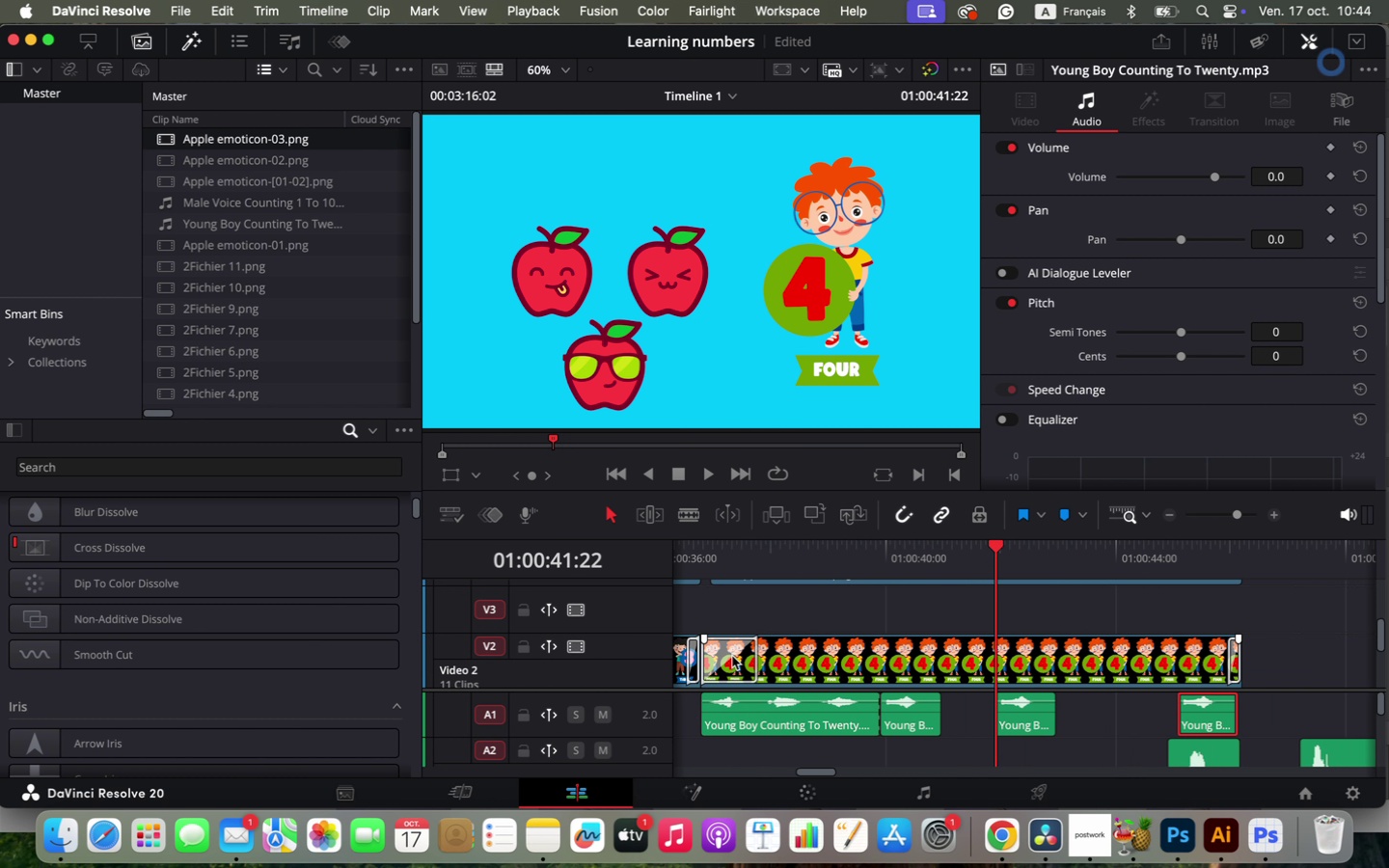 
left_click_drag(start_coordinate=[708, 660], to_coordinate=[1000, 666])
 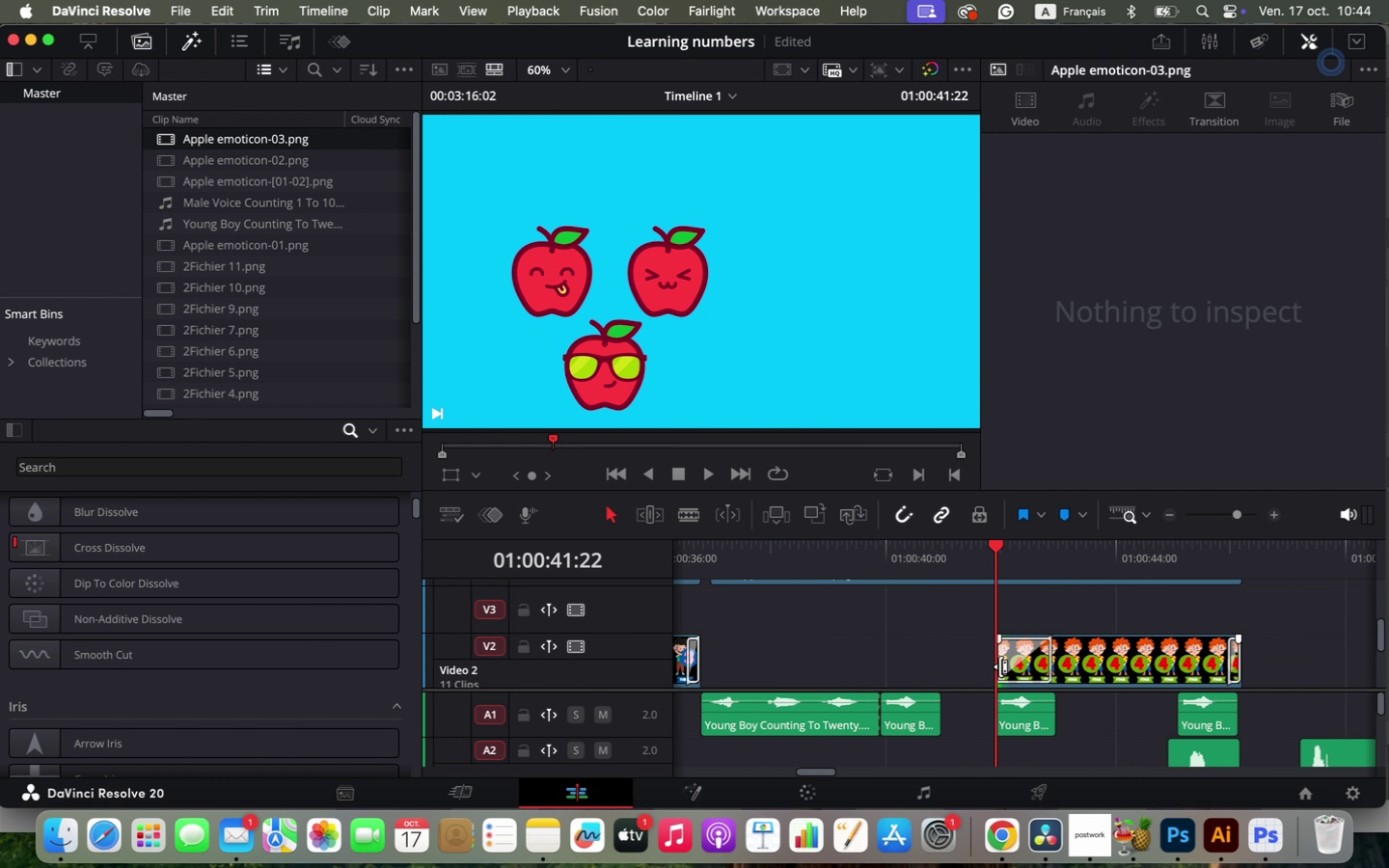 
key(Space)
 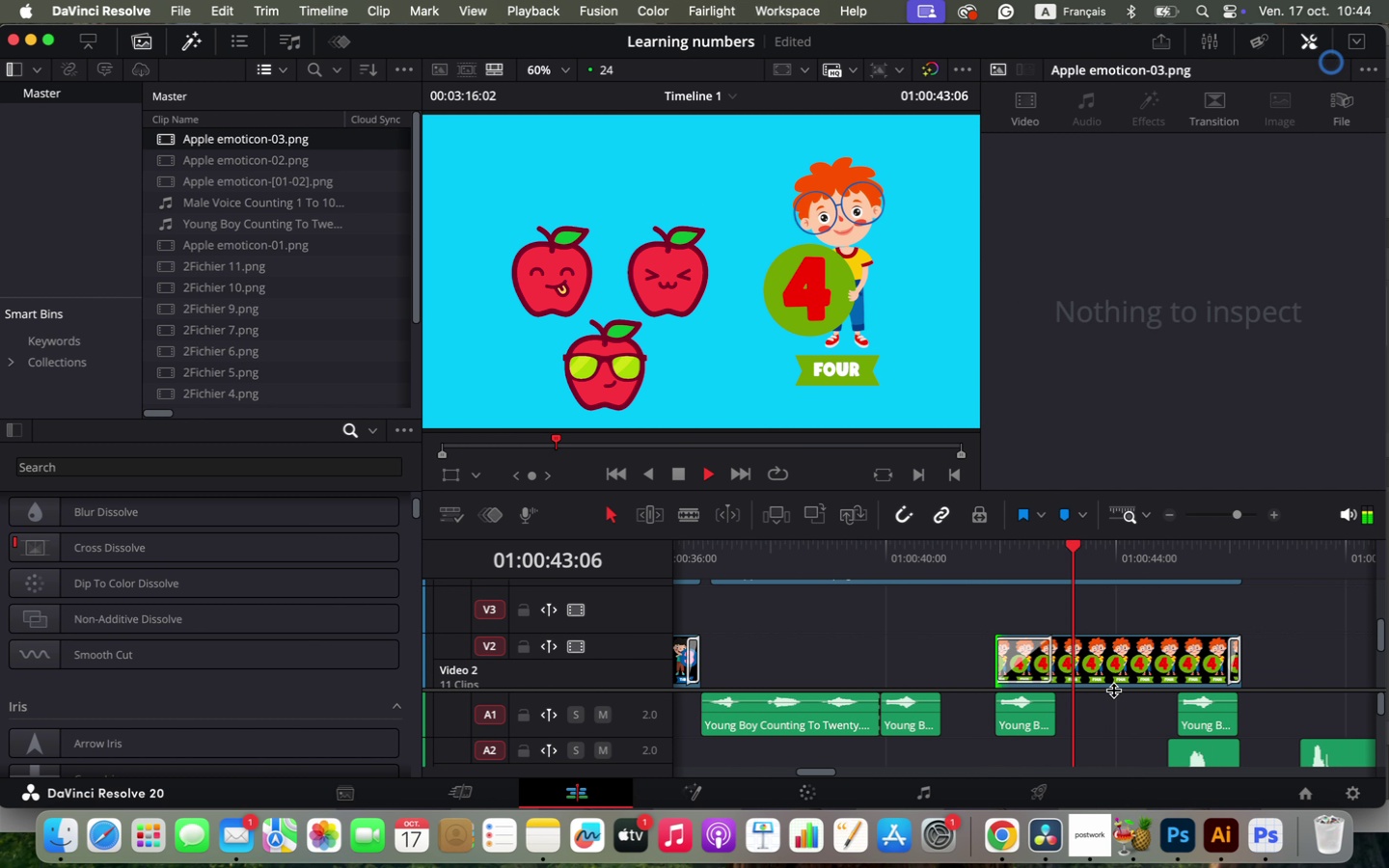 
key(Space)
 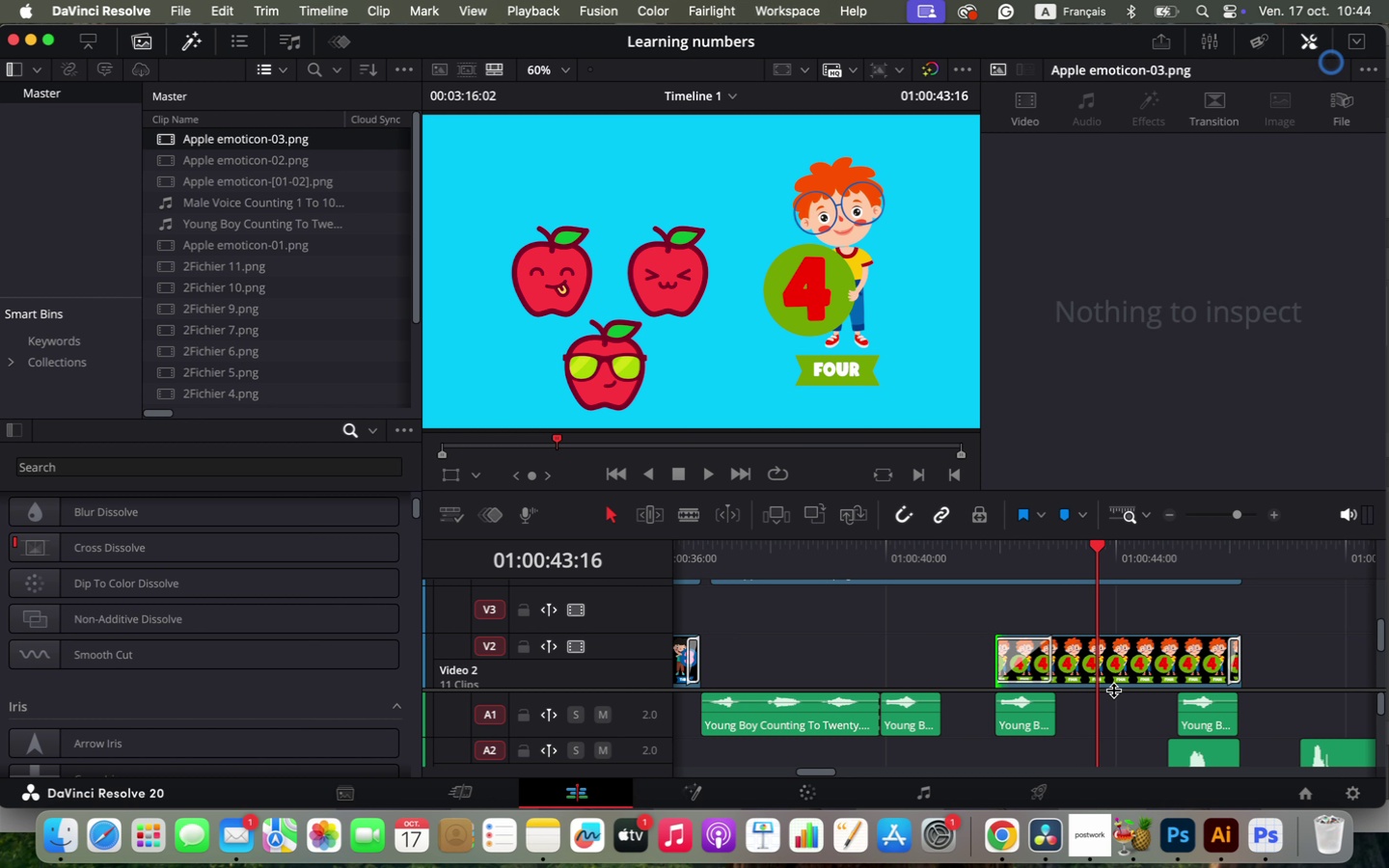 
wait(8.35)
 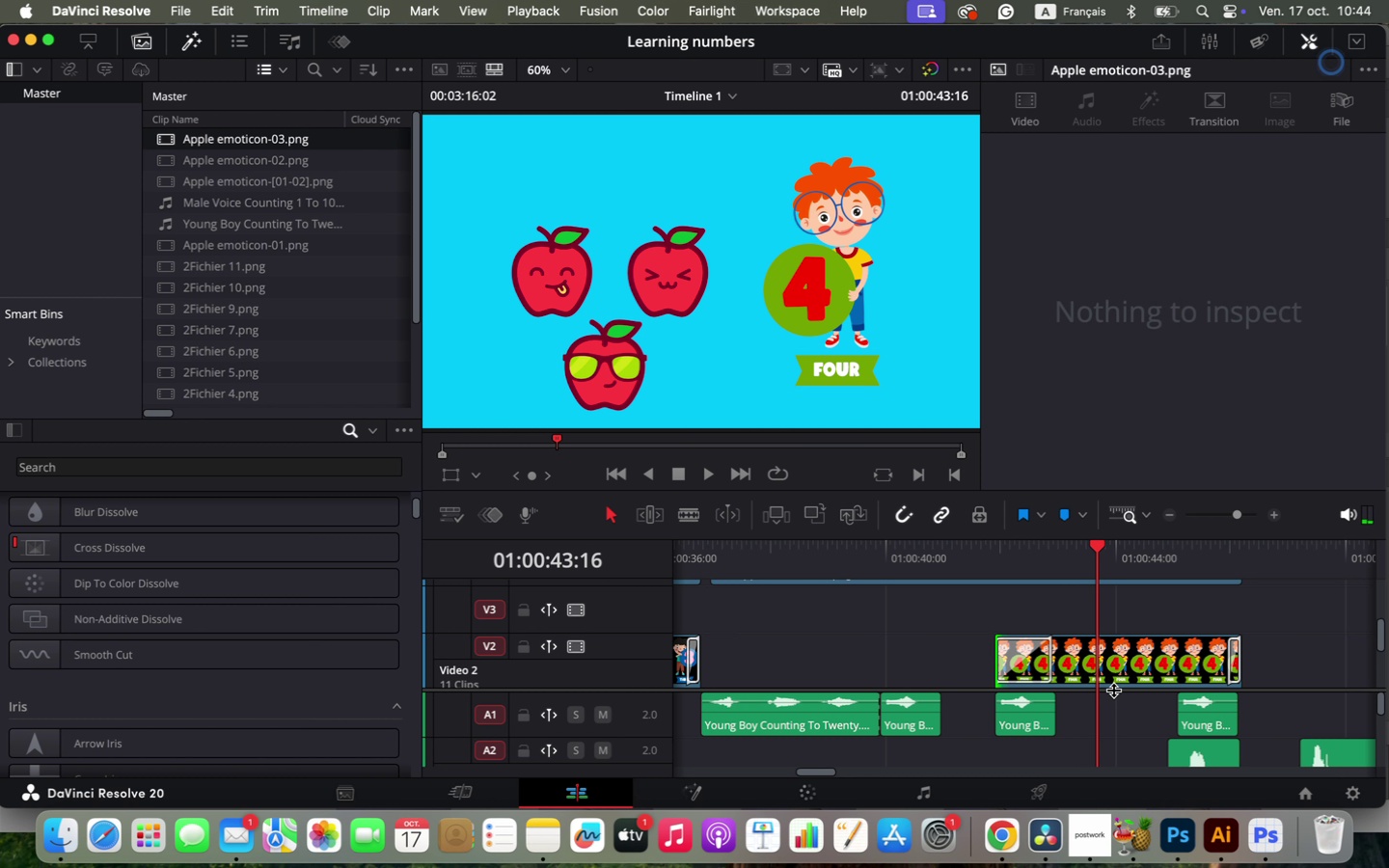 
hold_key(key=OptionLeft, duration=1.03)
scroll: coordinate [1042, 675], scroll_direction: down, amount: 2.0
 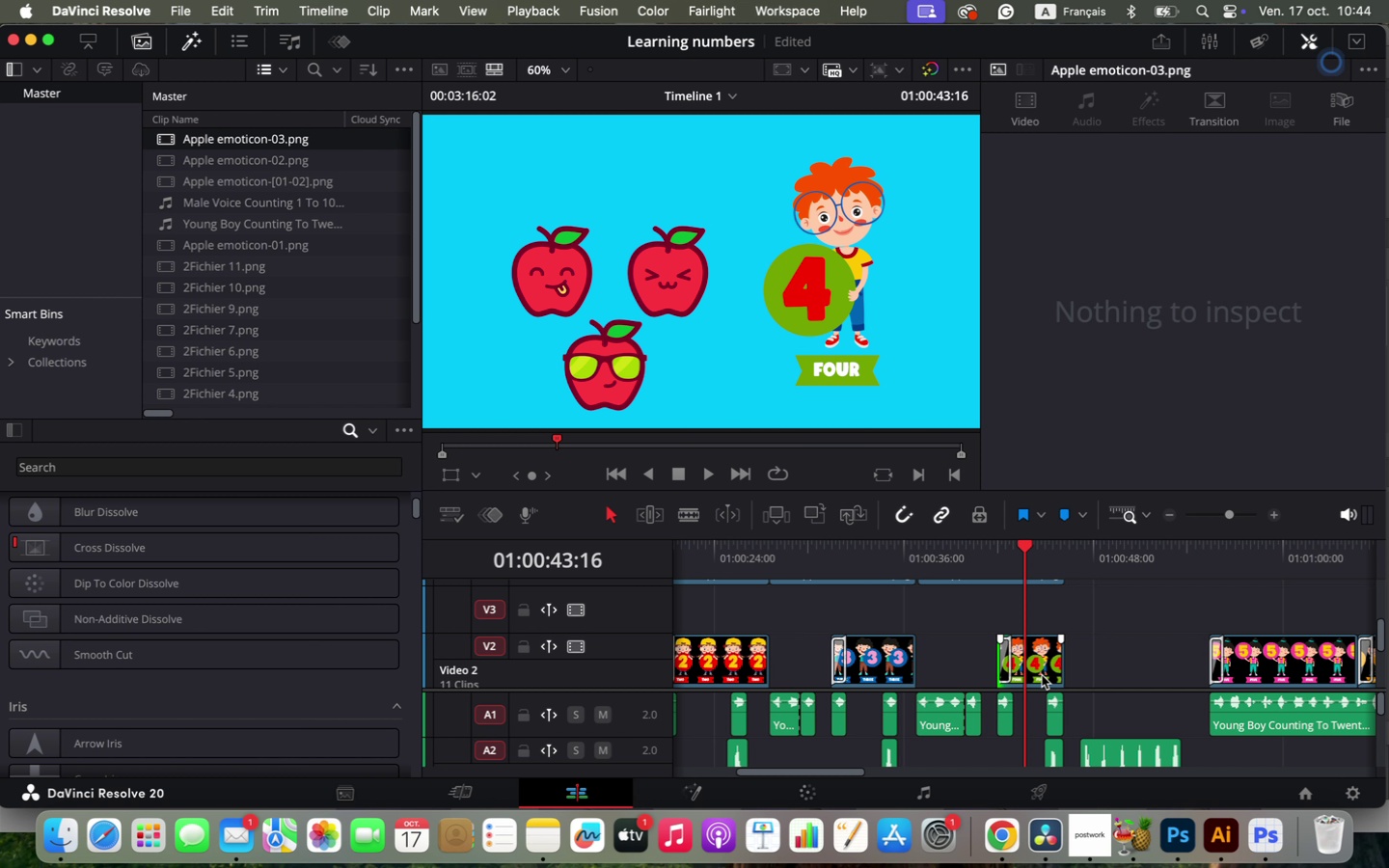 
key(Space)
 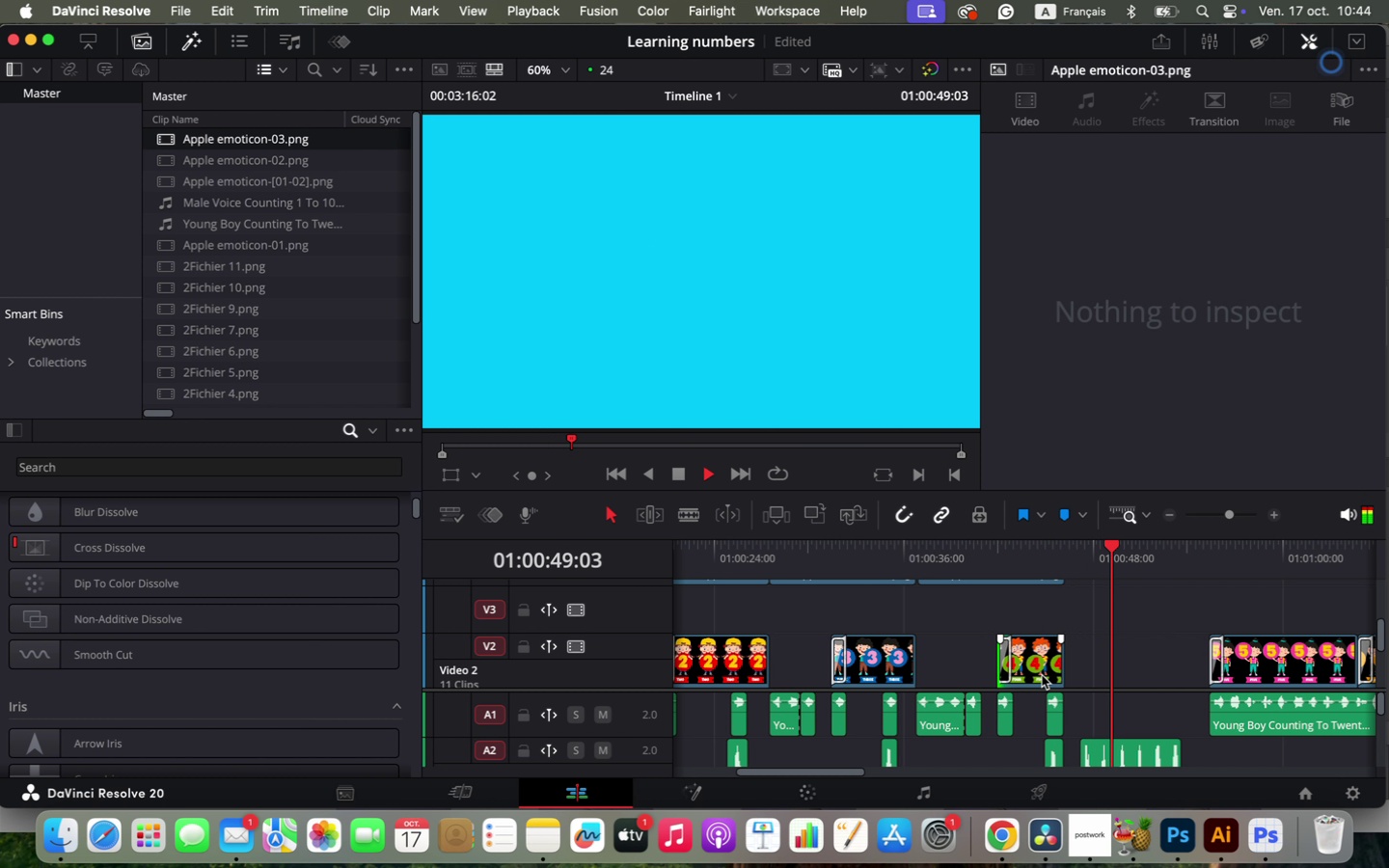 
wait(7.43)
 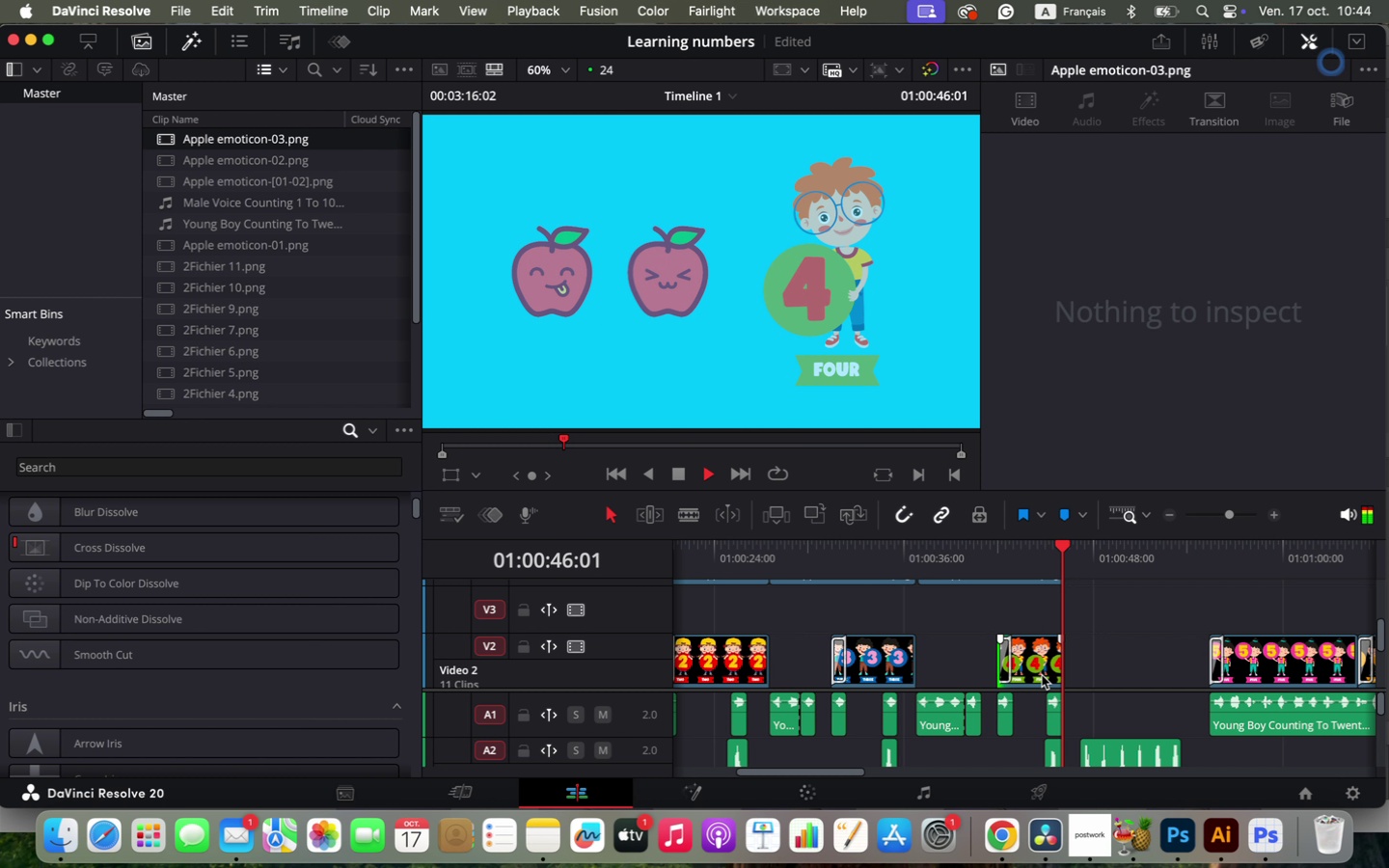 
key(Space)
 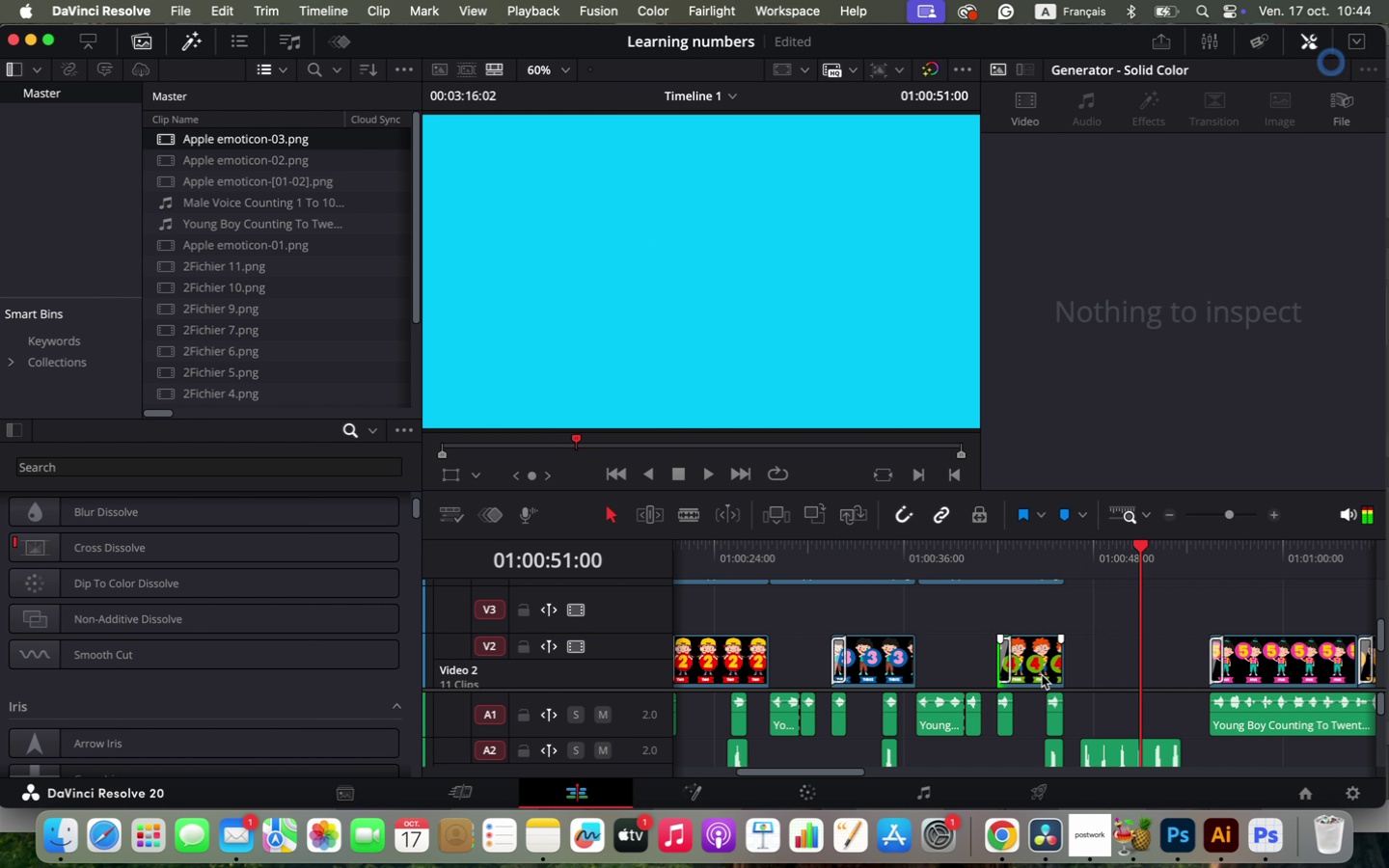 
hold_key(key=OptionLeft, duration=0.91)
scroll: coordinate [1119, 645], scroll_direction: up, amount: 3.0
 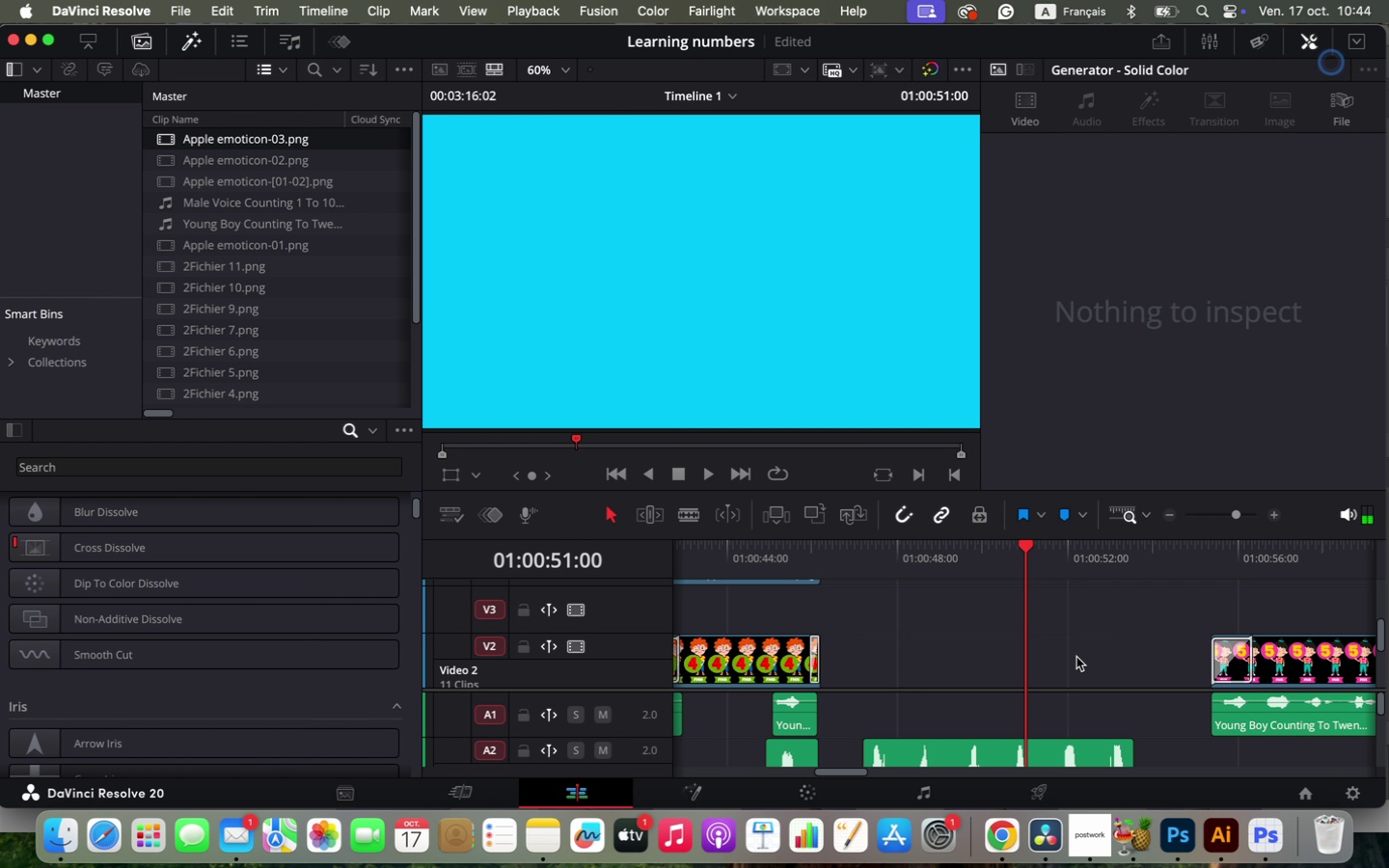 
left_click_drag(start_coordinate=[842, 771], to_coordinate=[825, 773])
 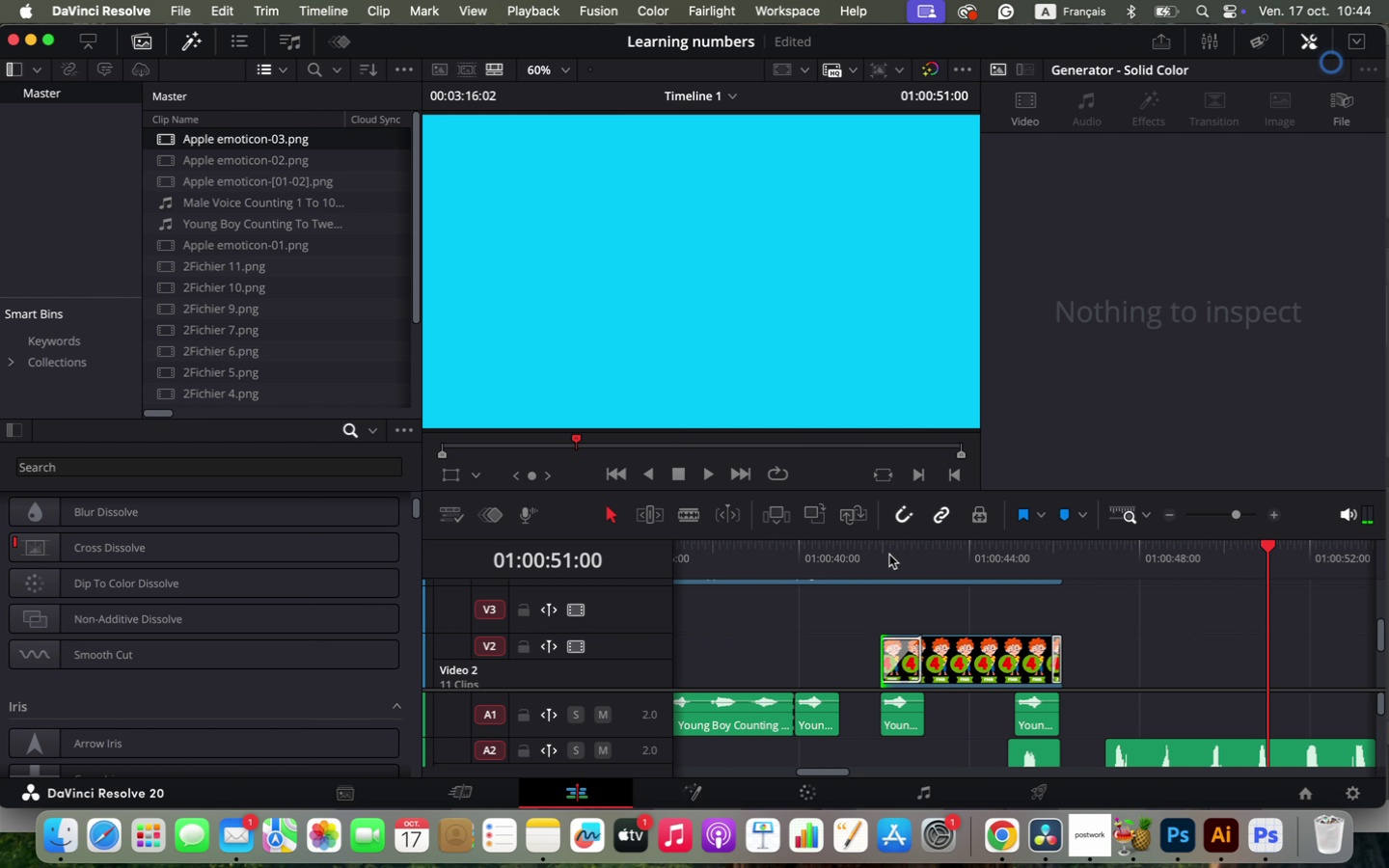 
left_click([888, 552])
 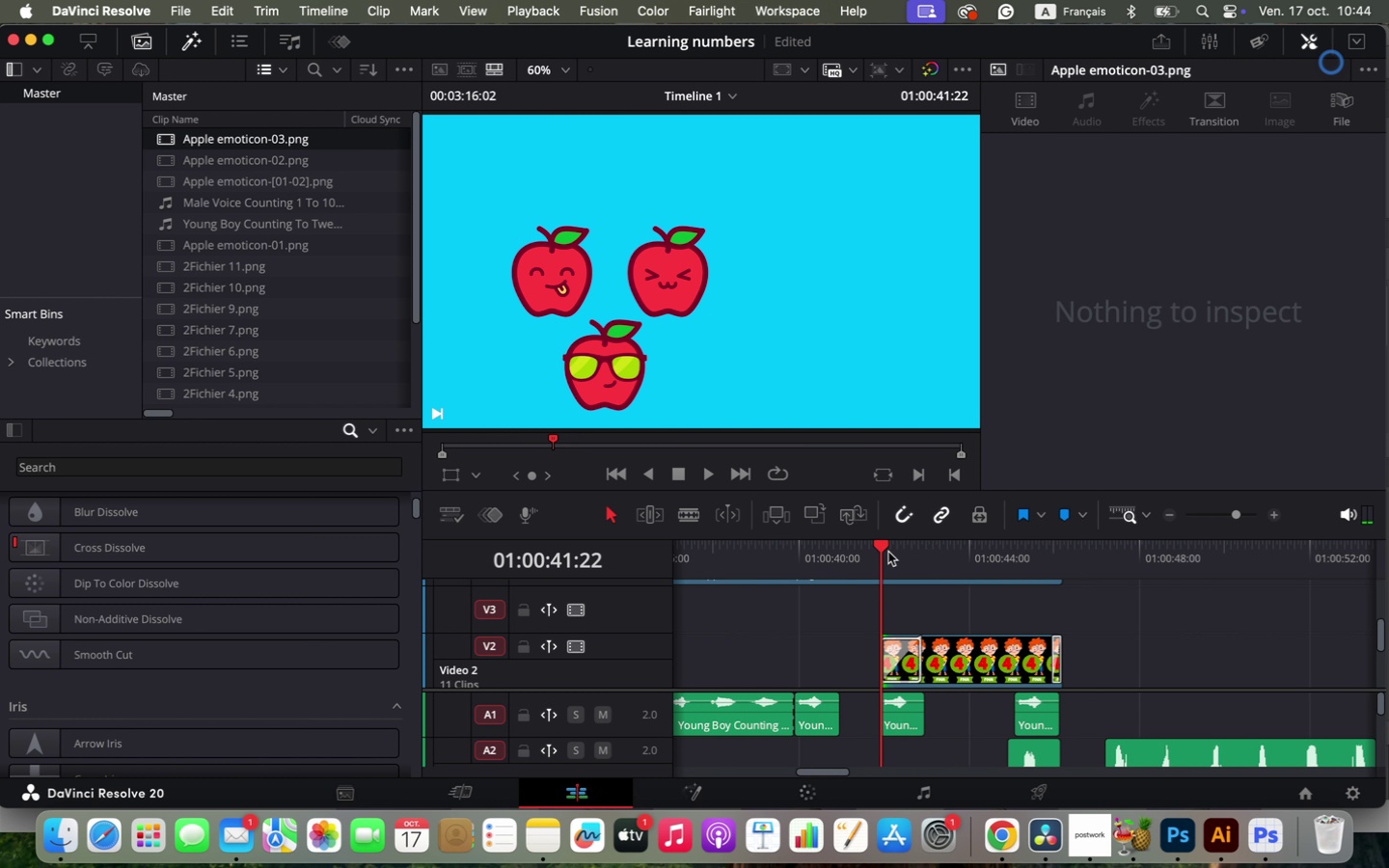 
key(Space)
 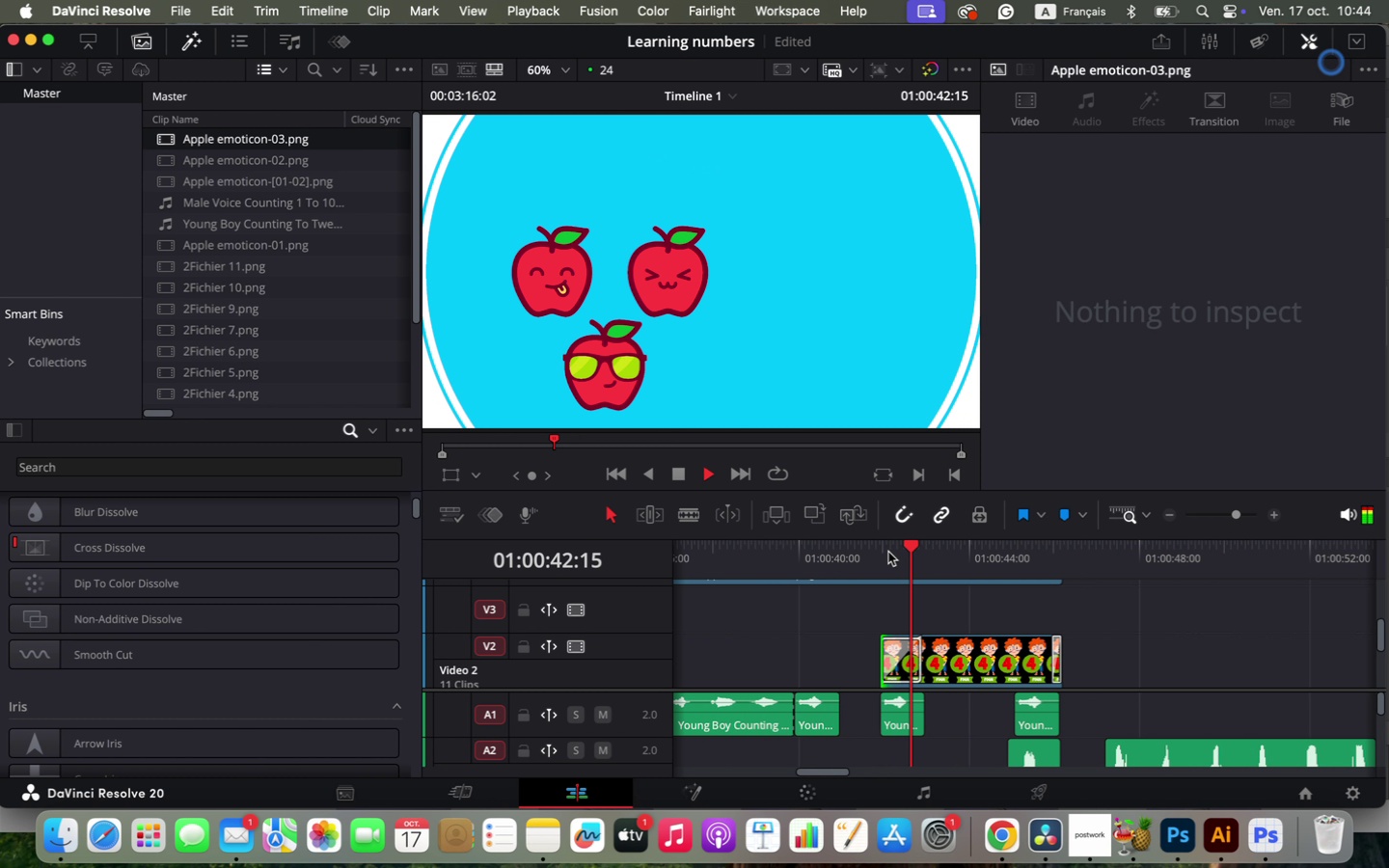 
key(Space)
 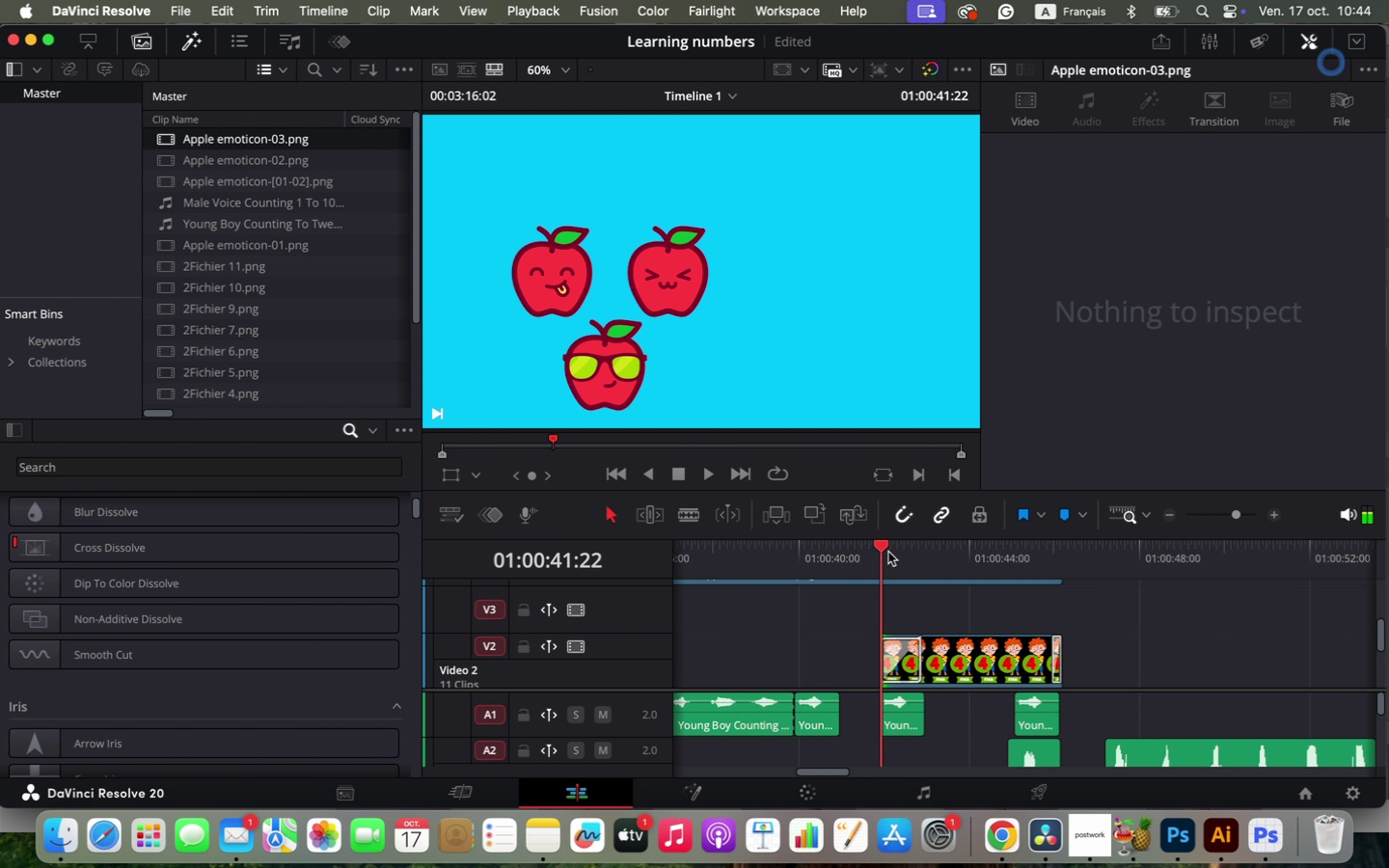 
left_click([888, 552])
 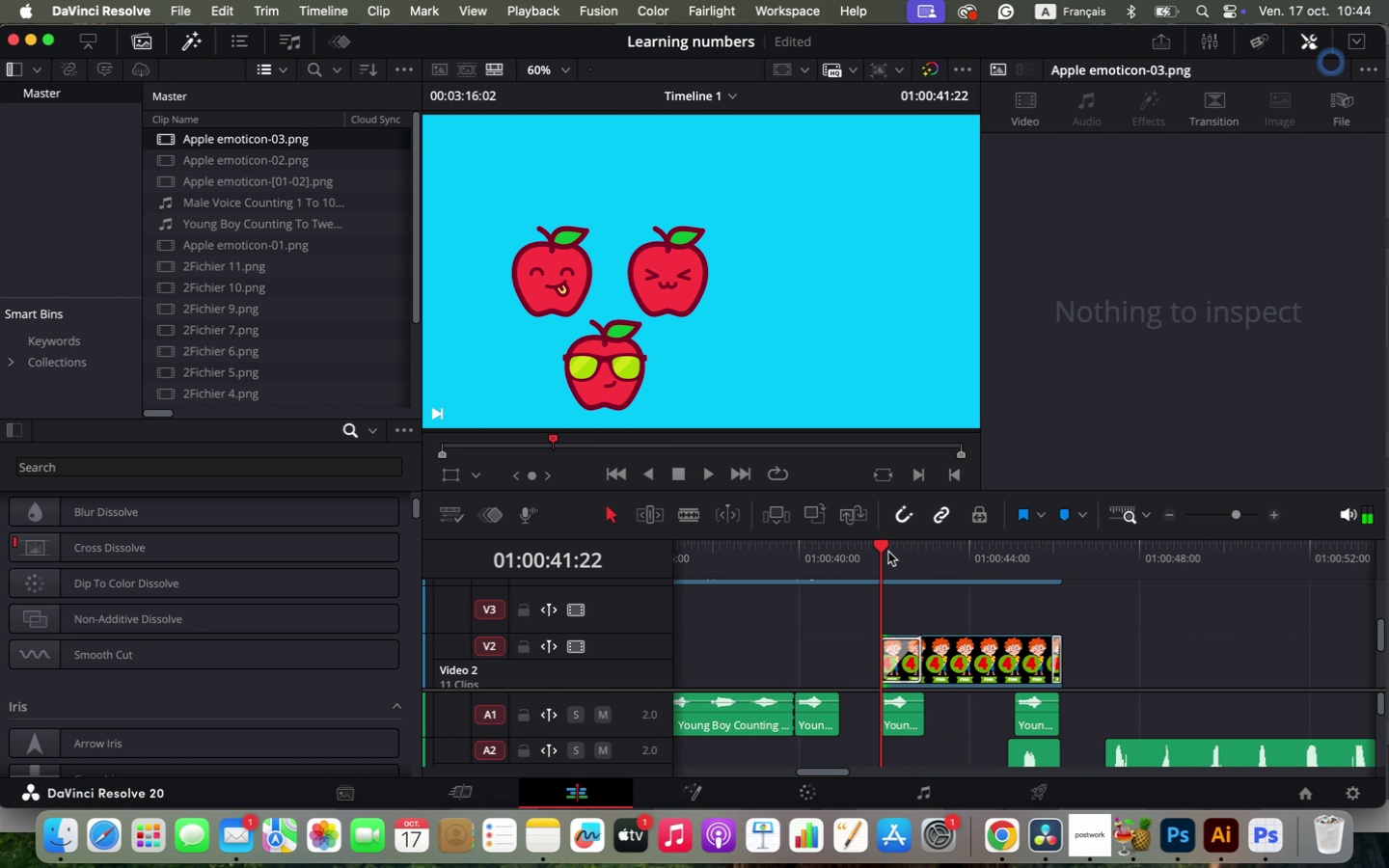 
left_click_drag(start_coordinate=[888, 552], to_coordinate=[795, 565])
 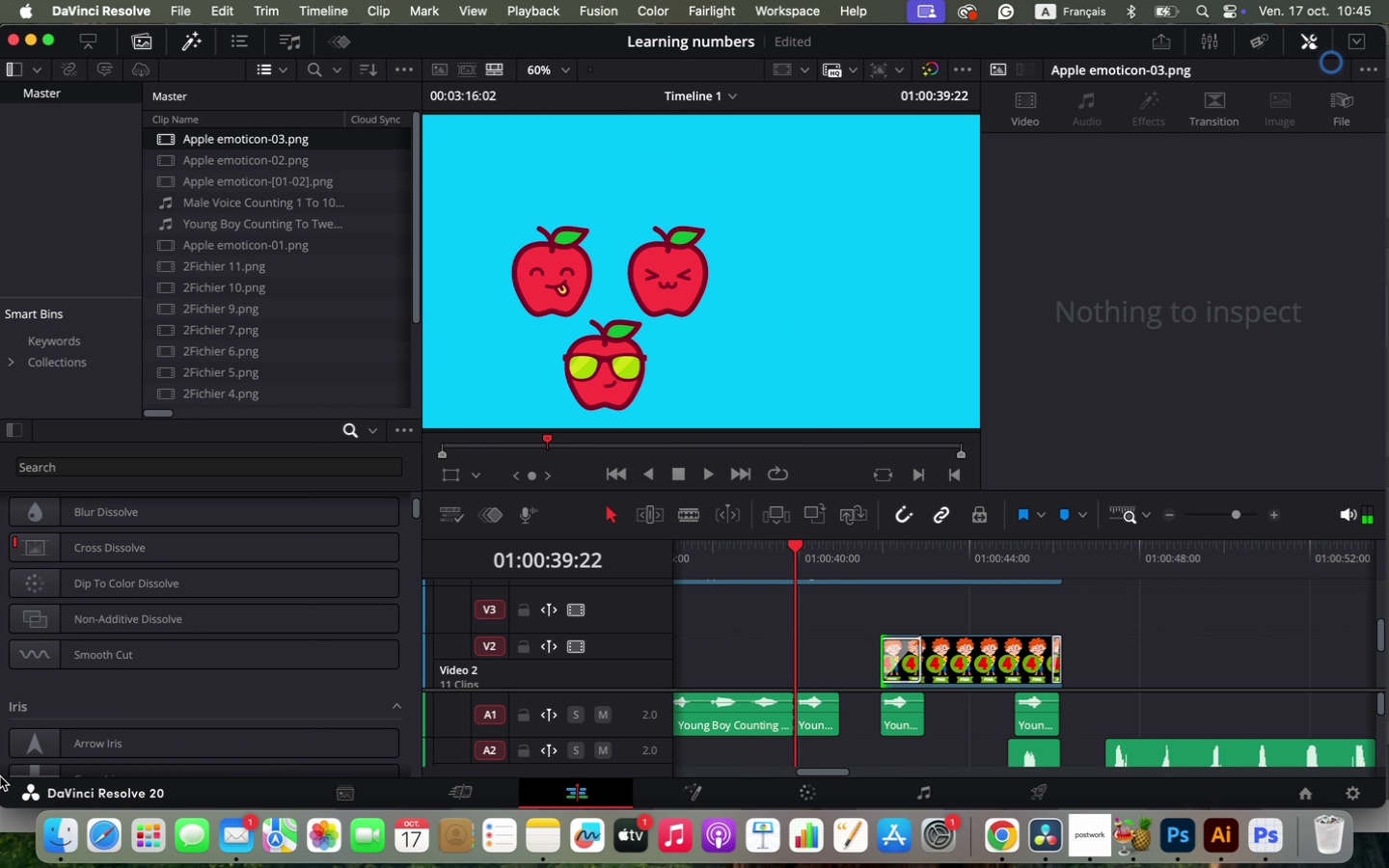 
left_click([49, 823])
 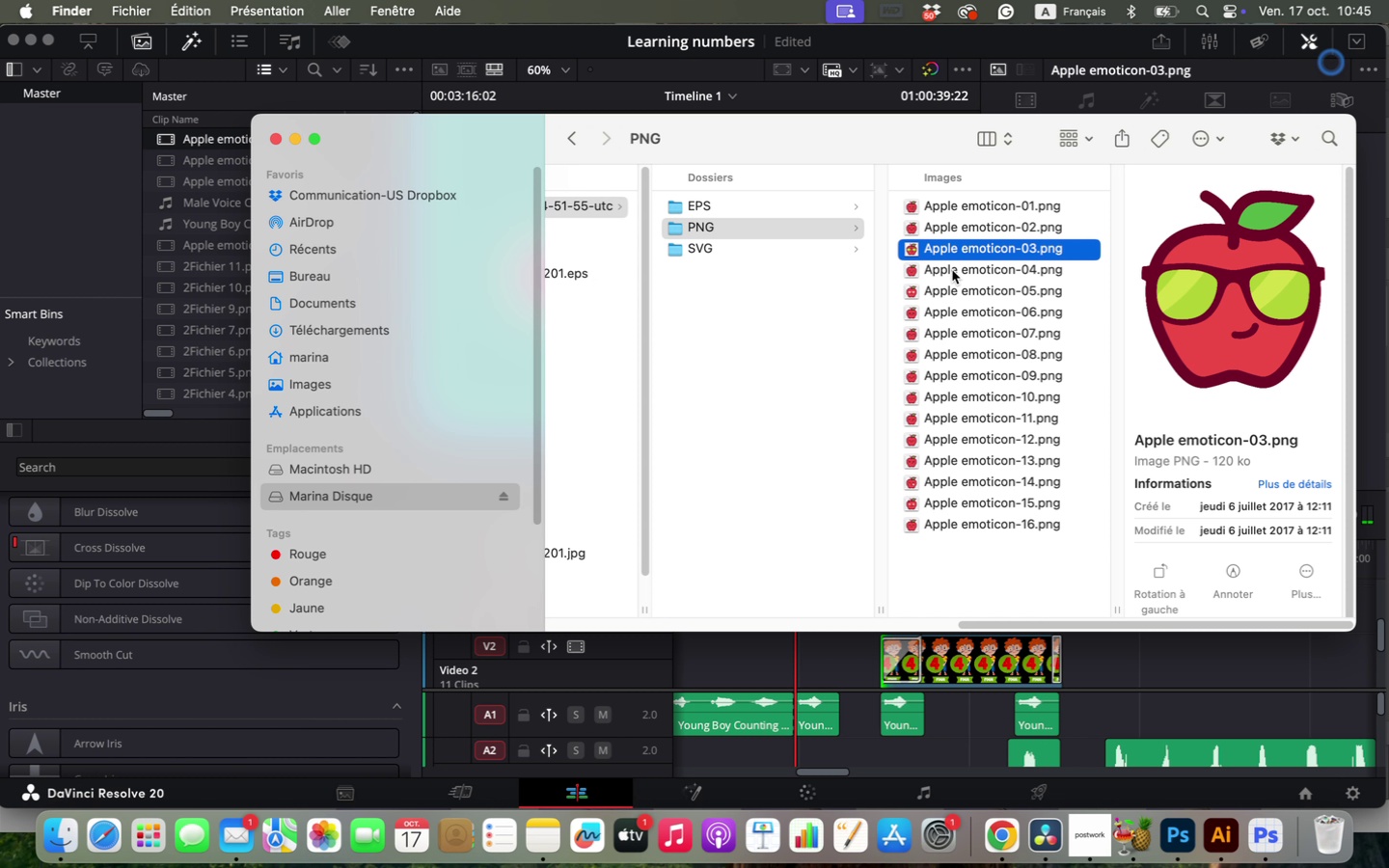 
left_click([952, 271])
 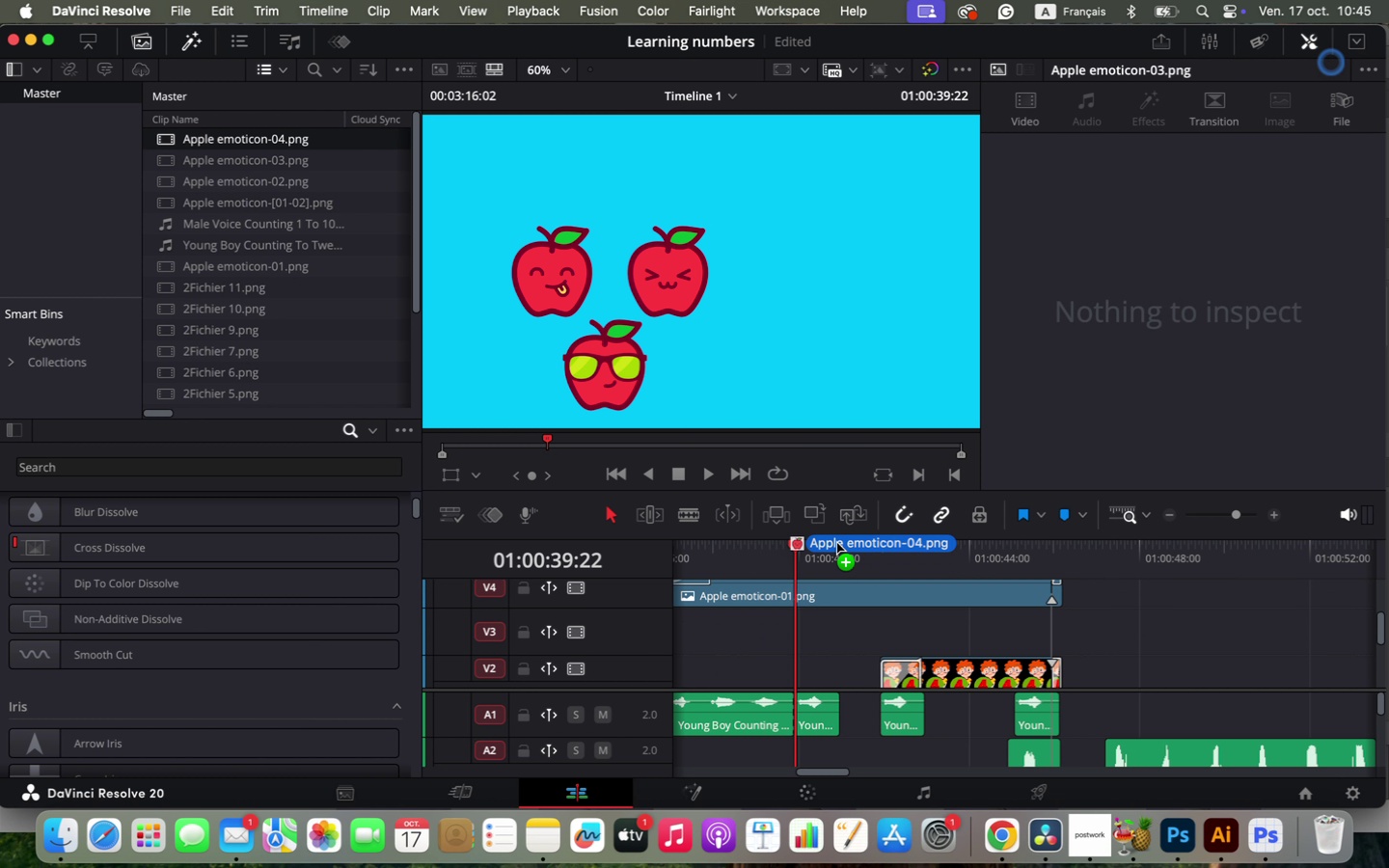 
left_click_drag(start_coordinate=[952, 271], to_coordinate=[794, 575])
 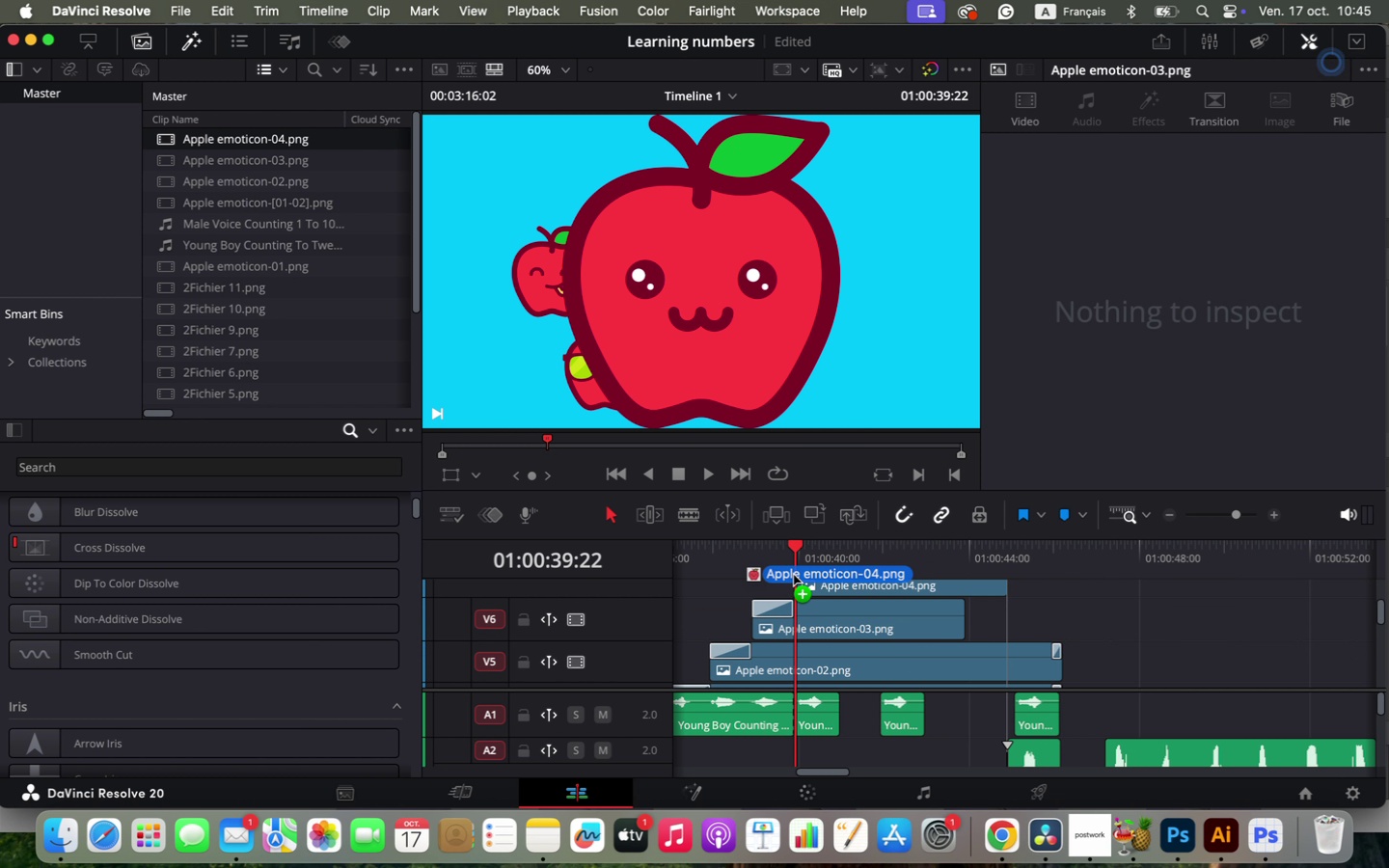 
left_click_drag(start_coordinate=[959, 621], to_coordinate=[1059, 612])
 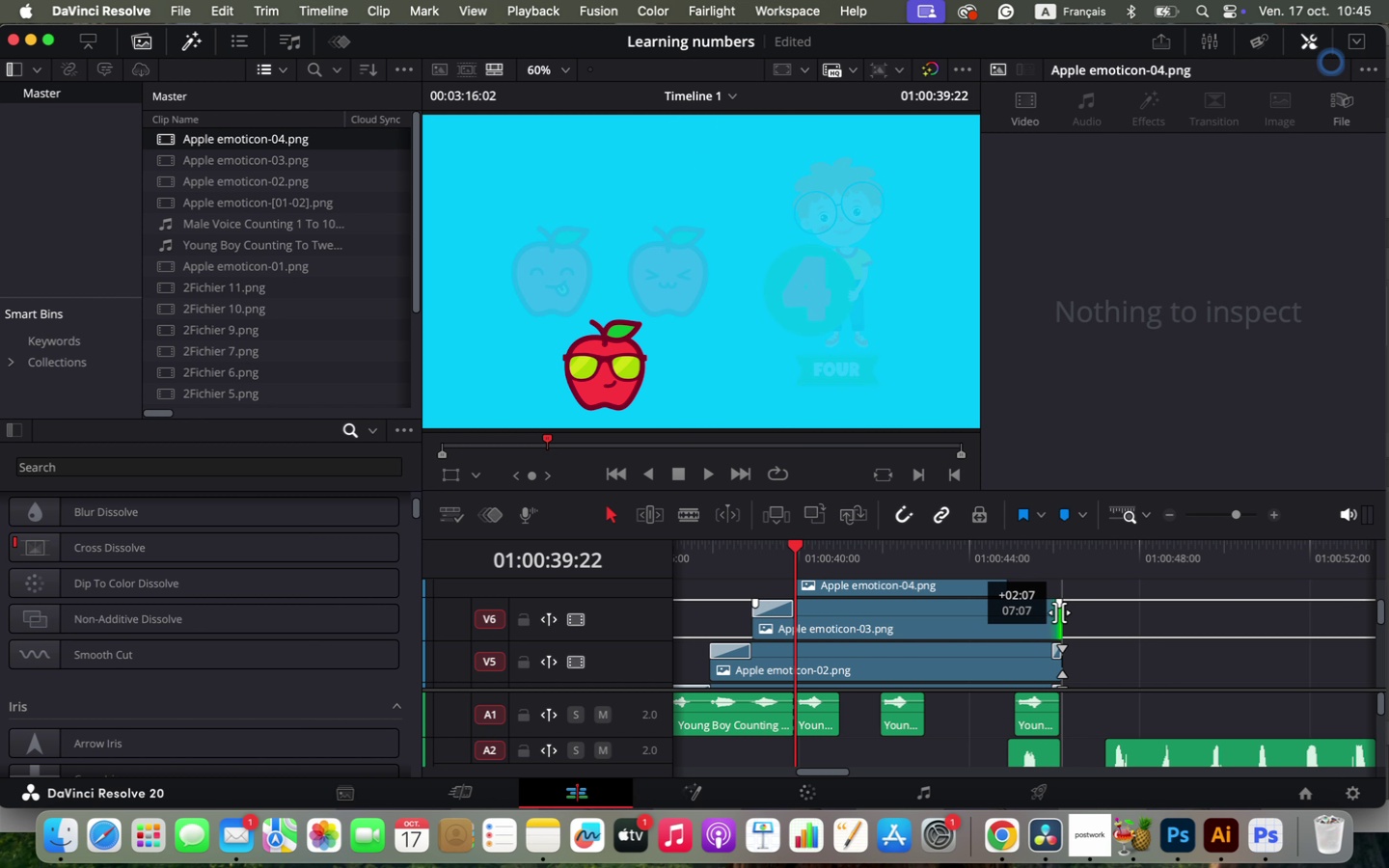 
left_click_drag(start_coordinate=[998, 589], to_coordinate=[1062, 584])
 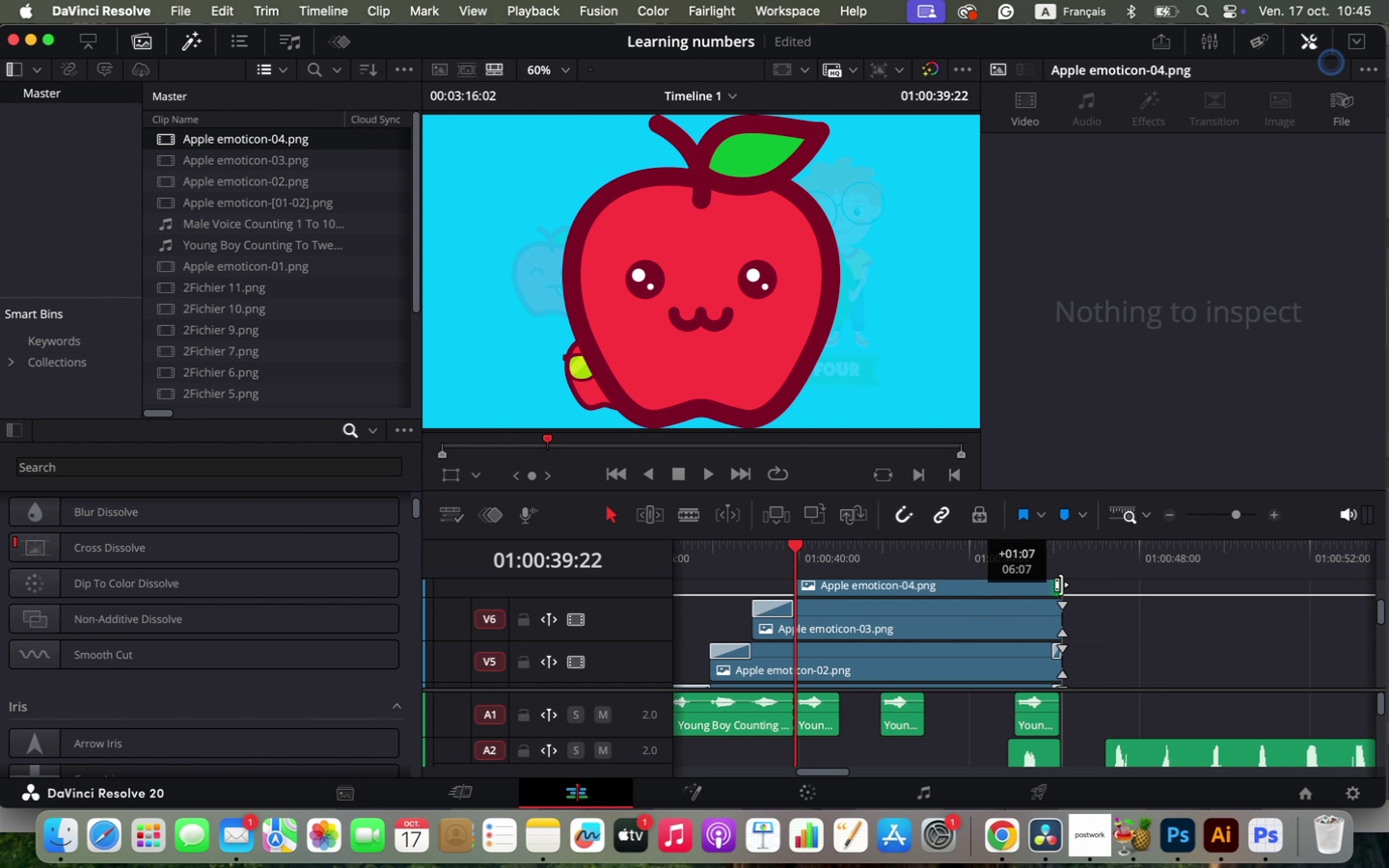 
left_click_drag(start_coordinate=[1045, 535], to_coordinate=[1046, 541])
 